 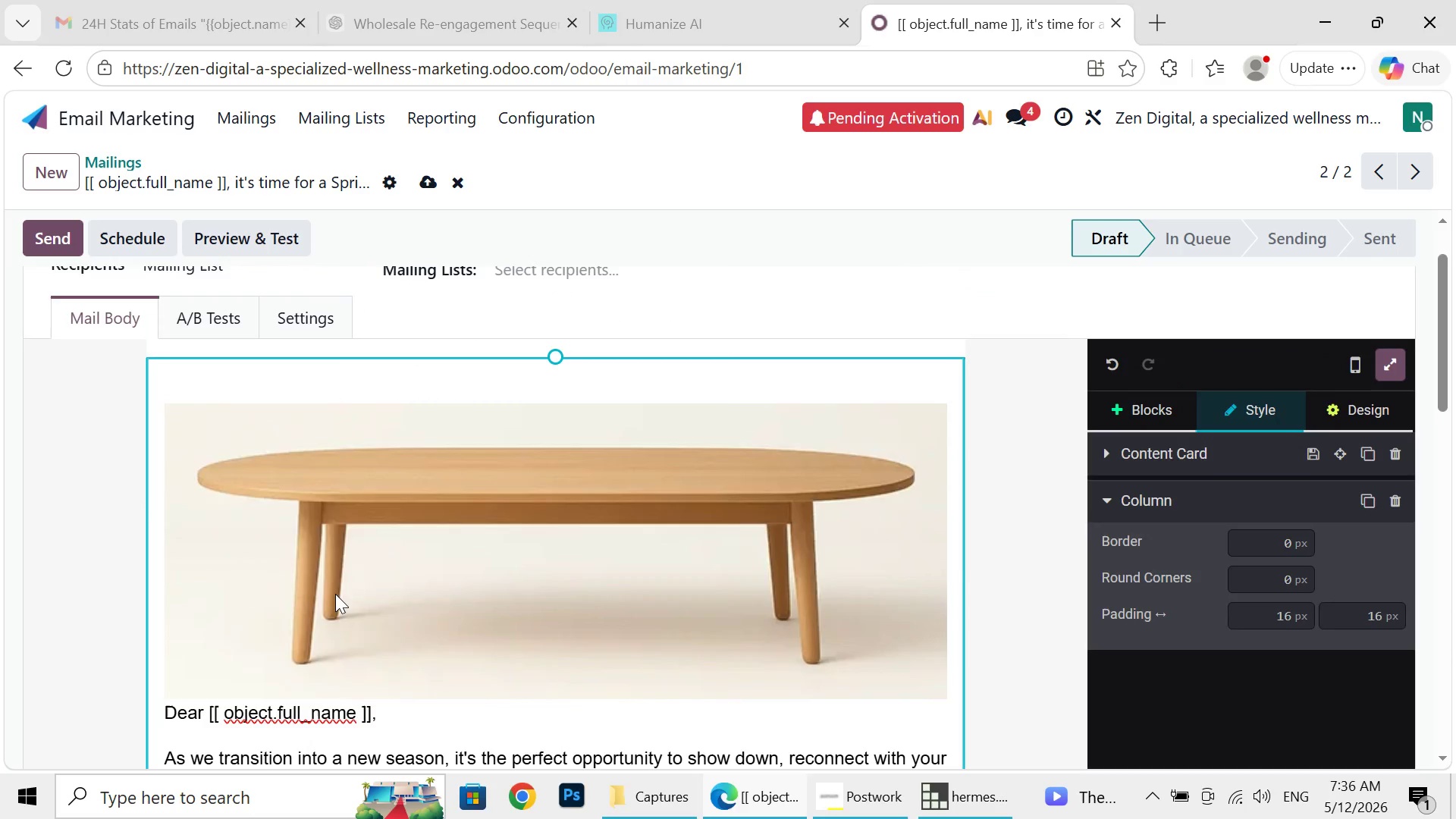 
left_click([162, 400])
 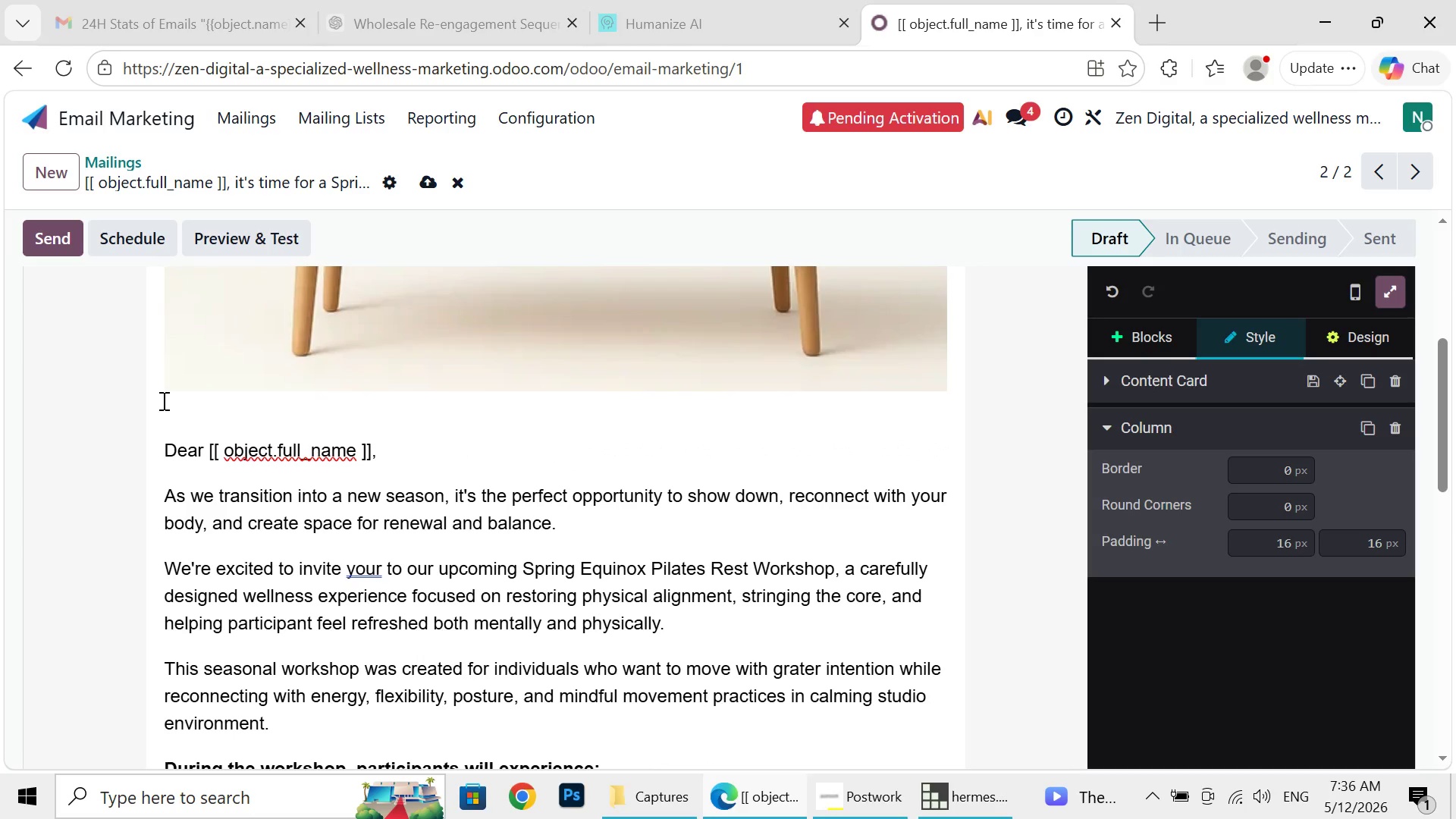 
key(Enter)
 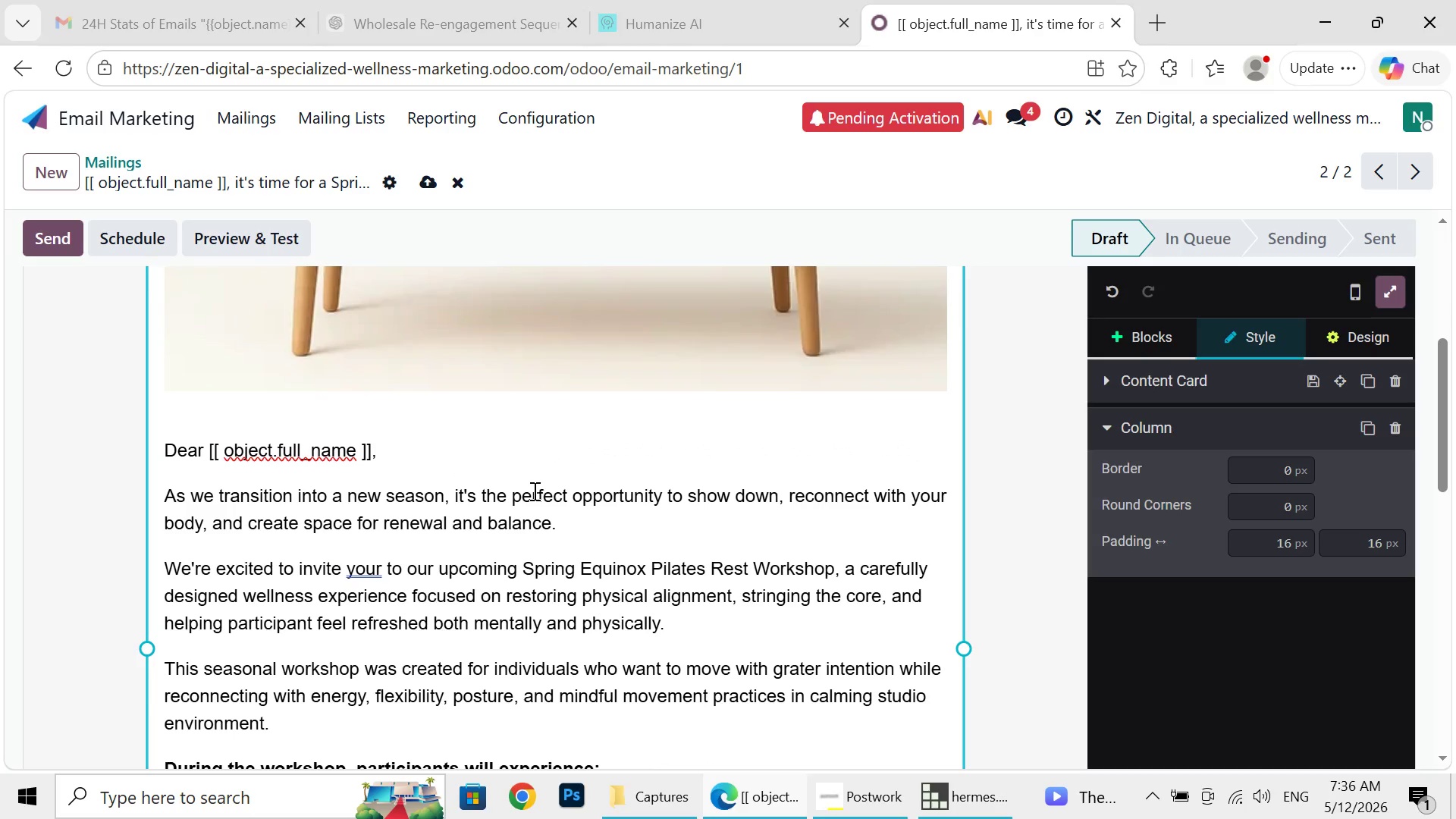 
mouse_move([508, 491])
 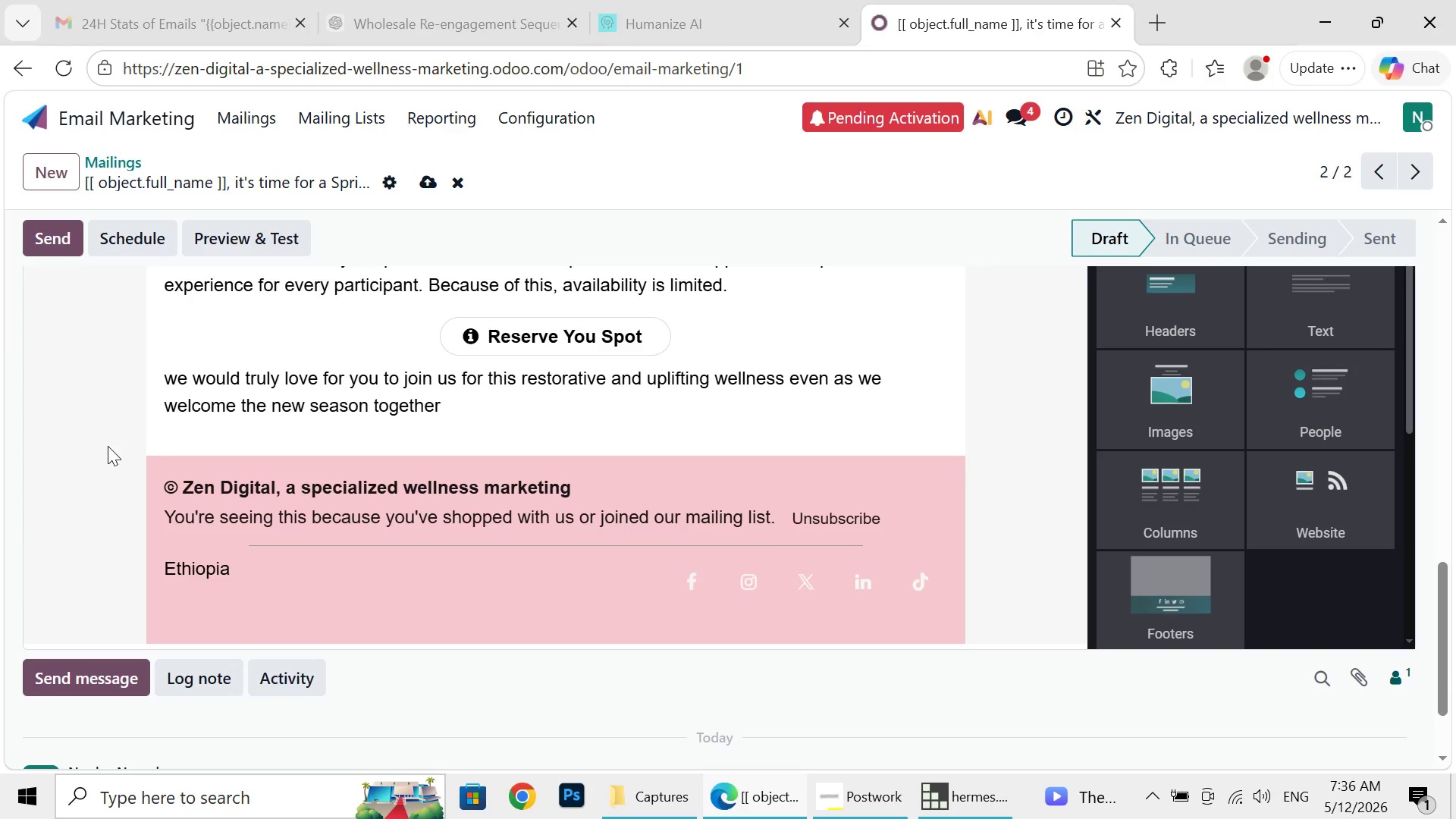 
left_click([108, 446])
 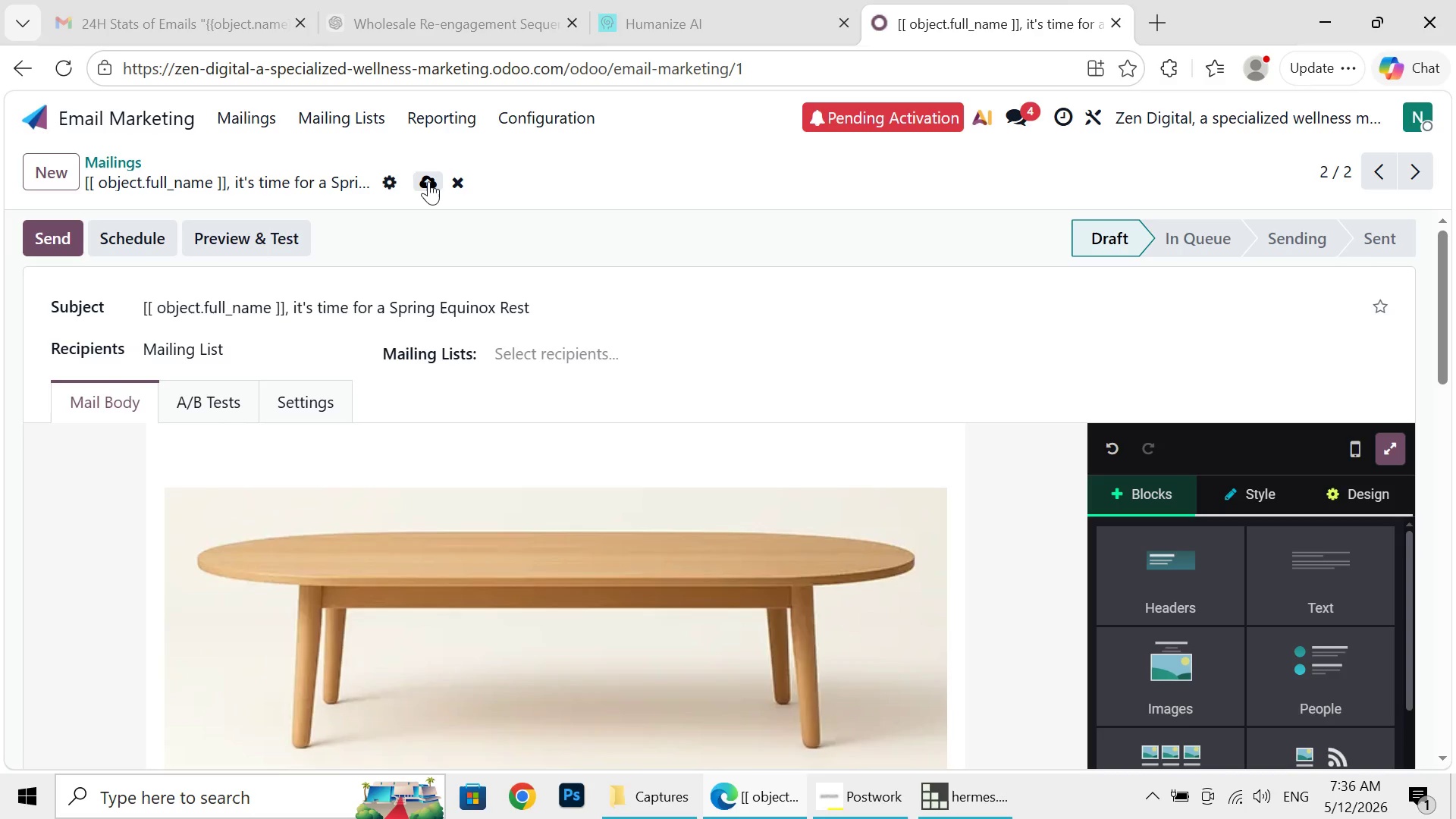 
wait(8.0)
 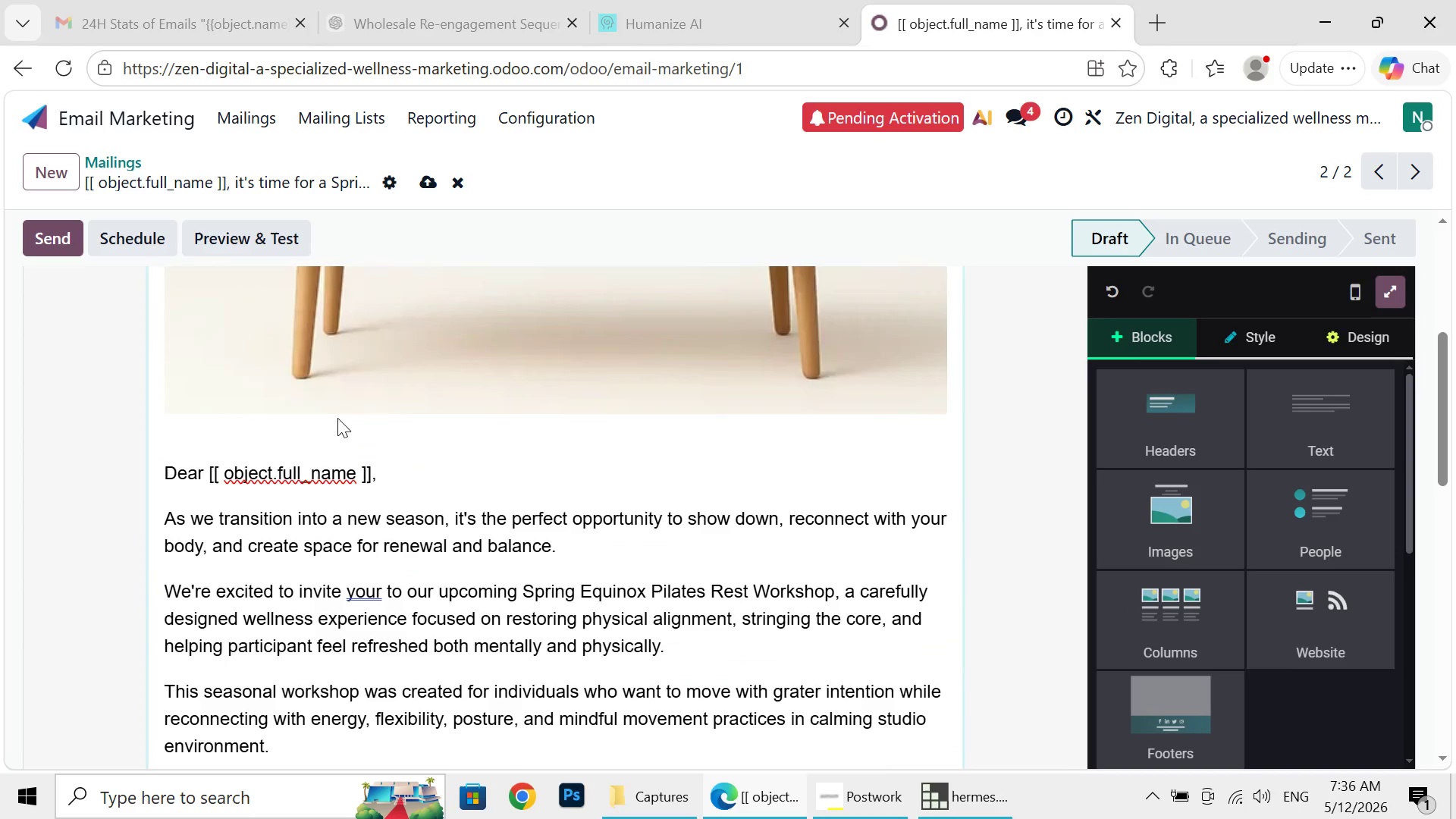 
left_click([428, 181])
 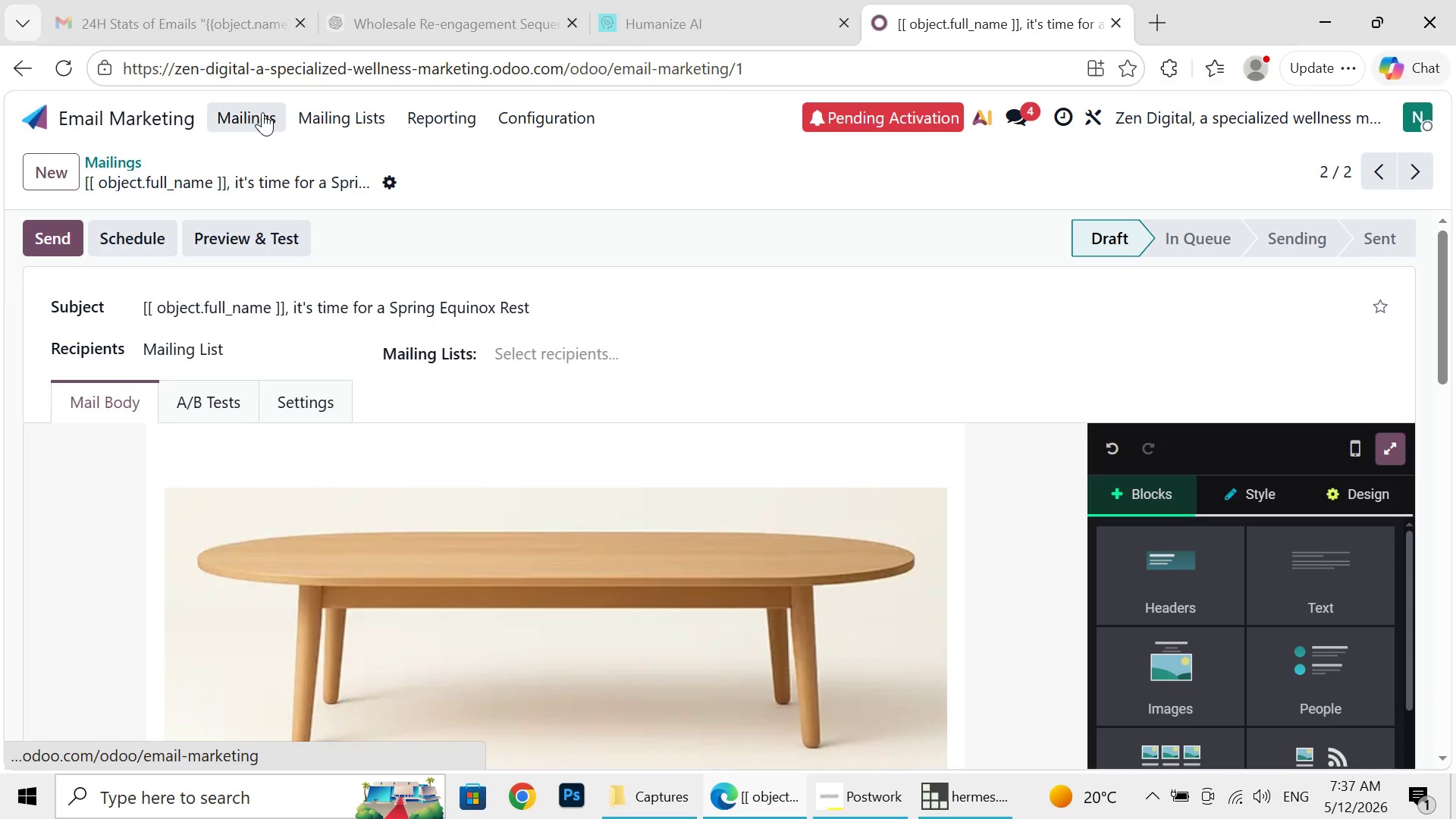 
wait(6.89)
 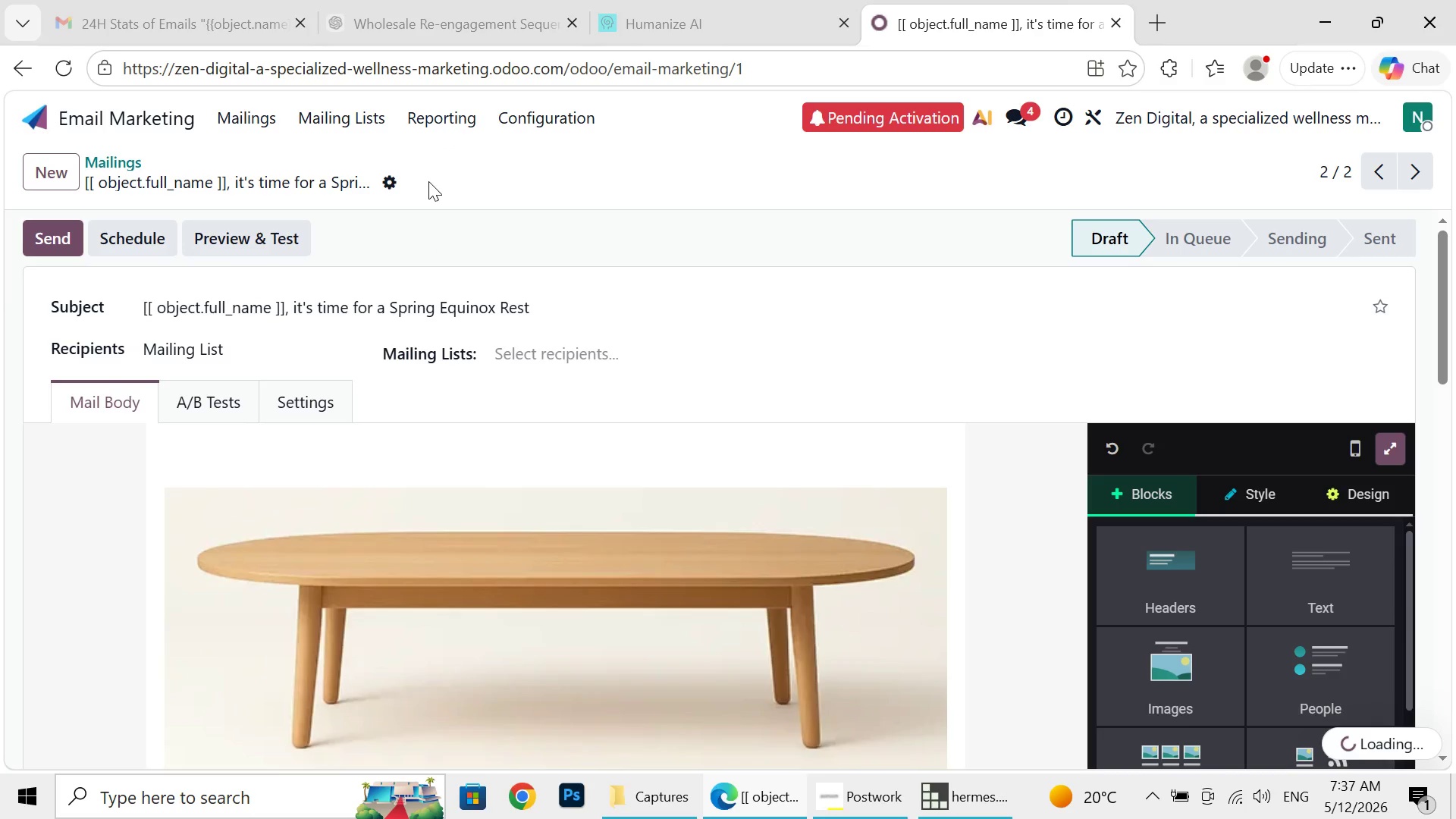 
left_click([262, 112])
 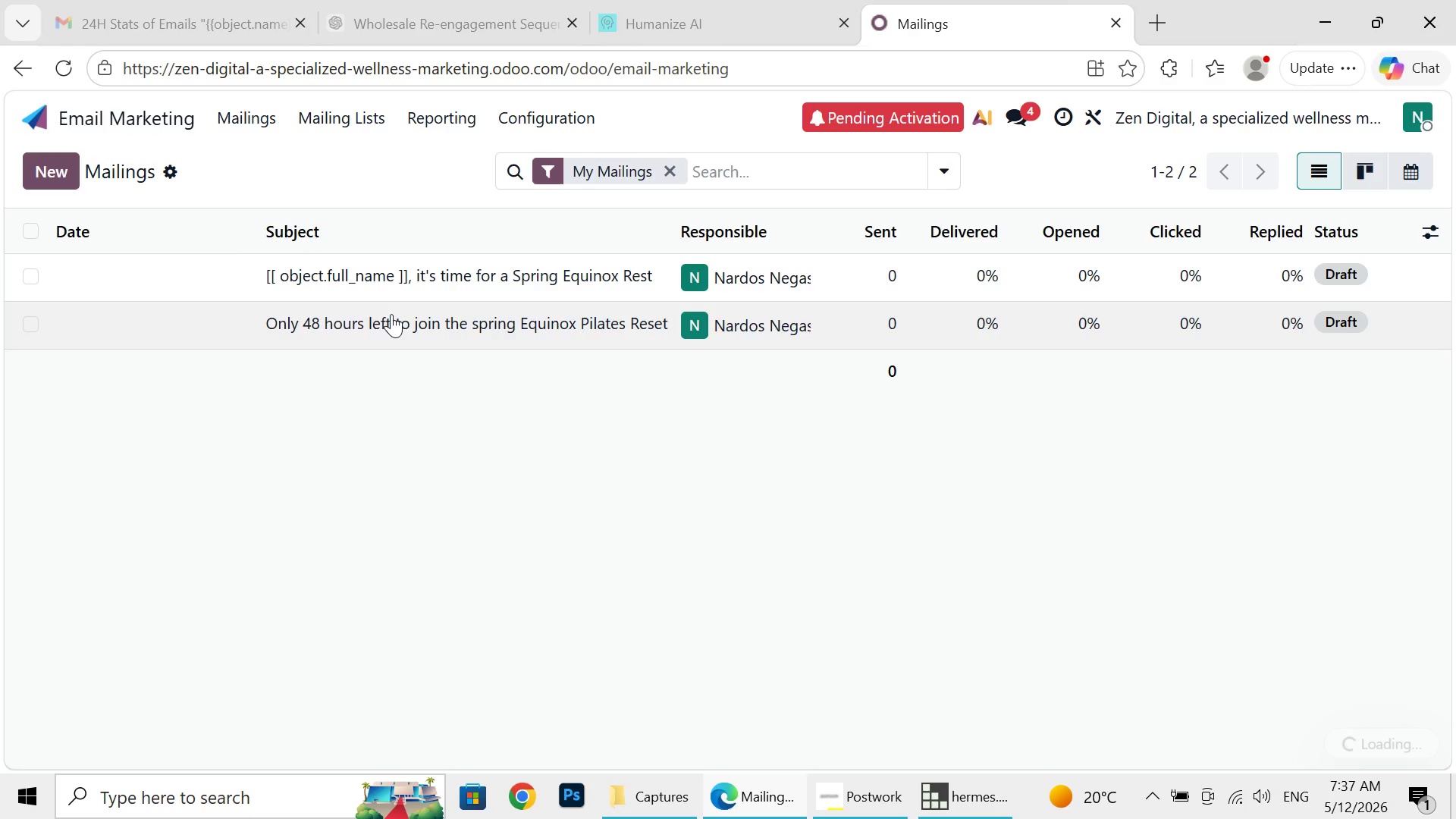 
left_click([391, 314])
 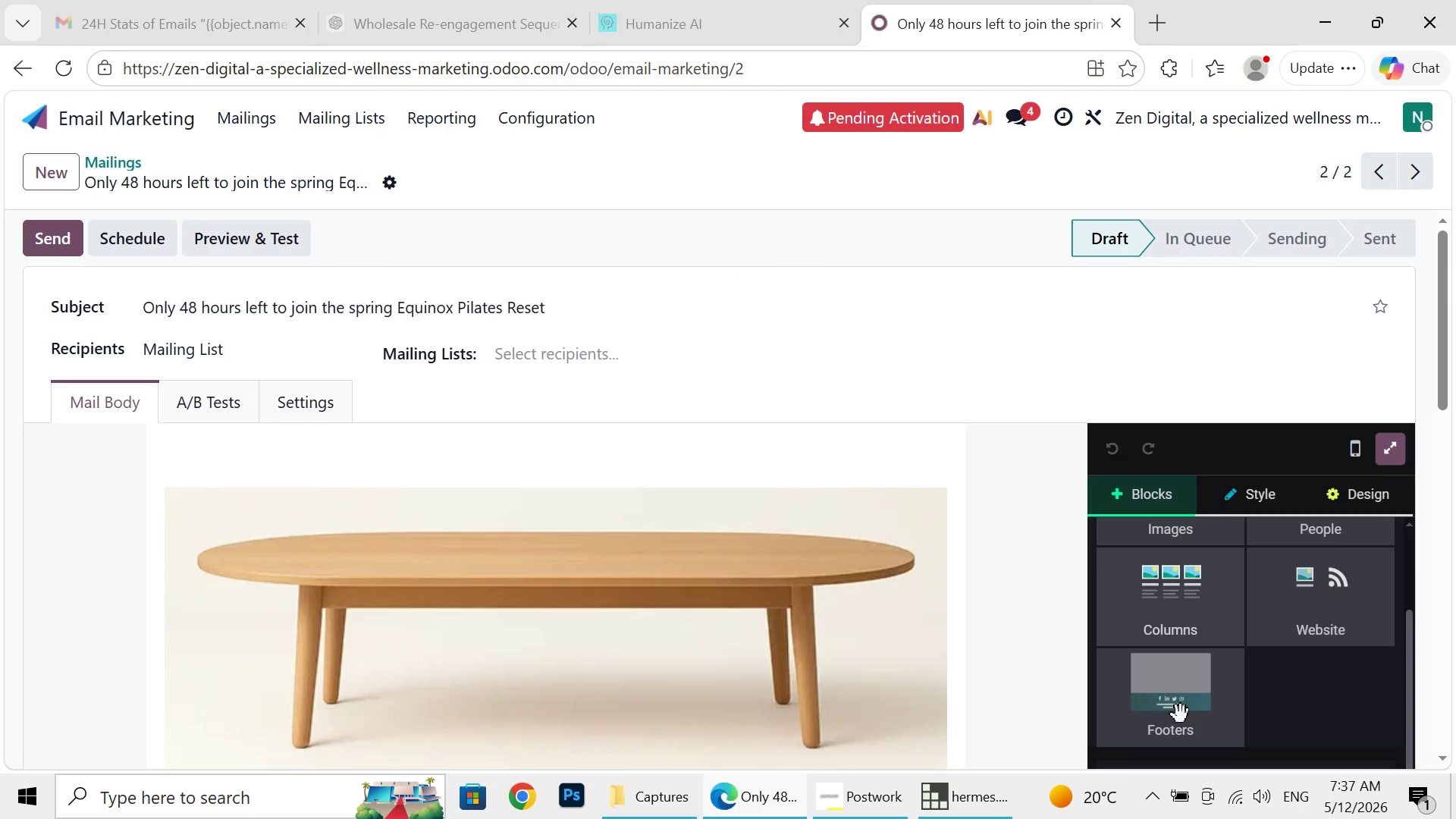 
wait(6.31)
 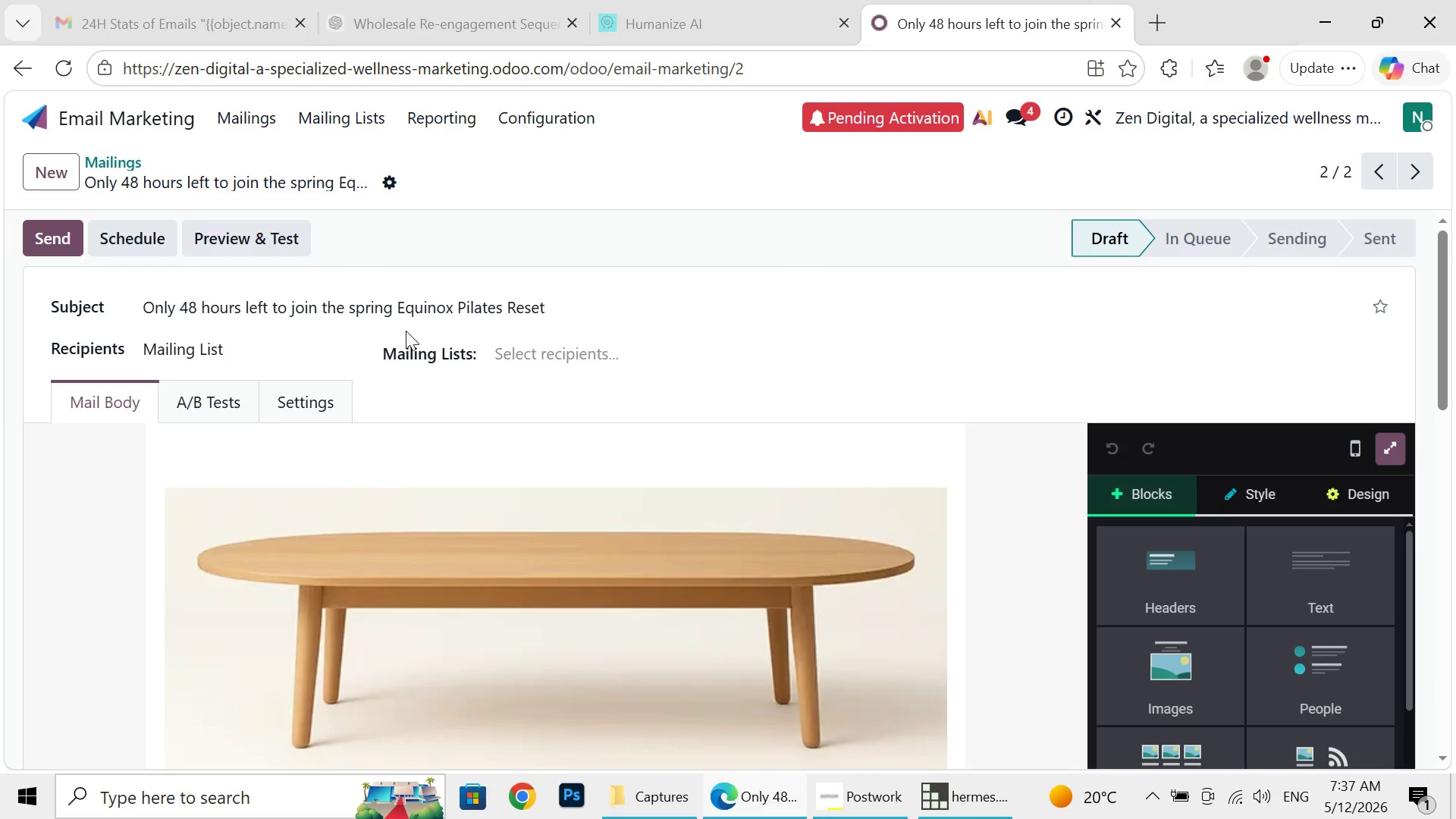 
left_click([1181, 714])
 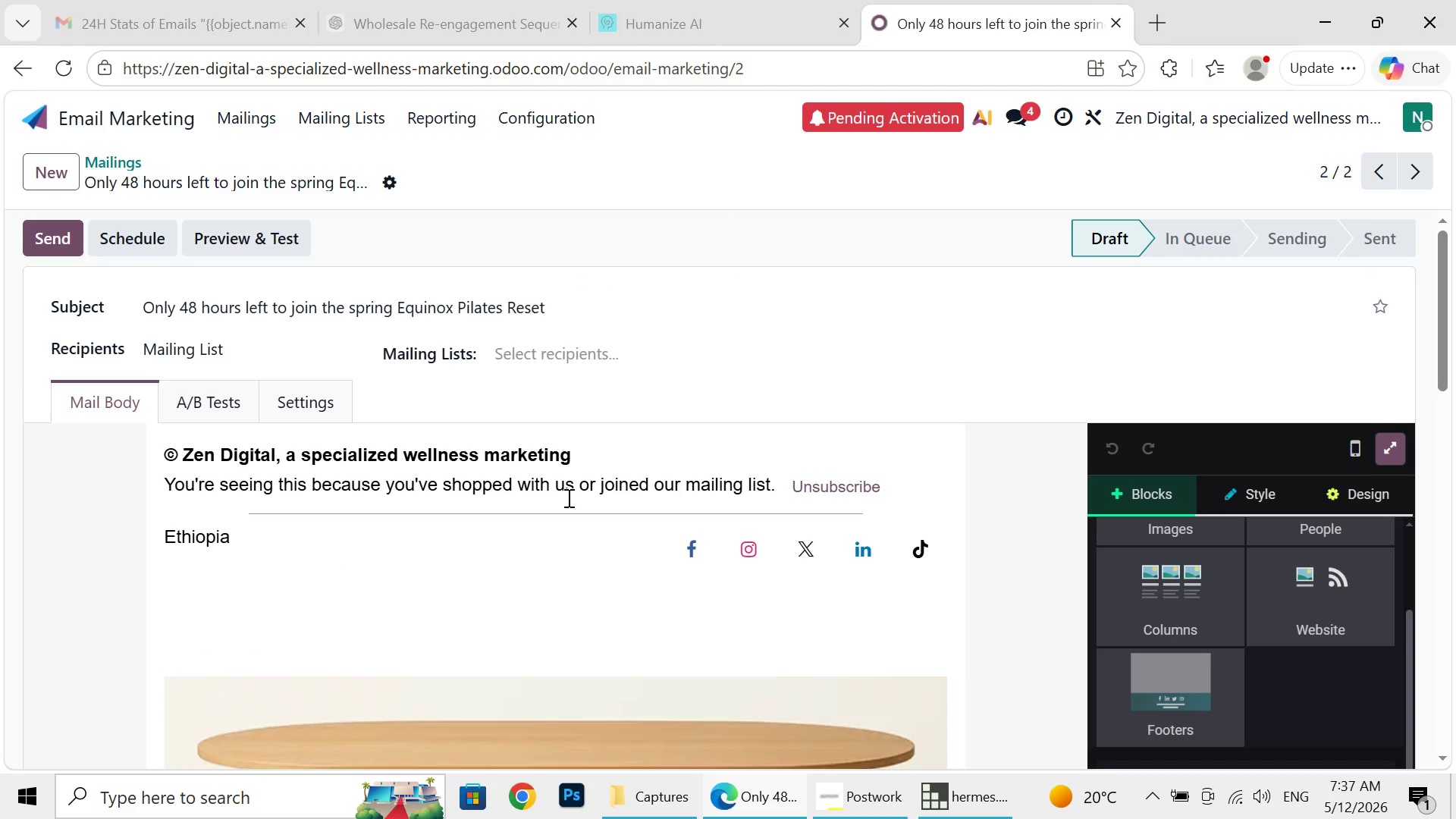 
left_click([567, 497])
 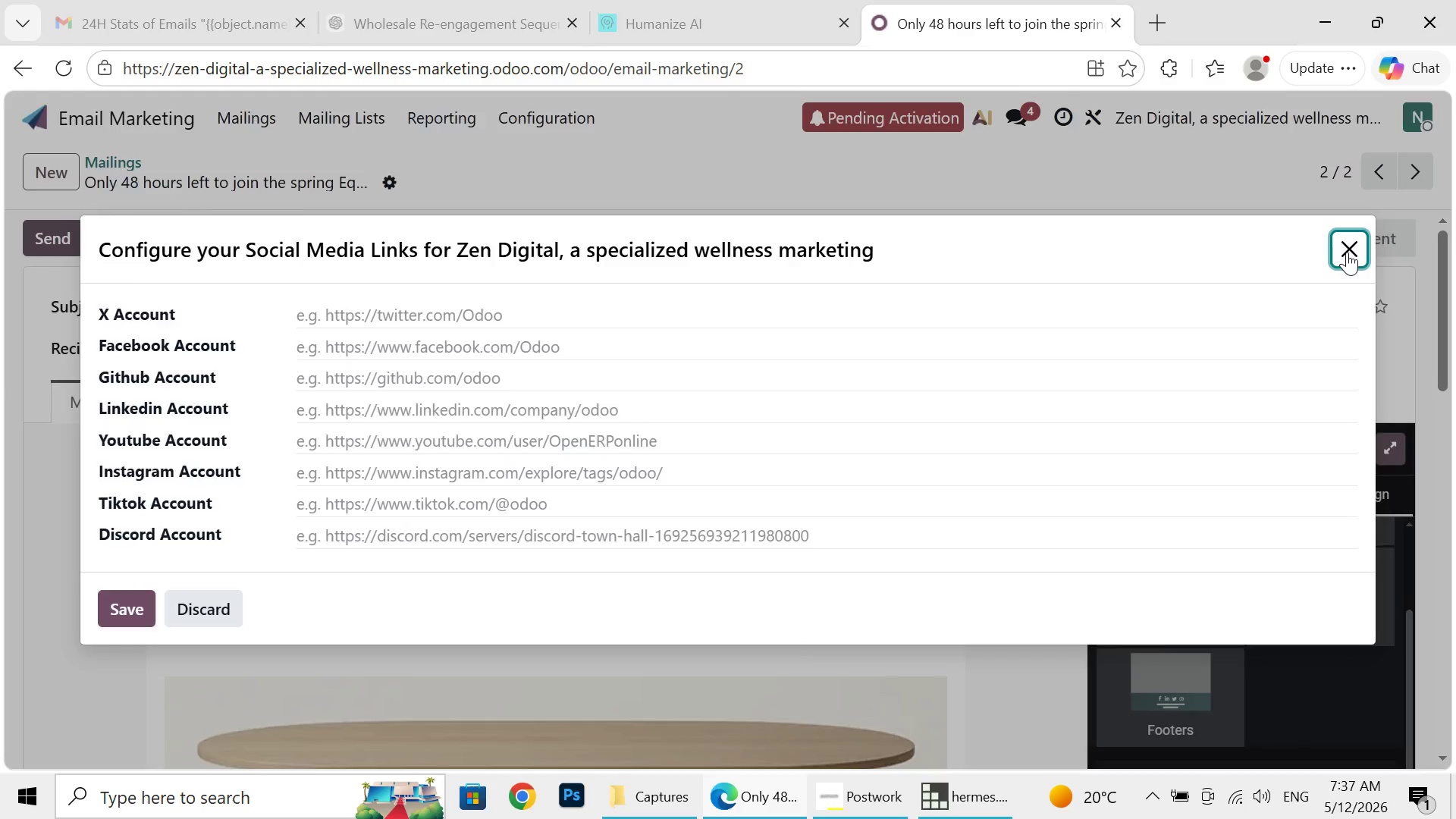 
left_click([1347, 252])
 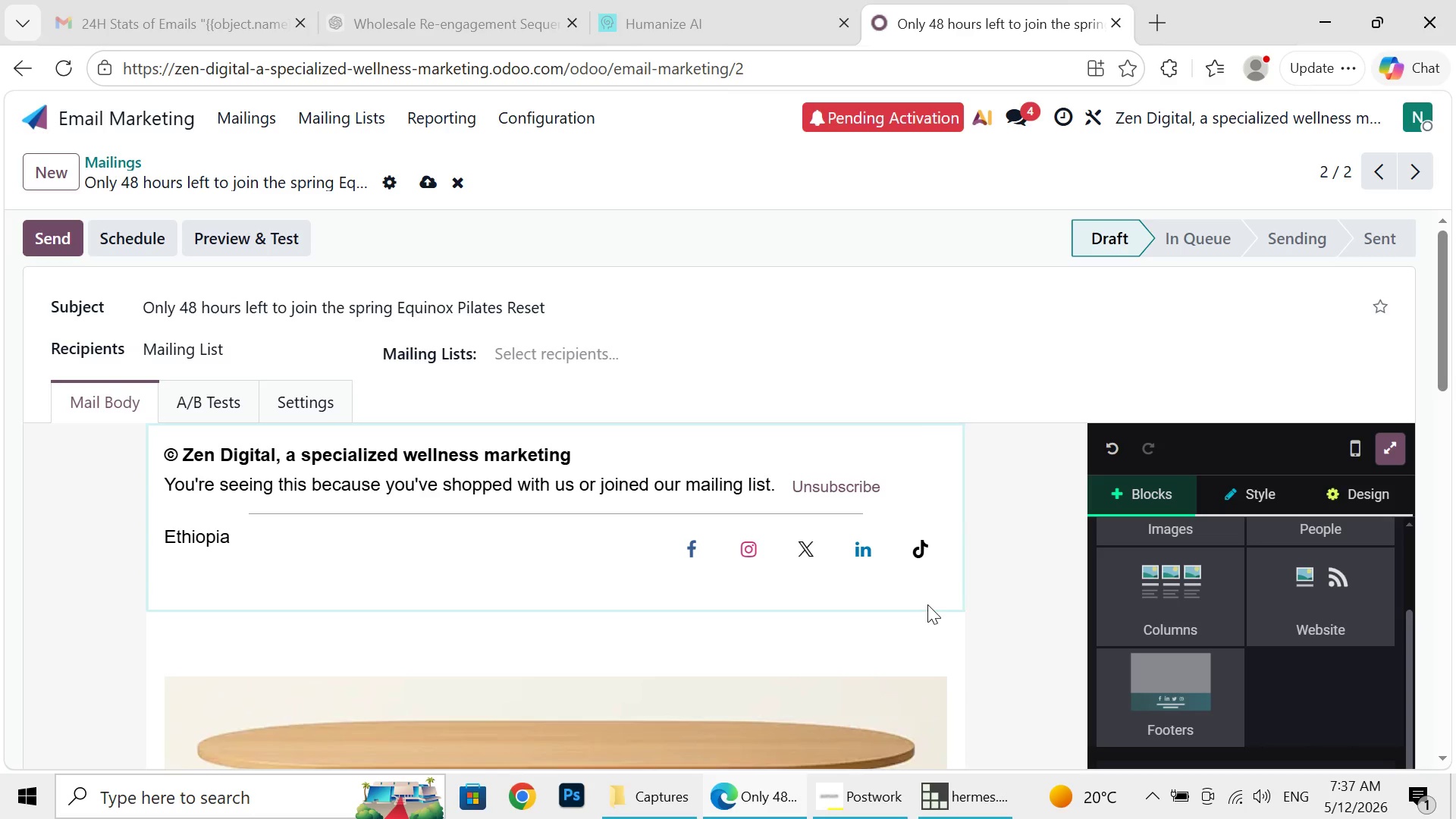 
left_click([927, 604])
 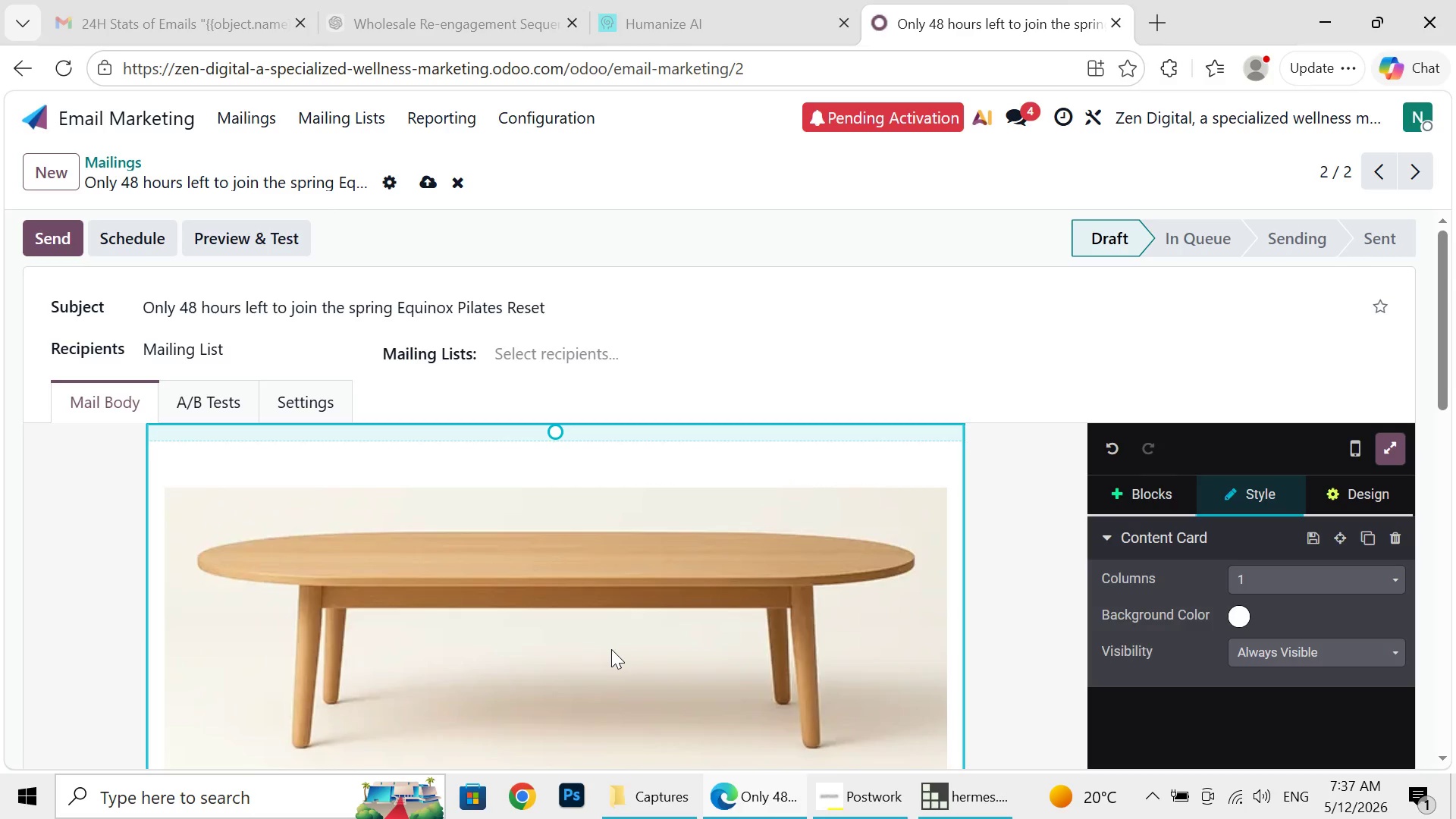 
left_click([611, 649])
 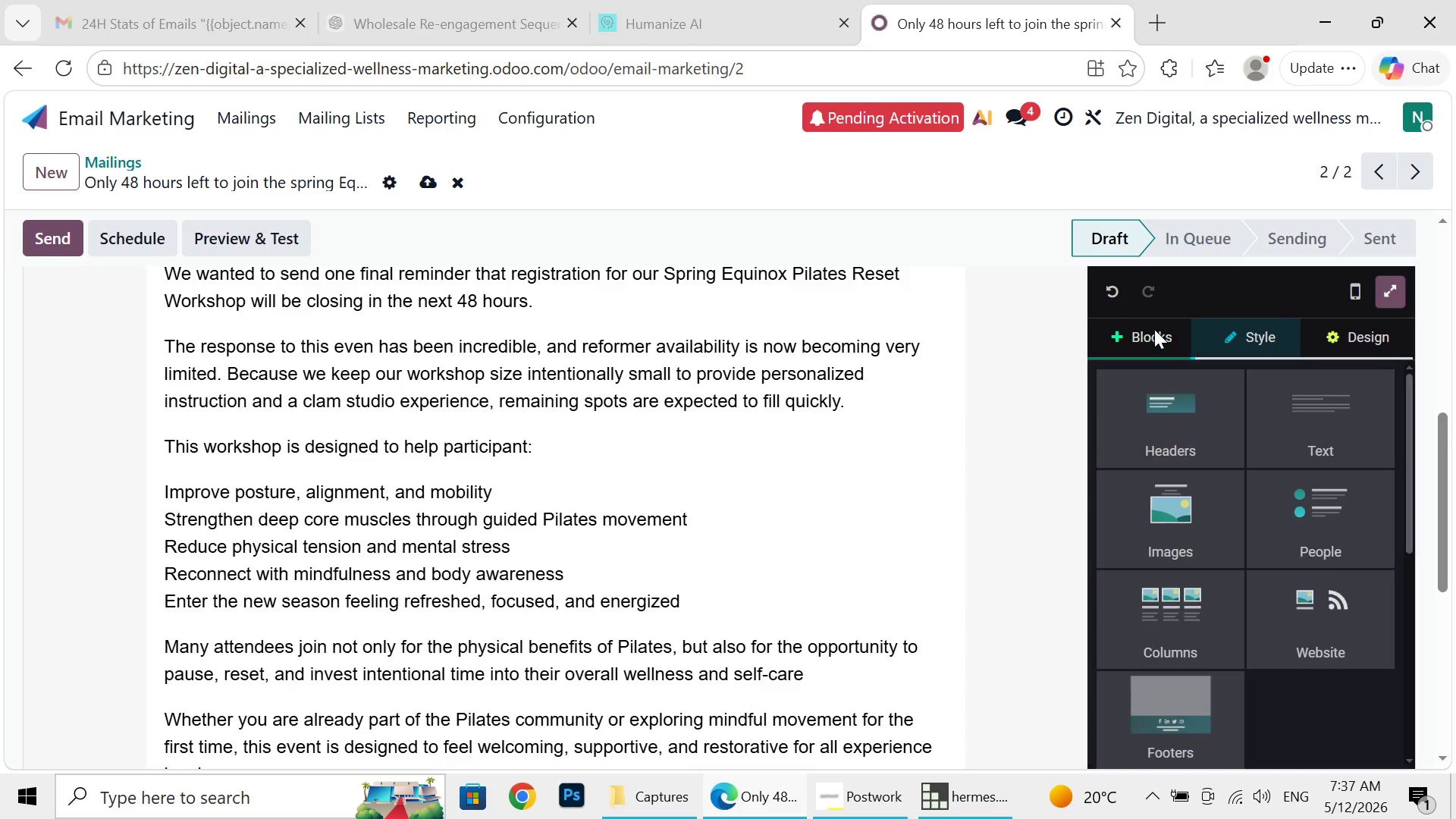 
left_click([1154, 329])
 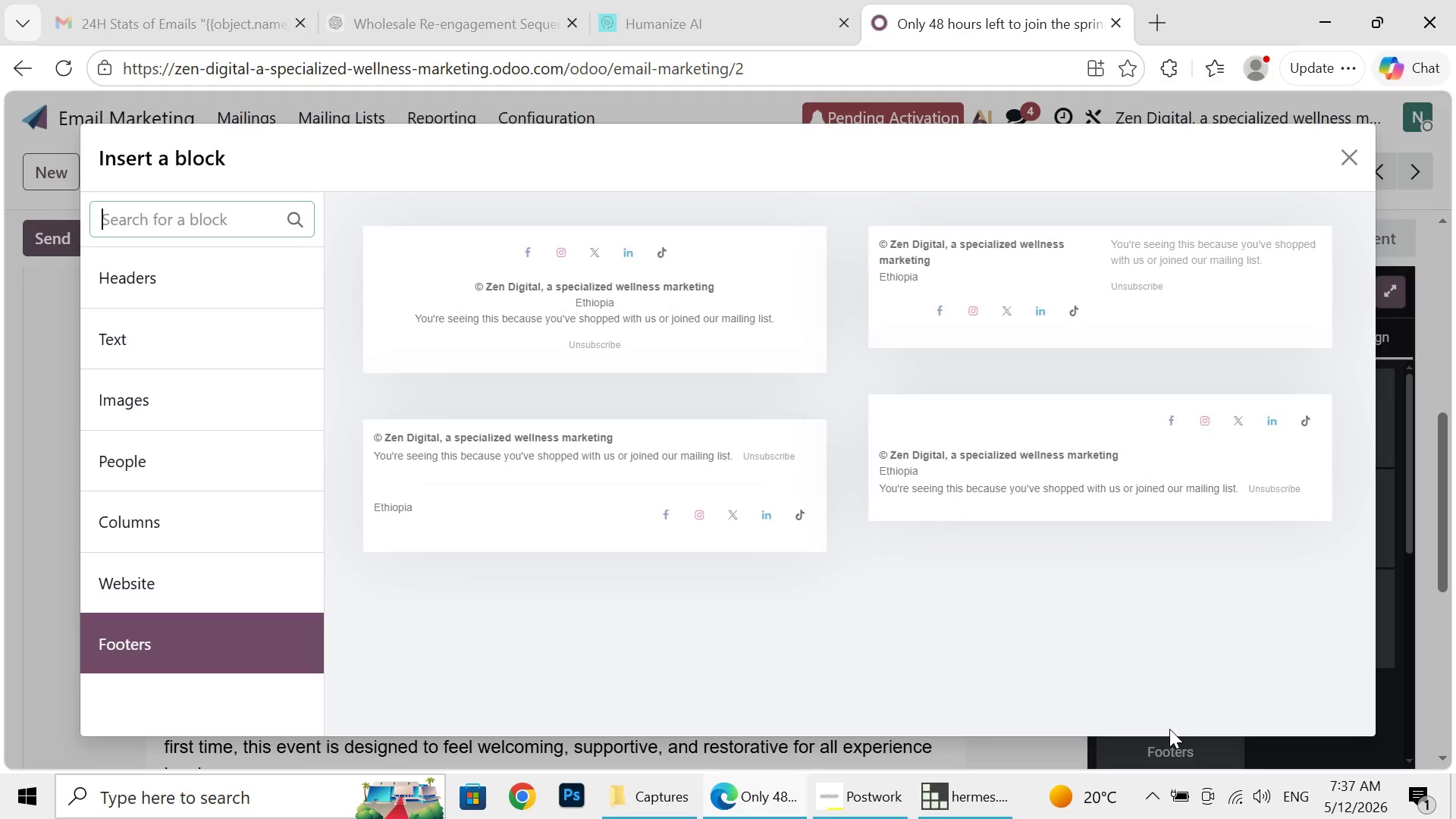 
left_click([1175, 729])
 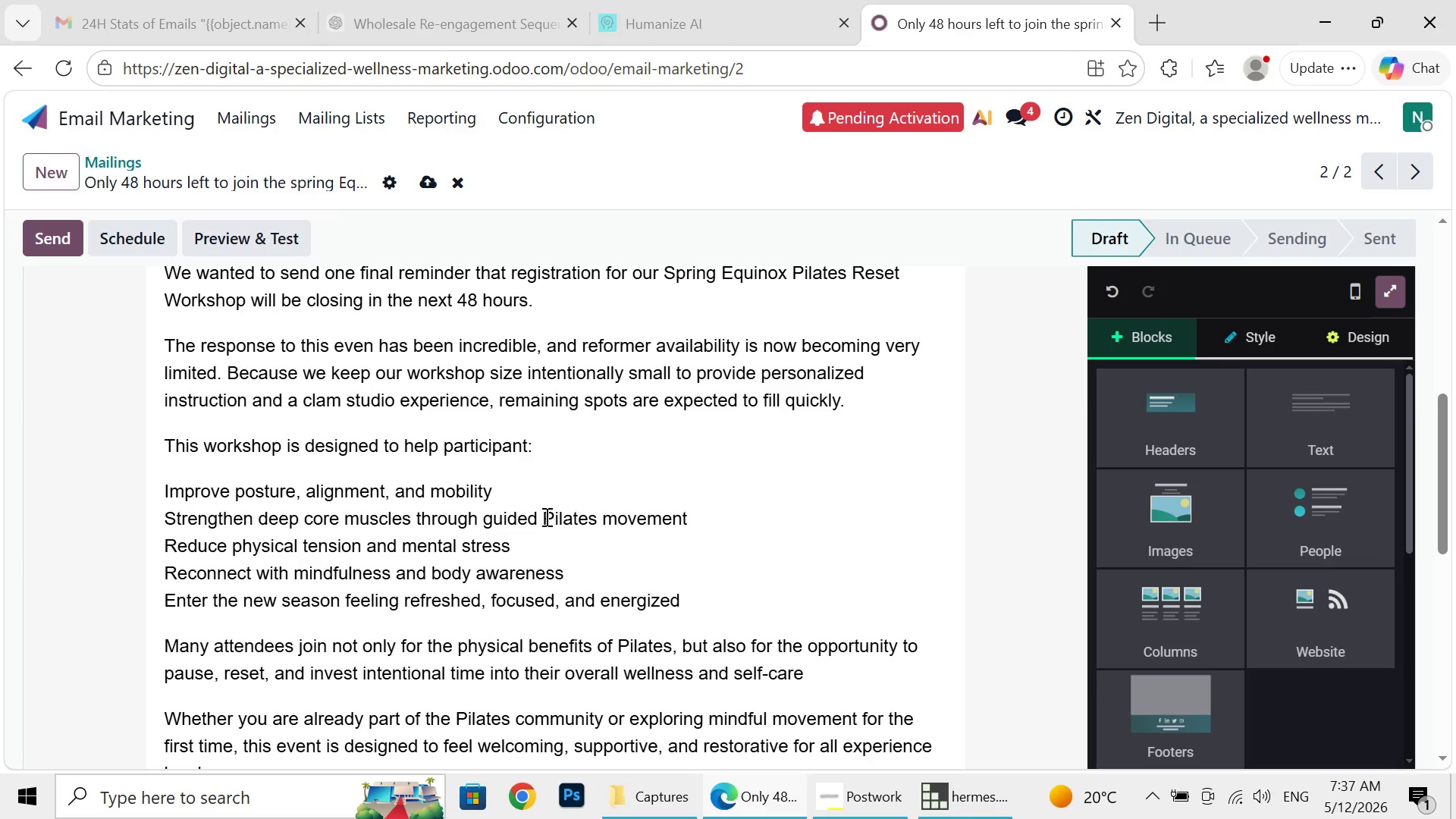 
left_click([545, 516])
 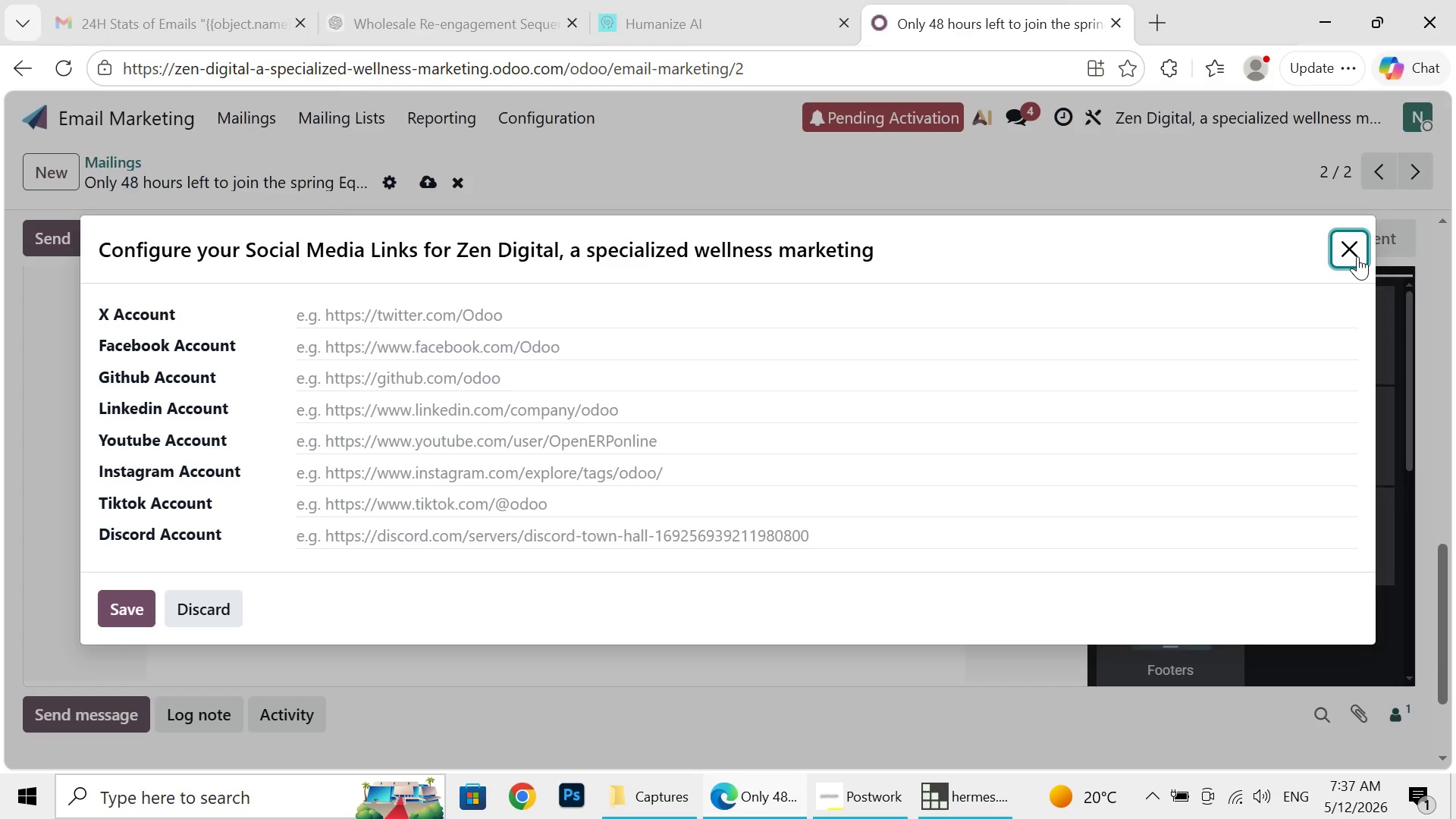 
left_click([1357, 256])
 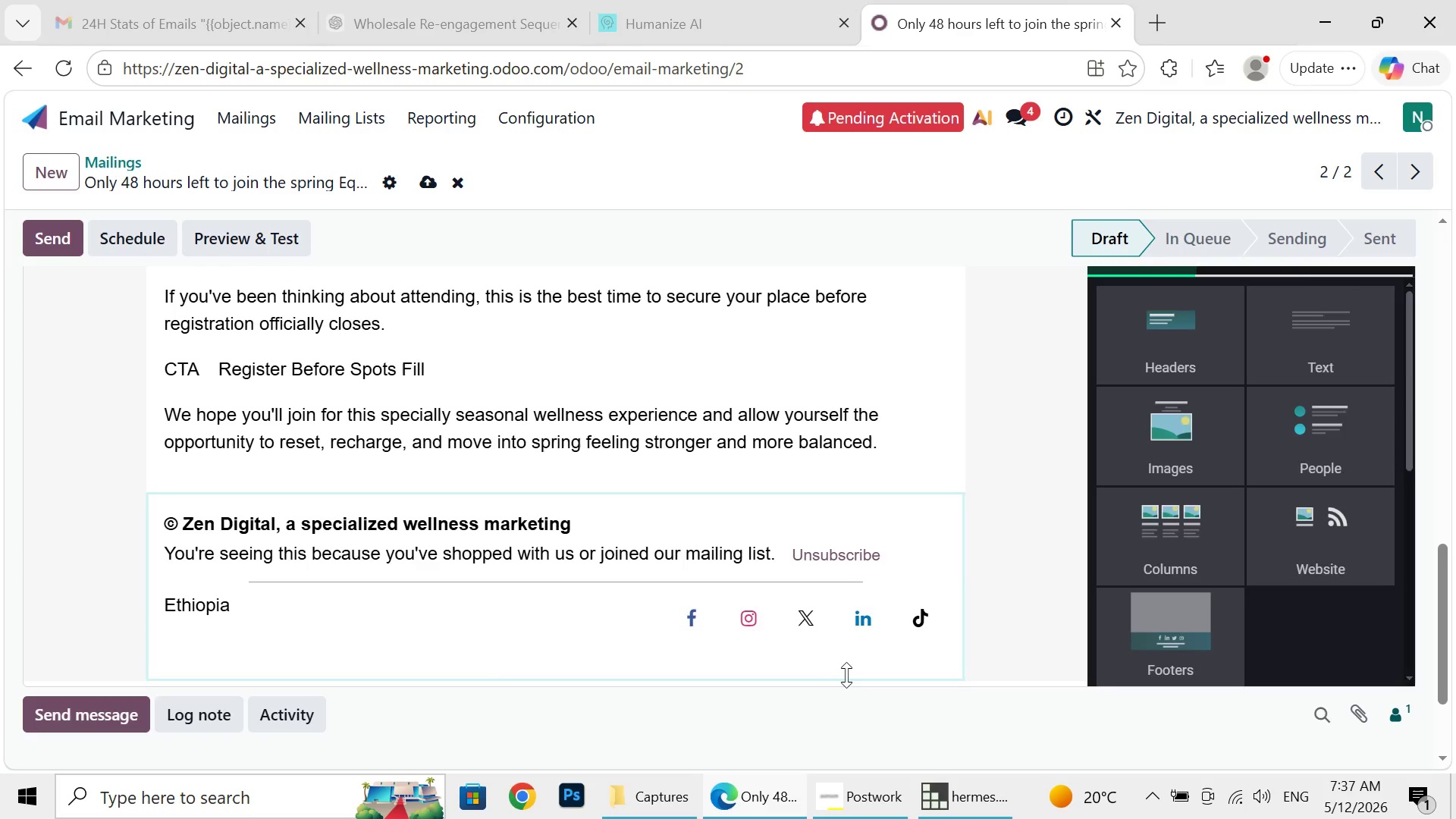 
left_click([846, 675])
 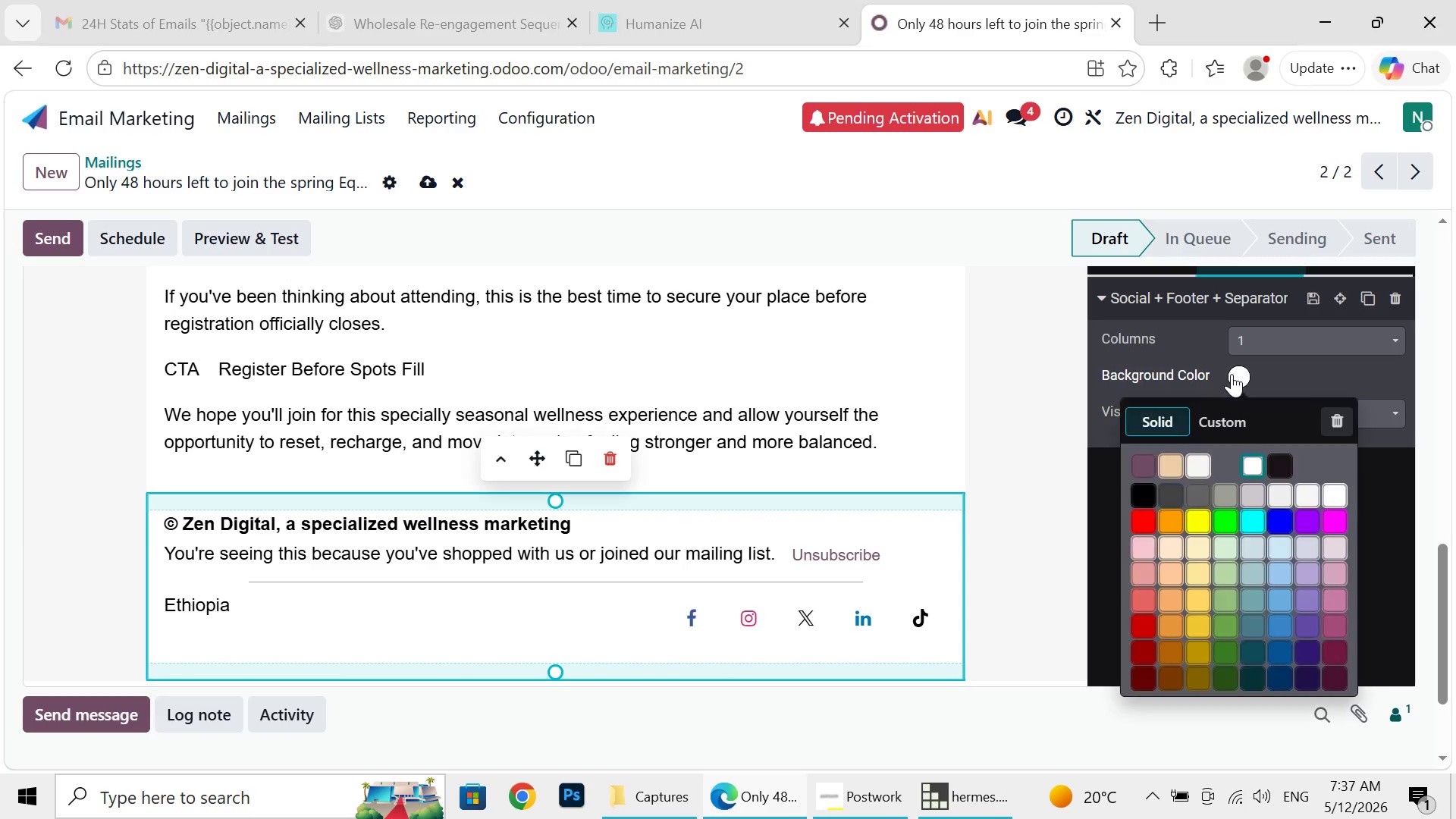 
left_click([1232, 374])
 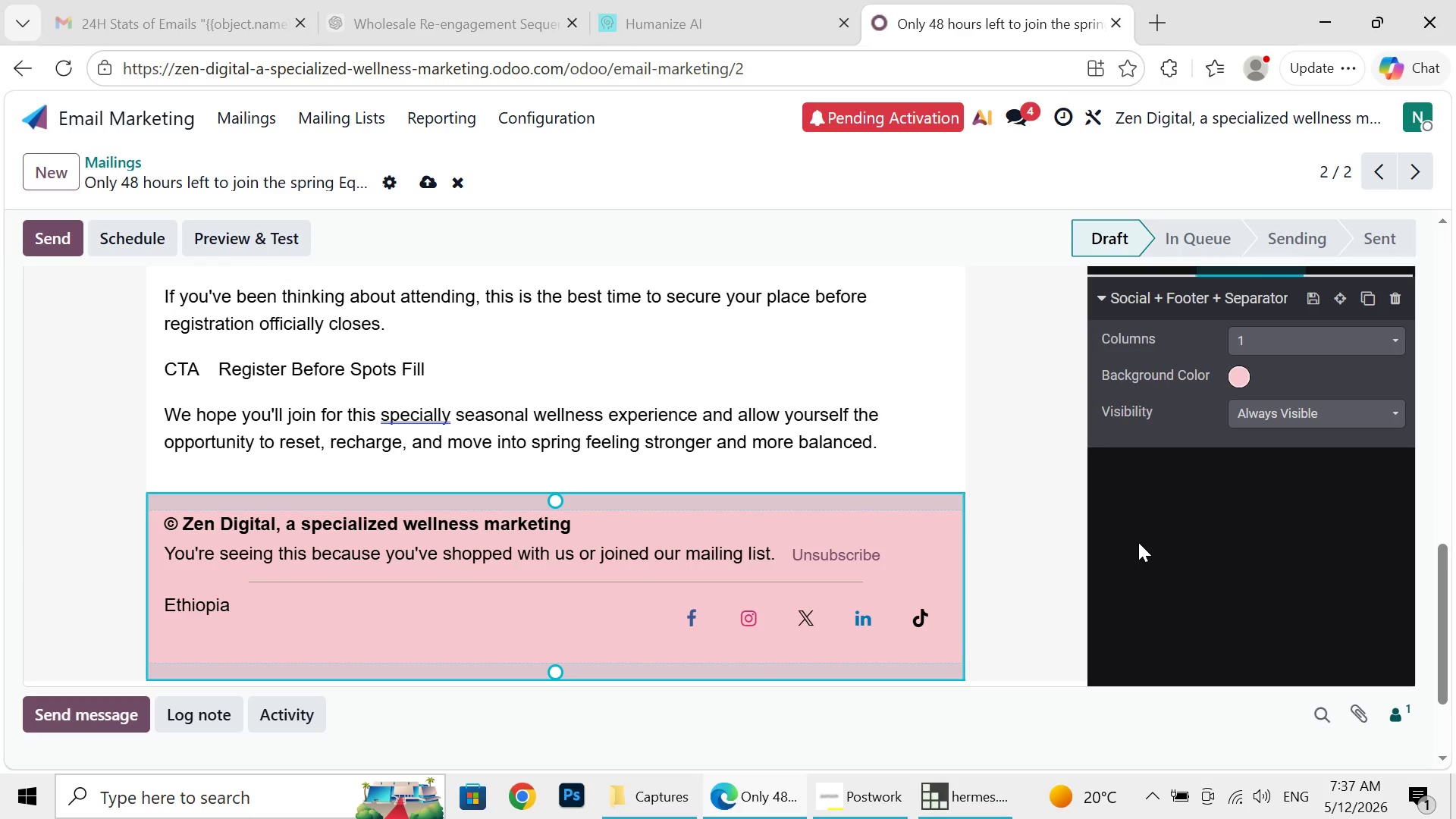 
left_click([1138, 542])
 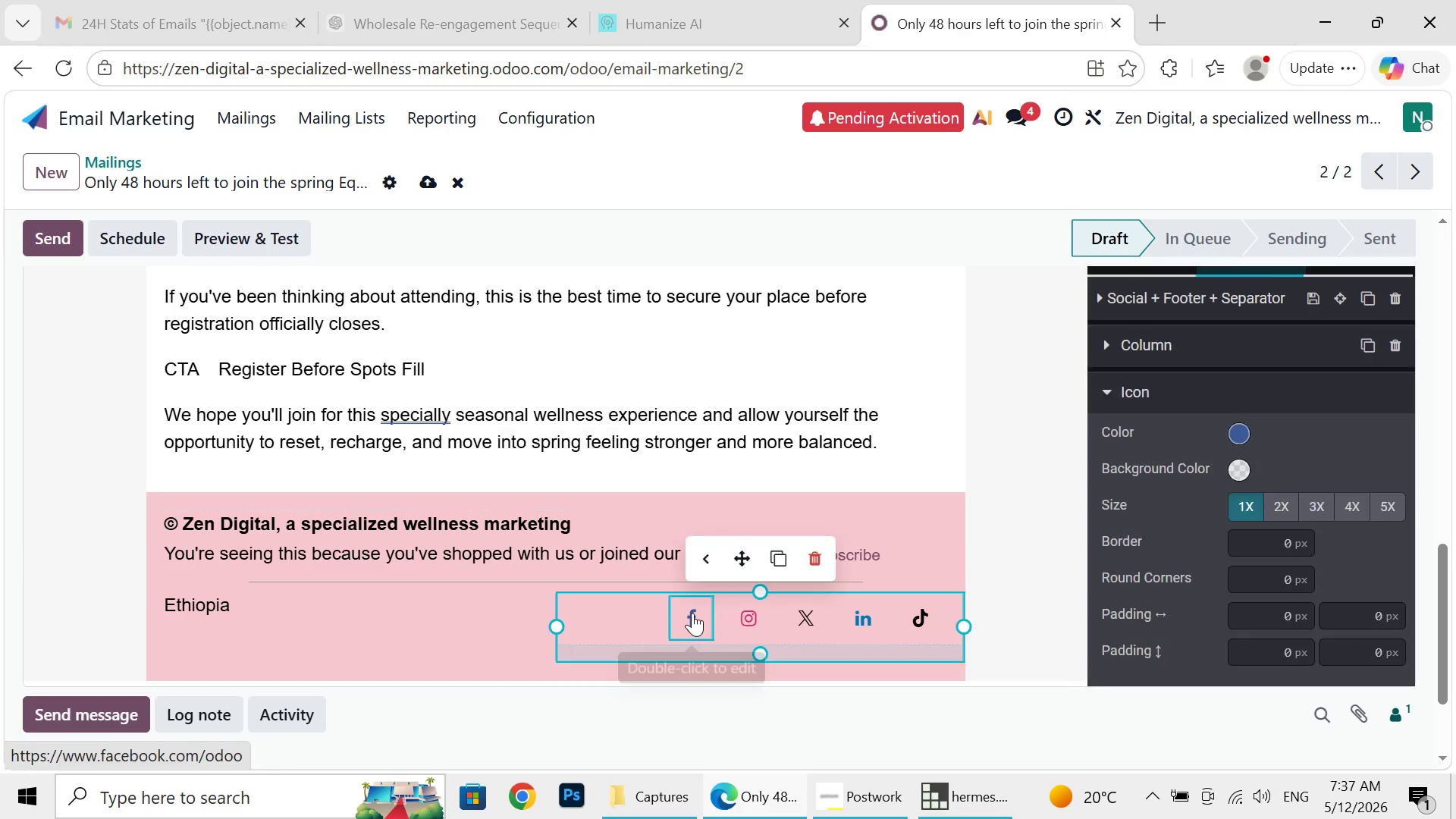 
left_click([692, 613])
 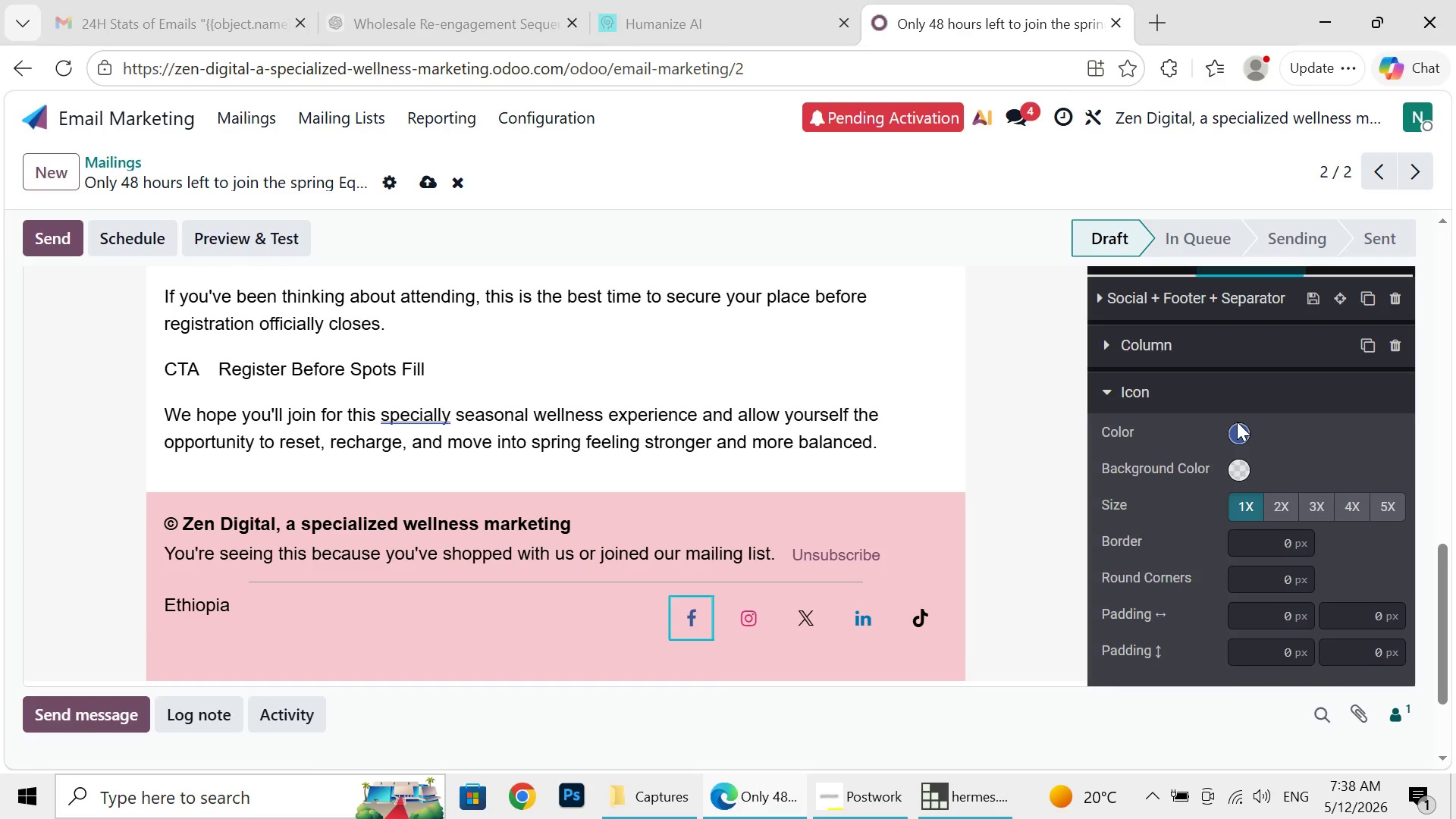 
left_click([1237, 422])
 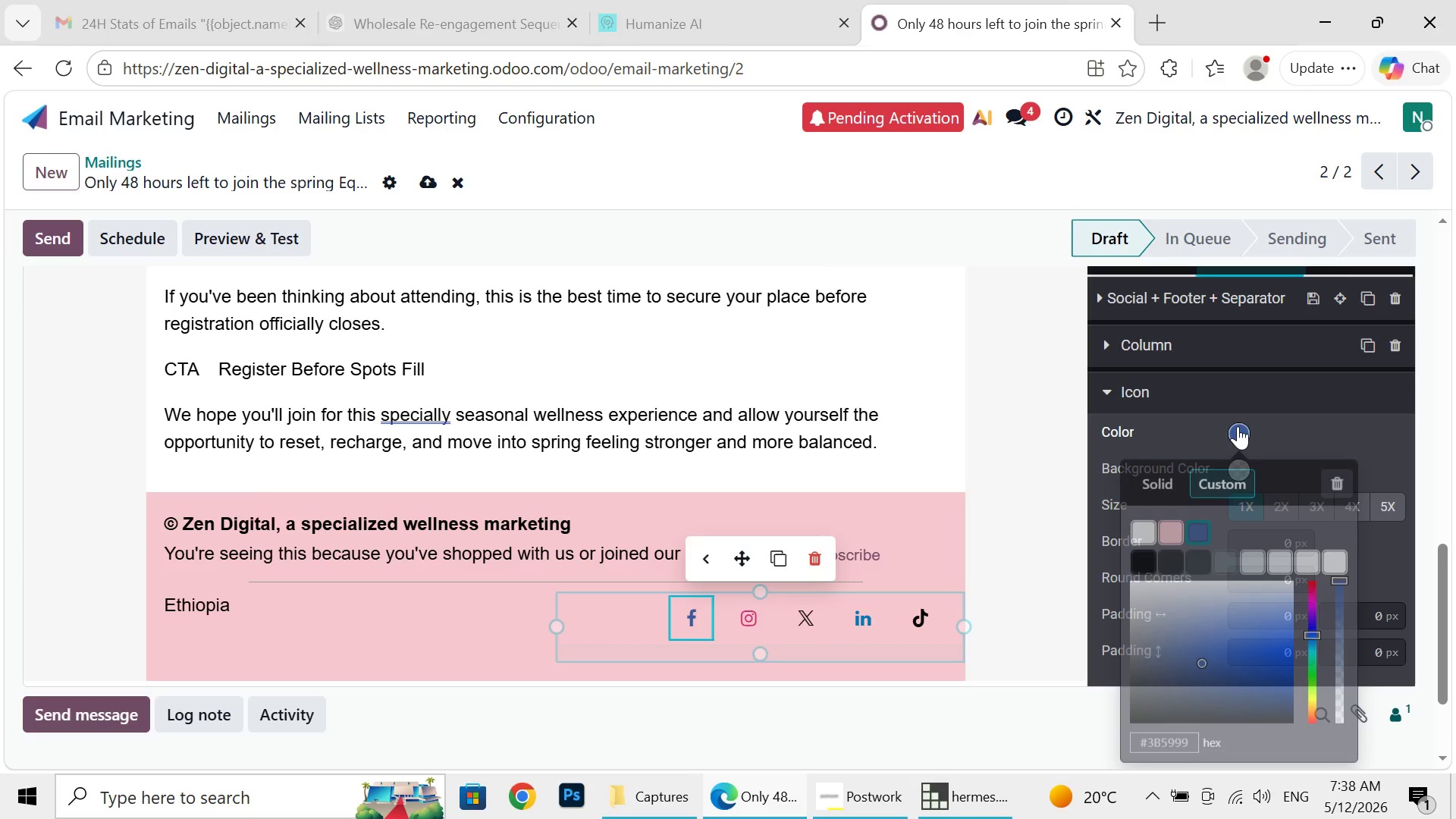 
left_click([1238, 426])
 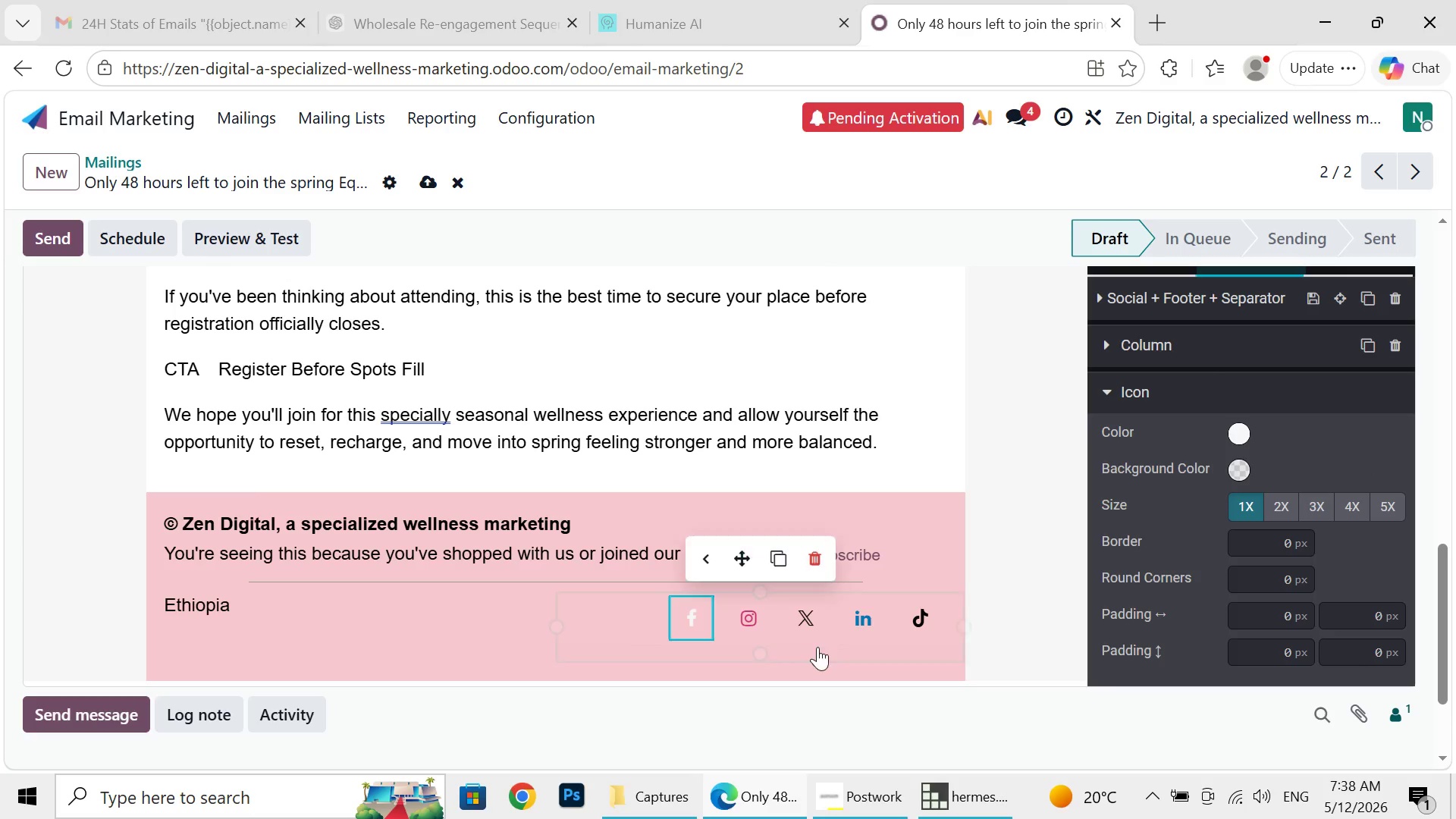 
left_click([1144, 519])
 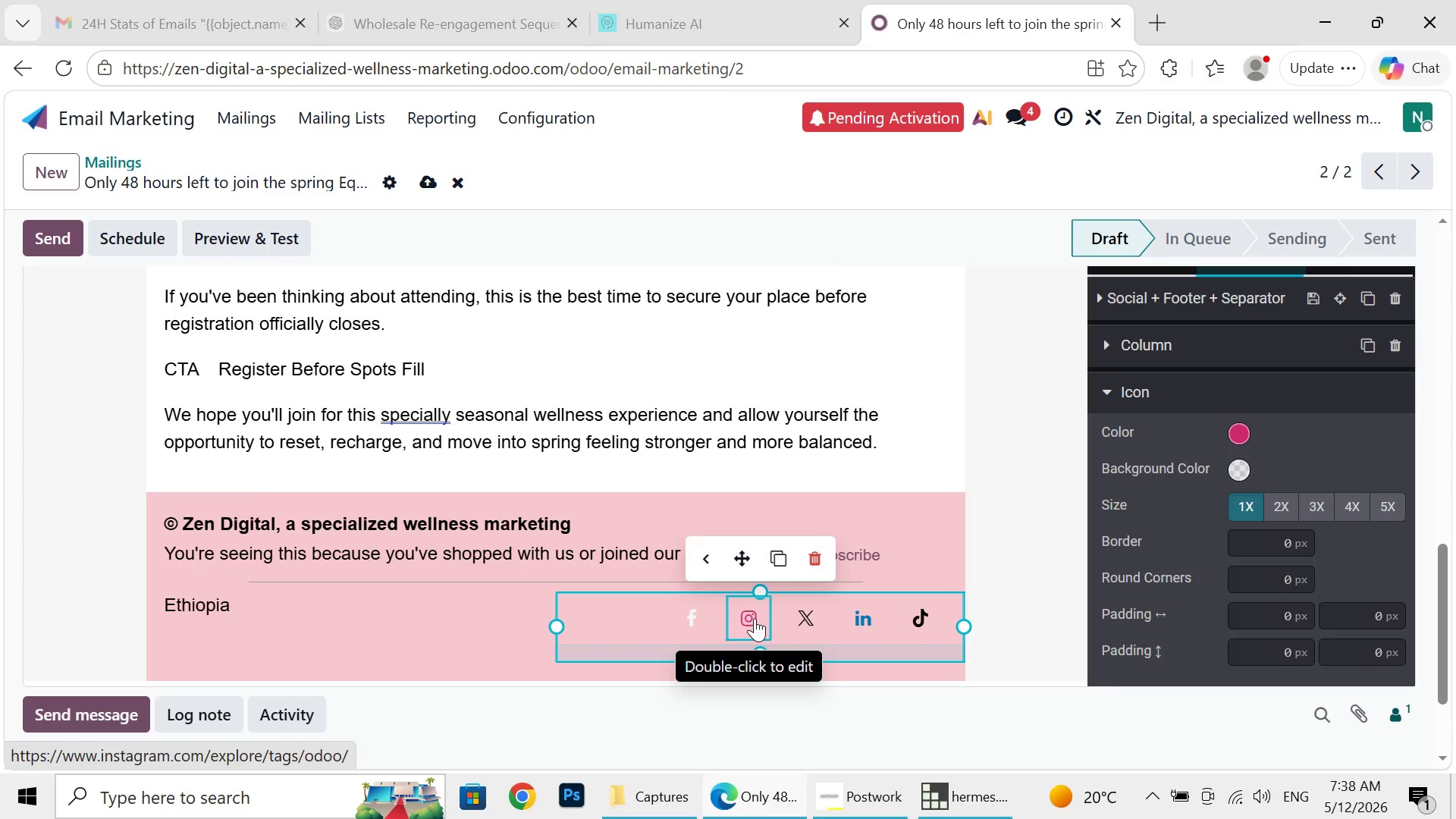 
left_click([755, 618])
 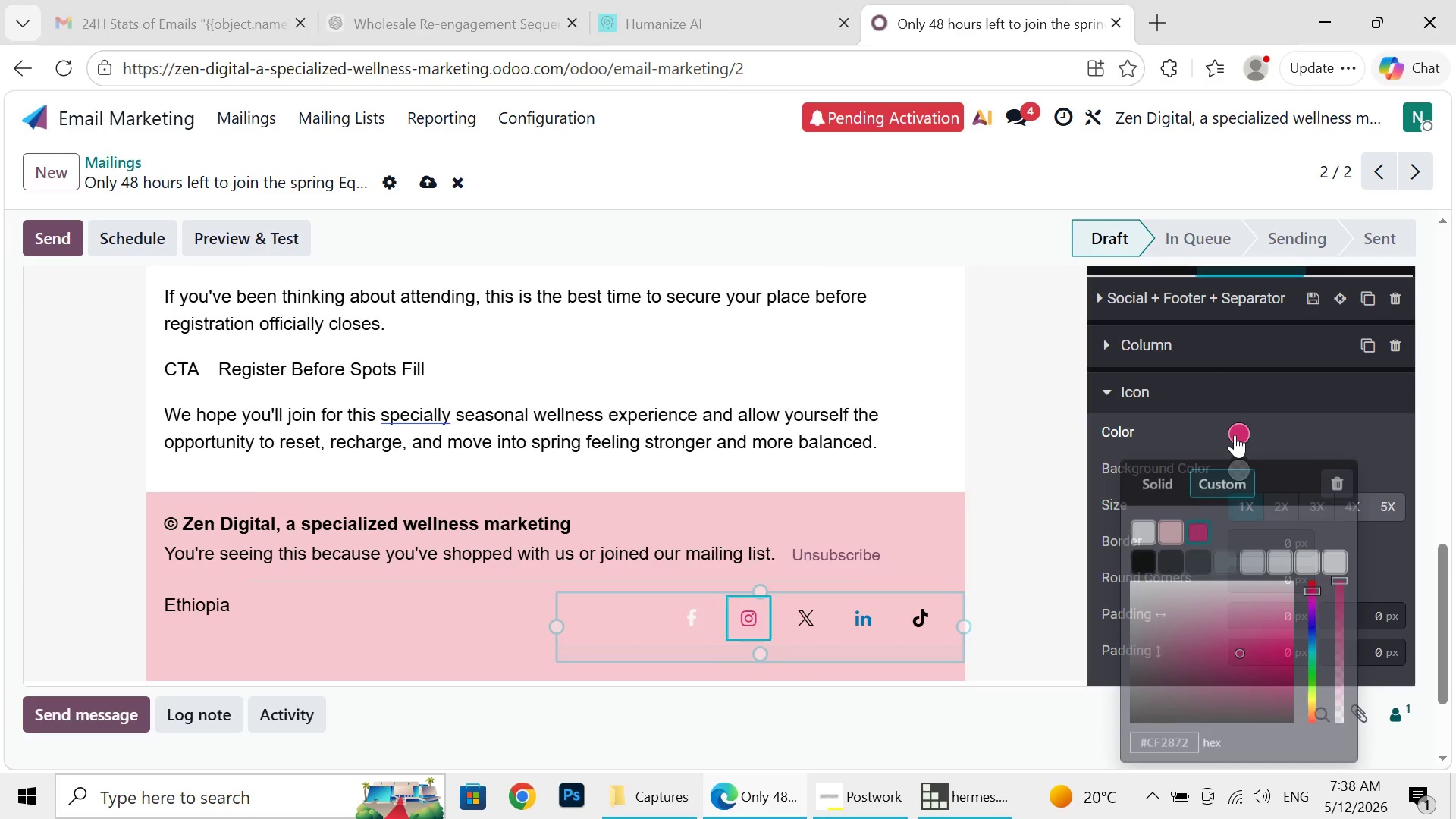 
left_click([1235, 435])
 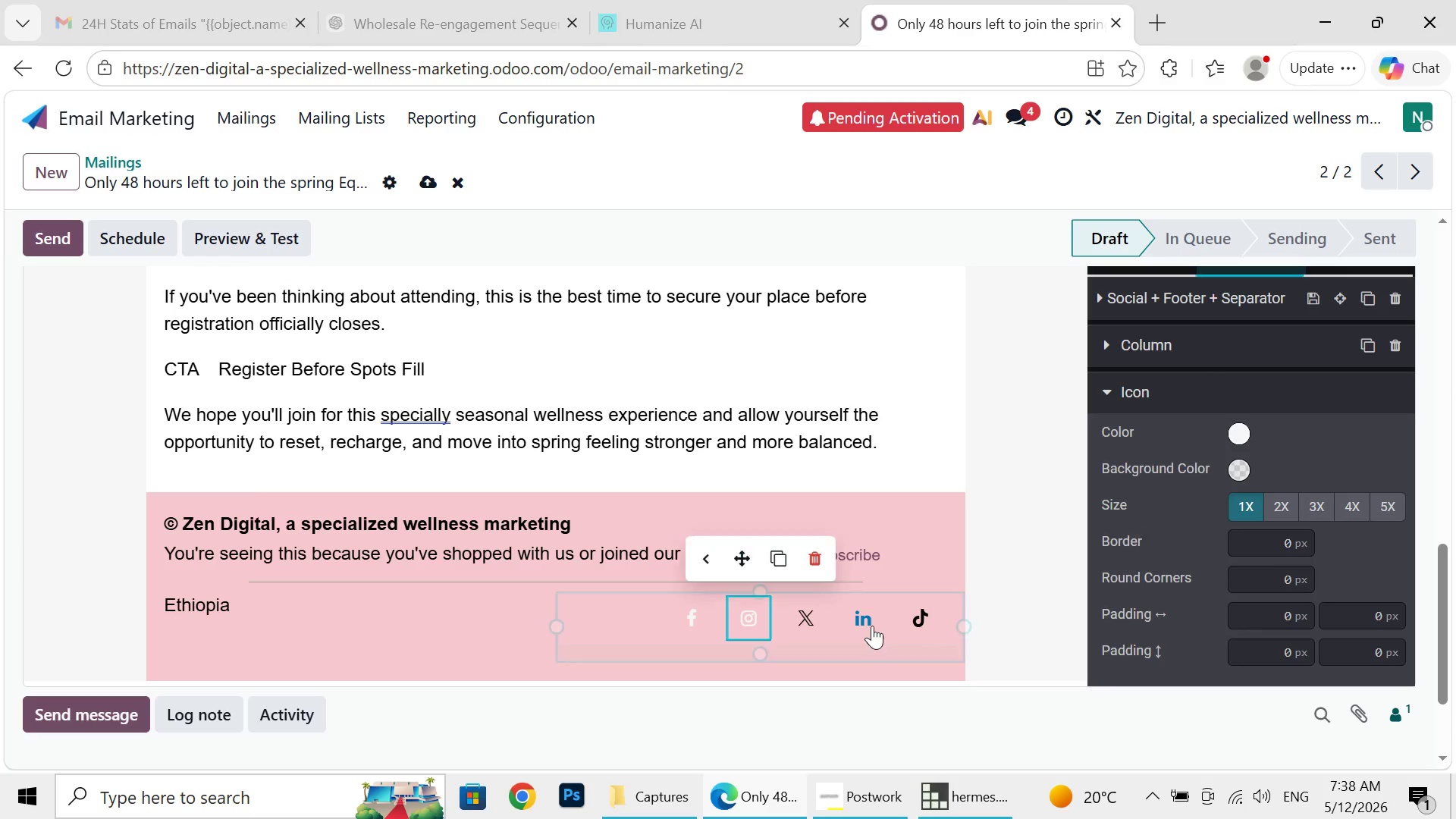 
left_click([1138, 534])
 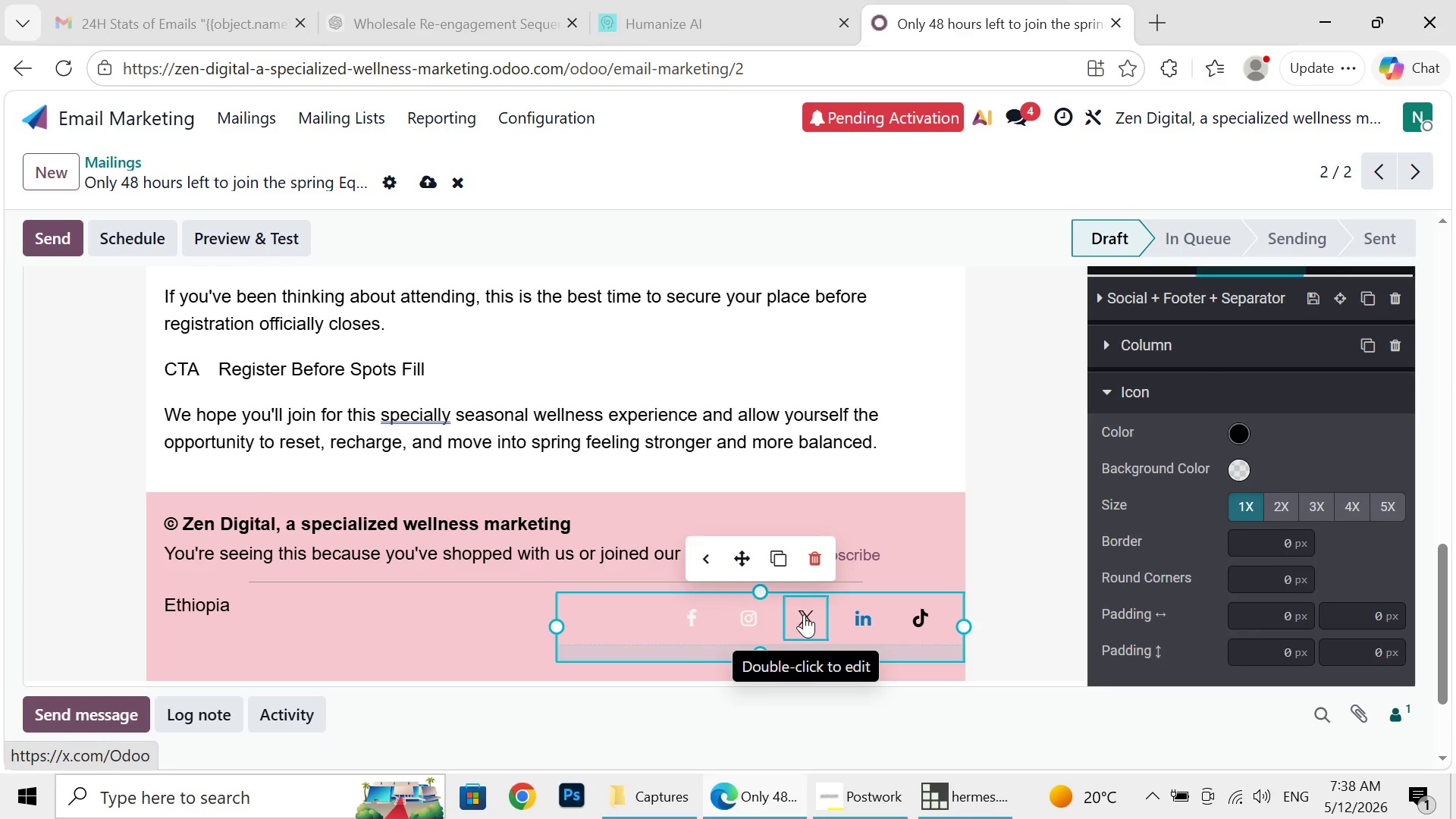 
left_click([804, 614])
 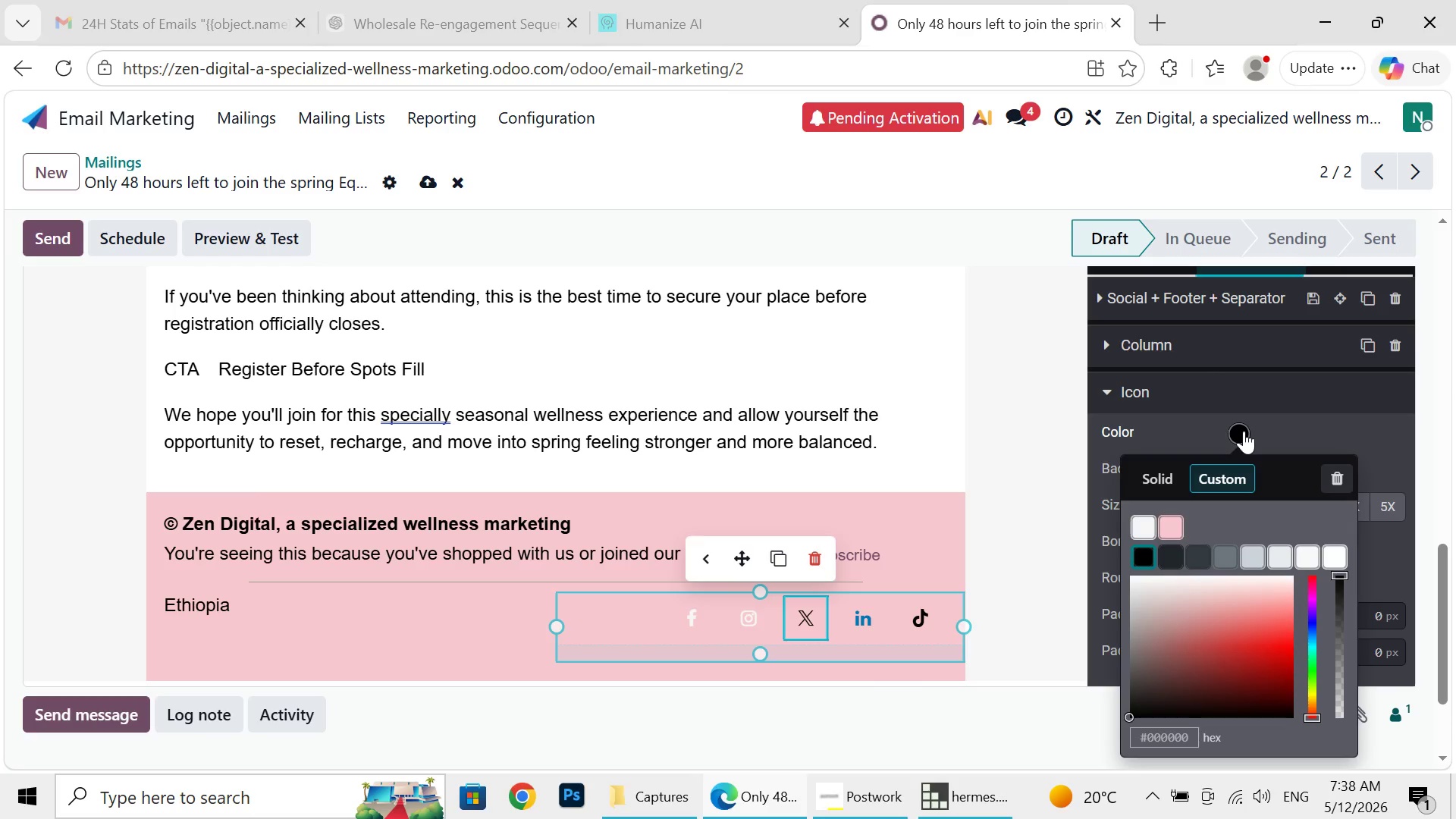 
left_click([1244, 431])
 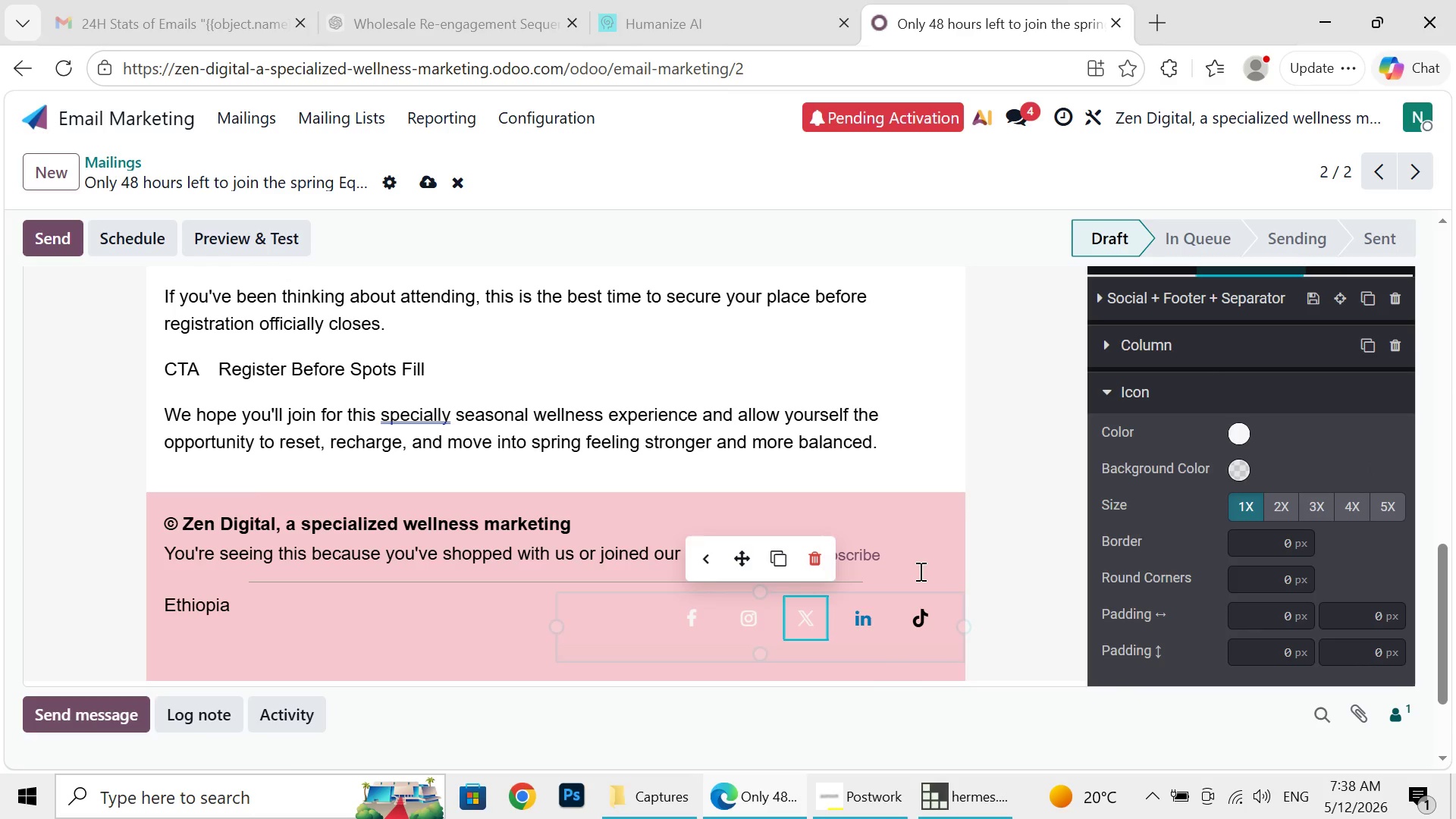 
left_click([1145, 519])
 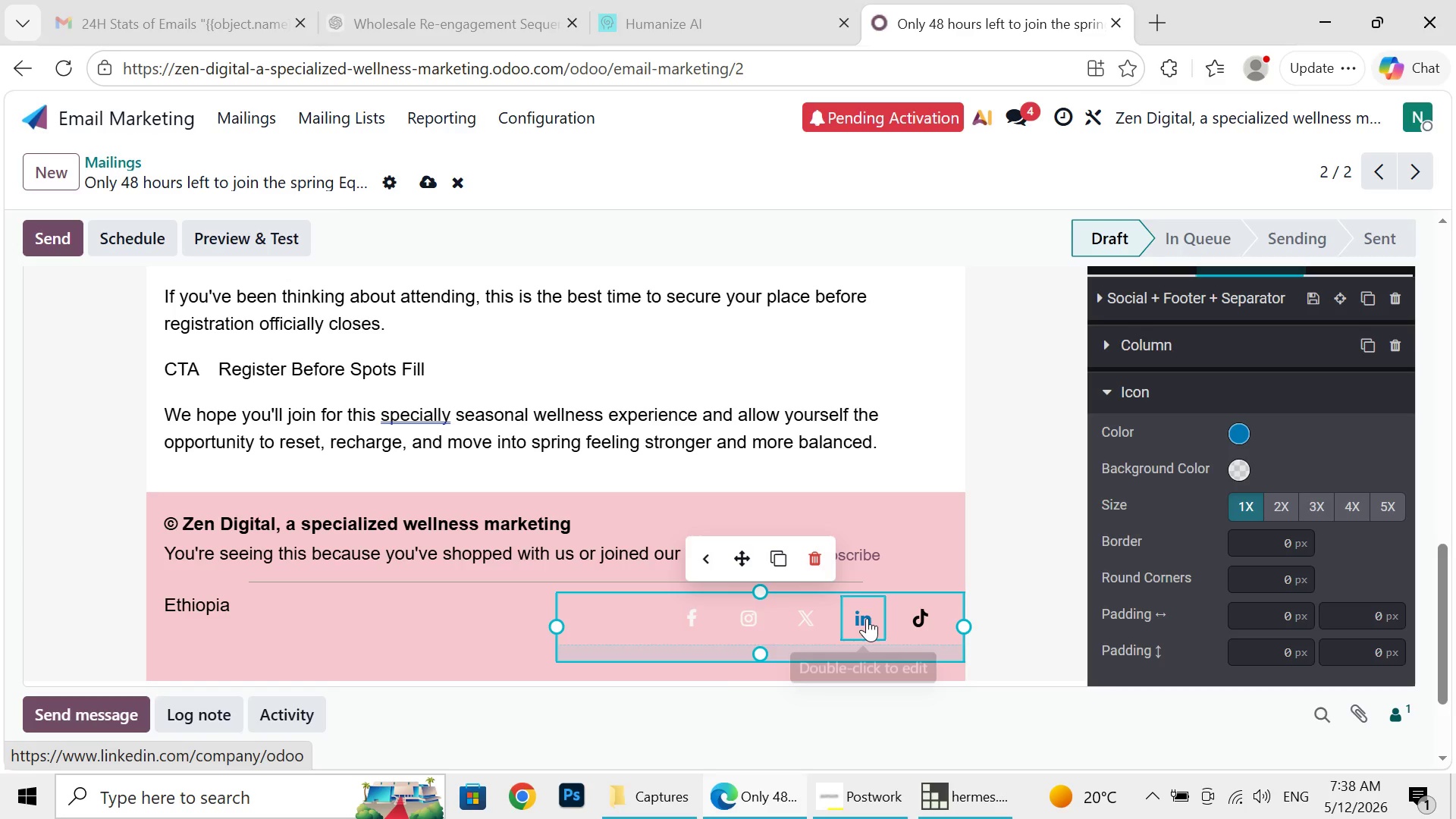 
left_click([867, 618])
 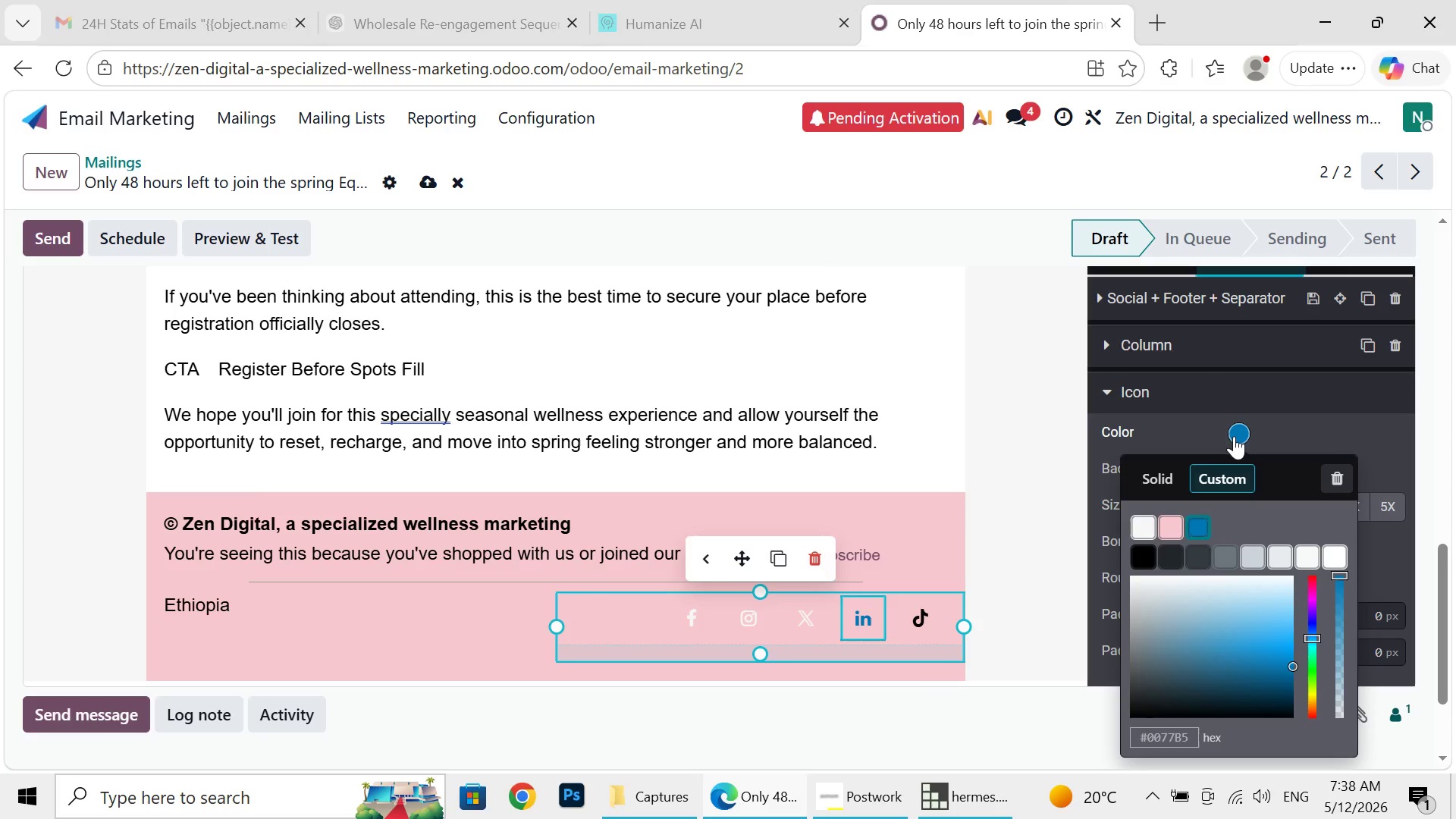 
left_click([1234, 436])
 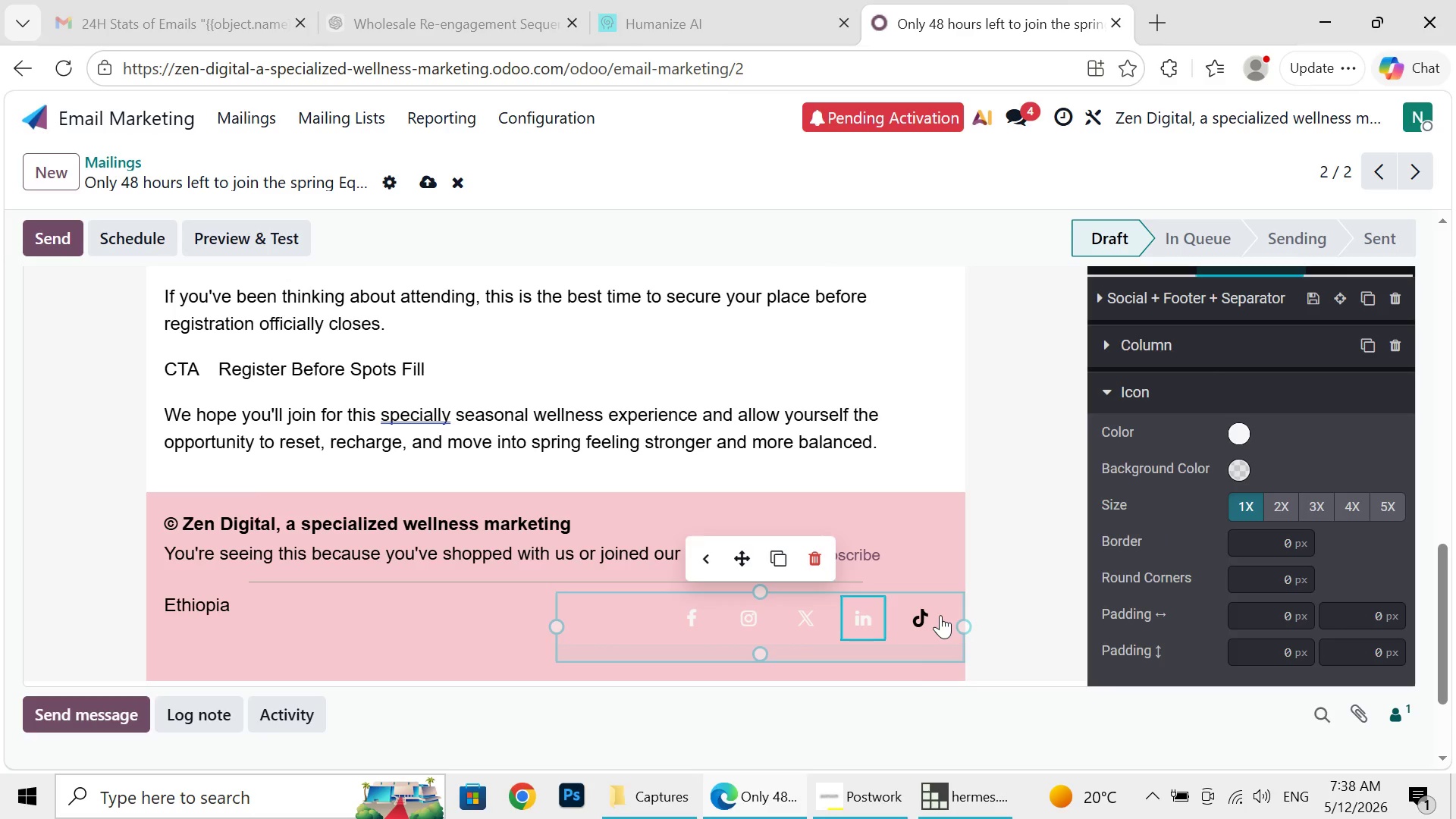 
left_click([1150, 526])
 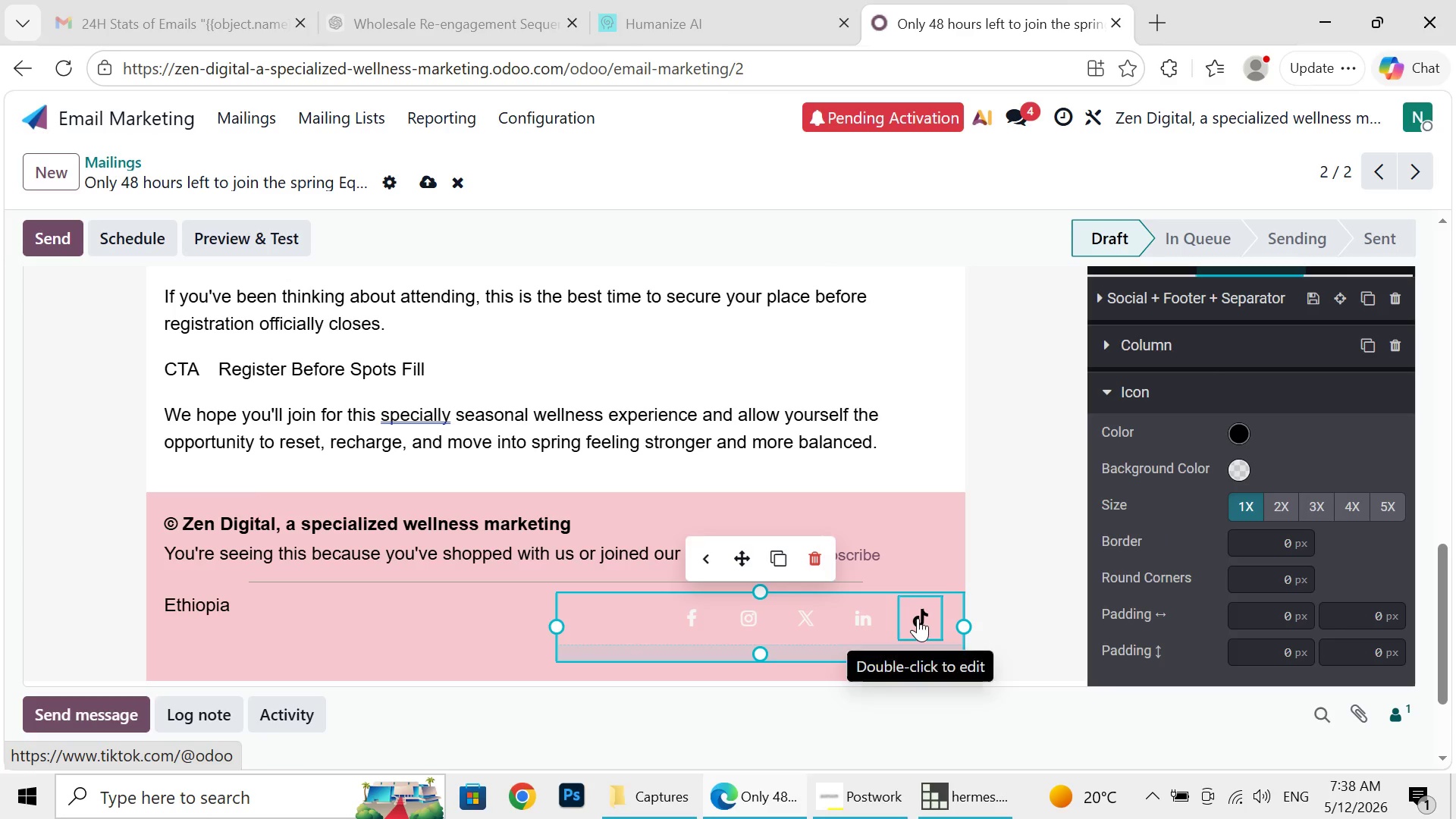 
left_click([918, 618])
 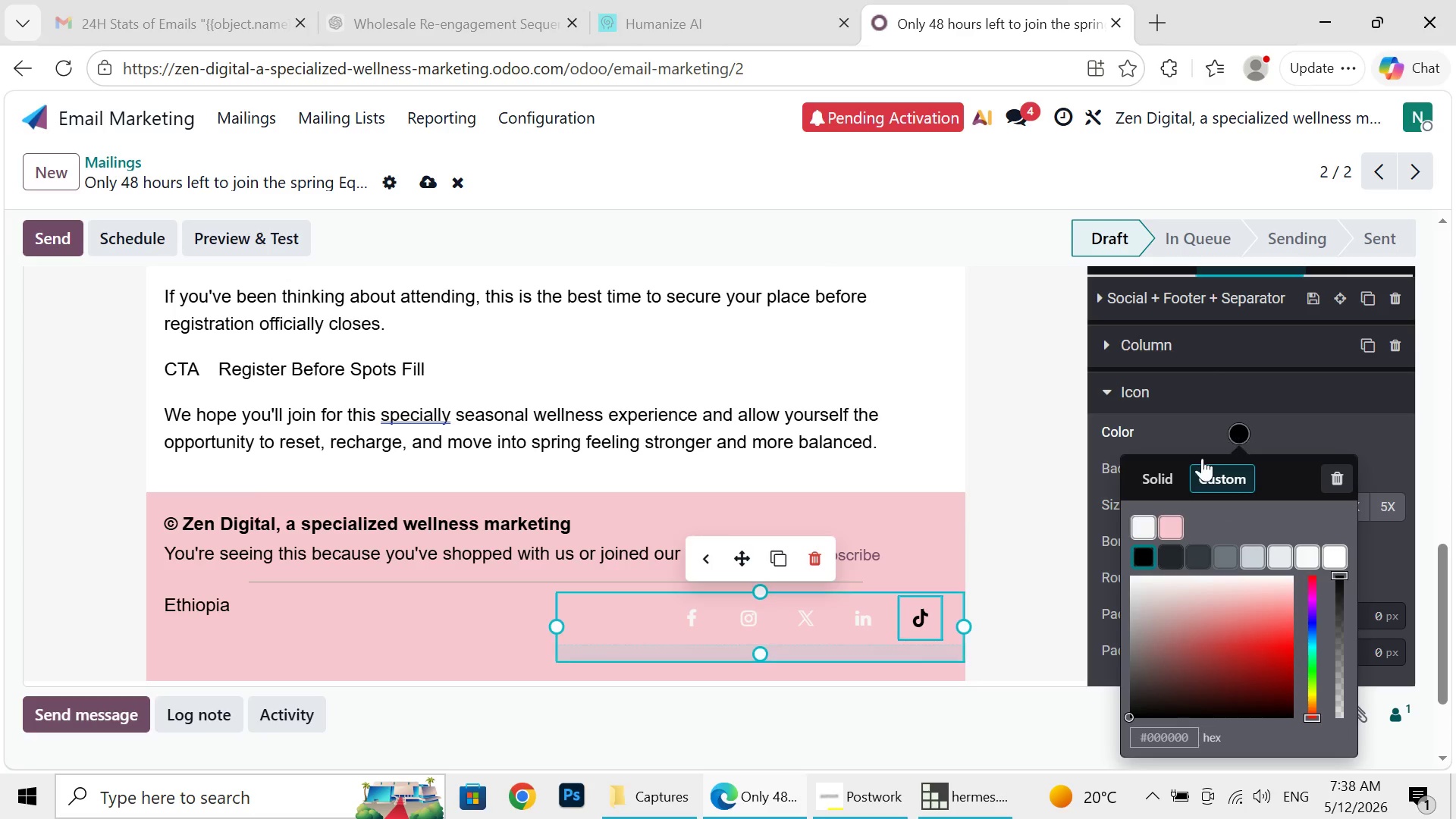 
left_click([1233, 430])
 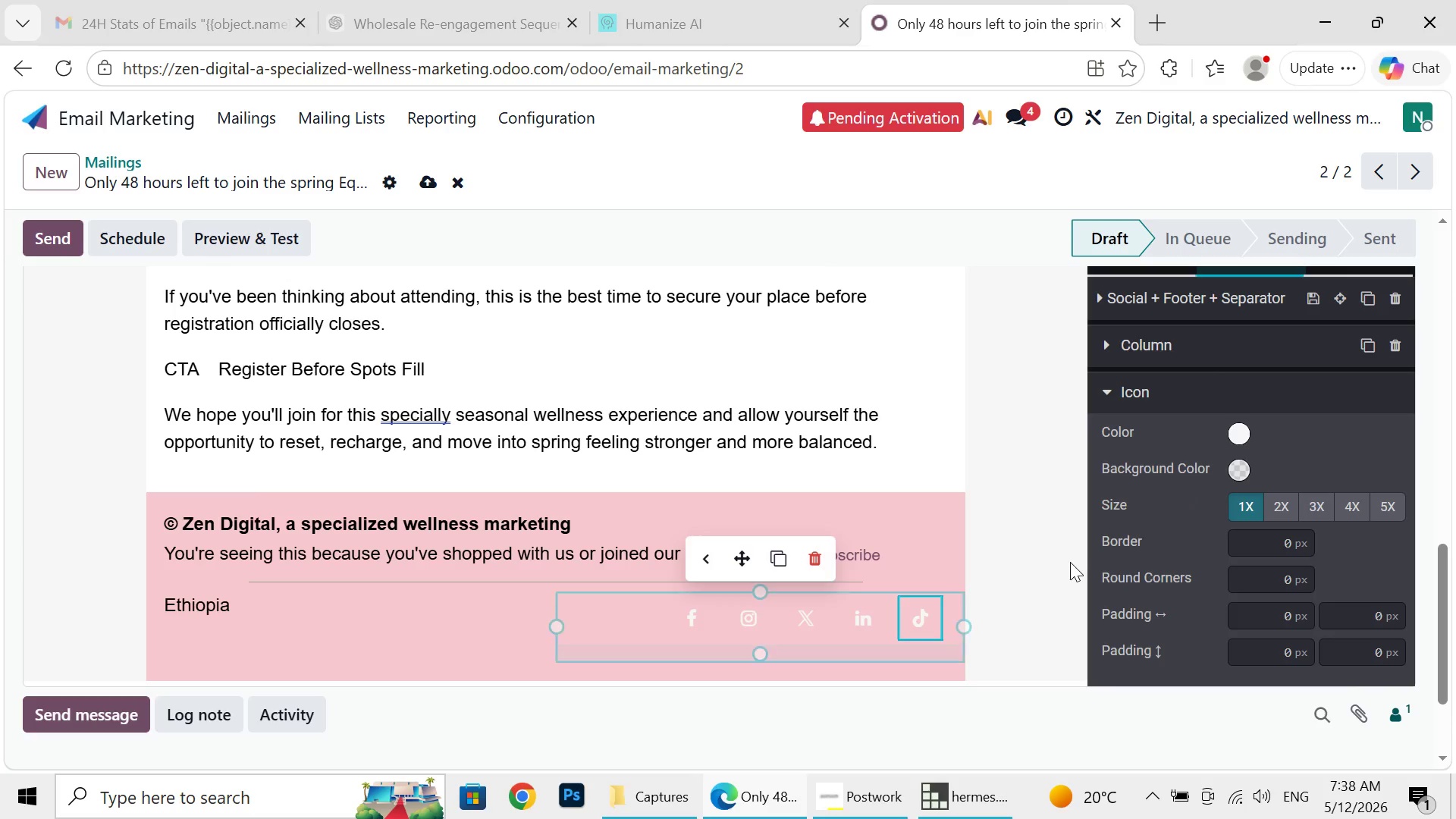 
left_click([1141, 522])
 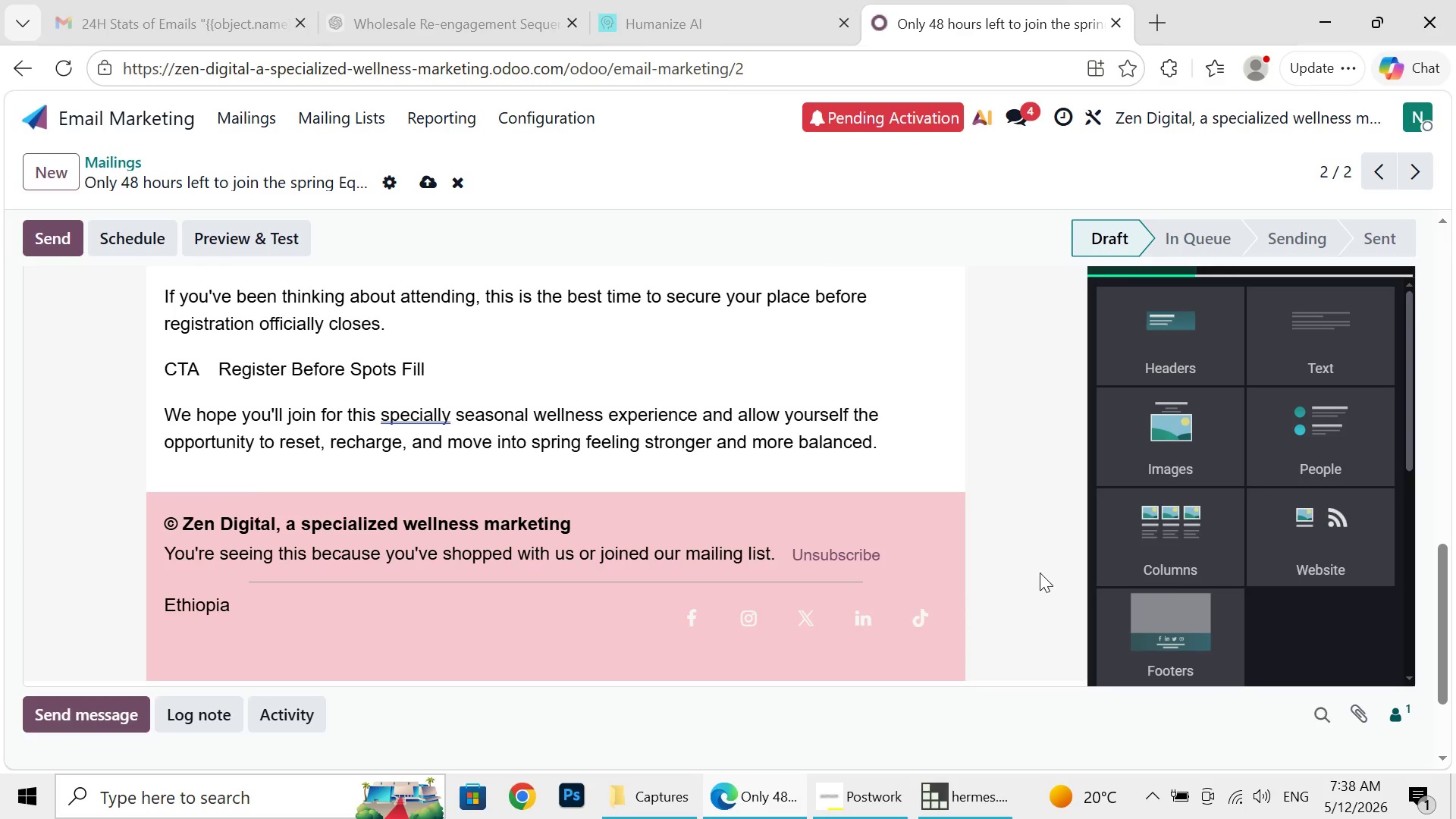 
left_click([1040, 573])
 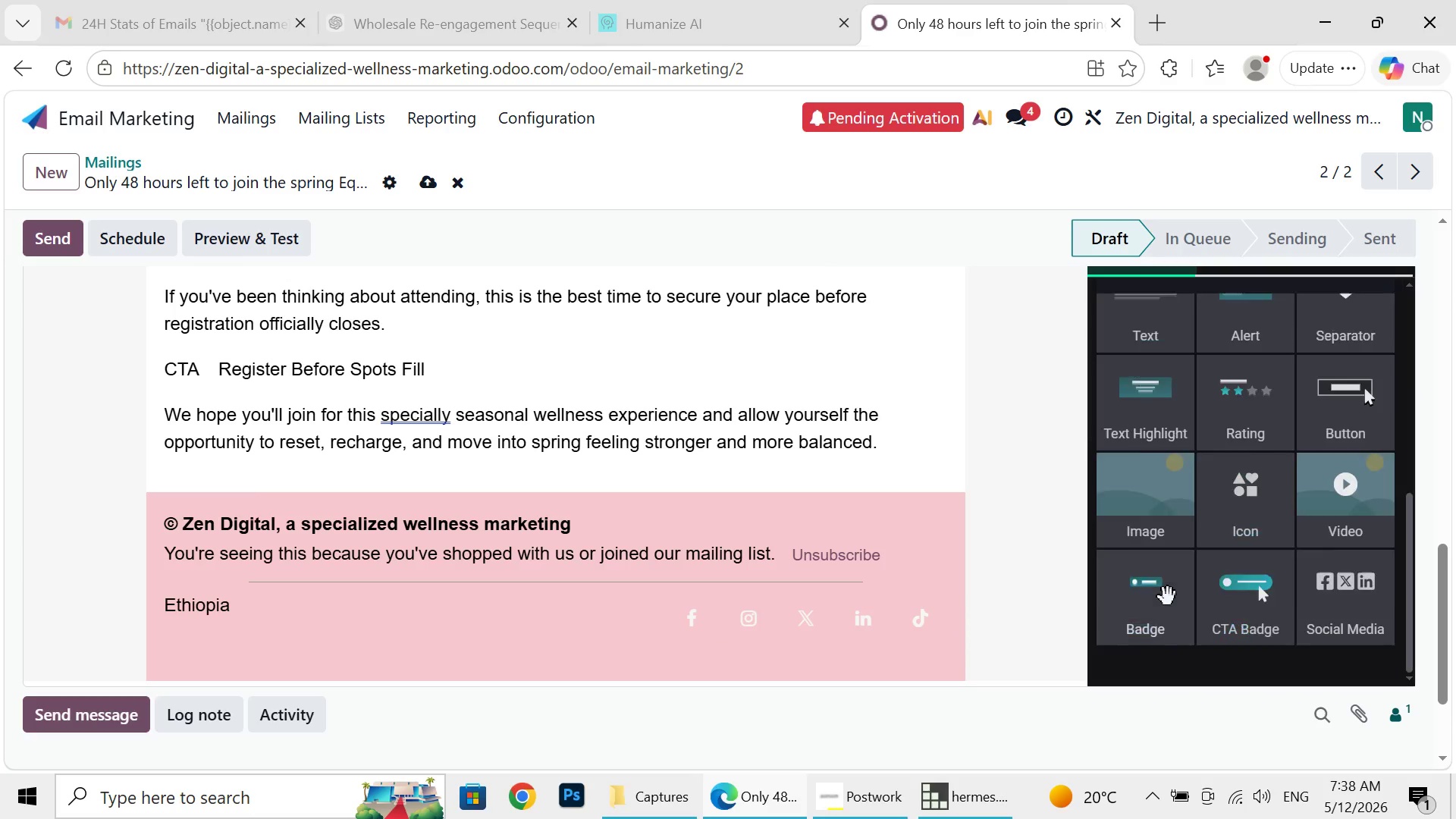 
left_click_drag(start_coordinate=[1245, 651], to_coordinate=[614, 412])
 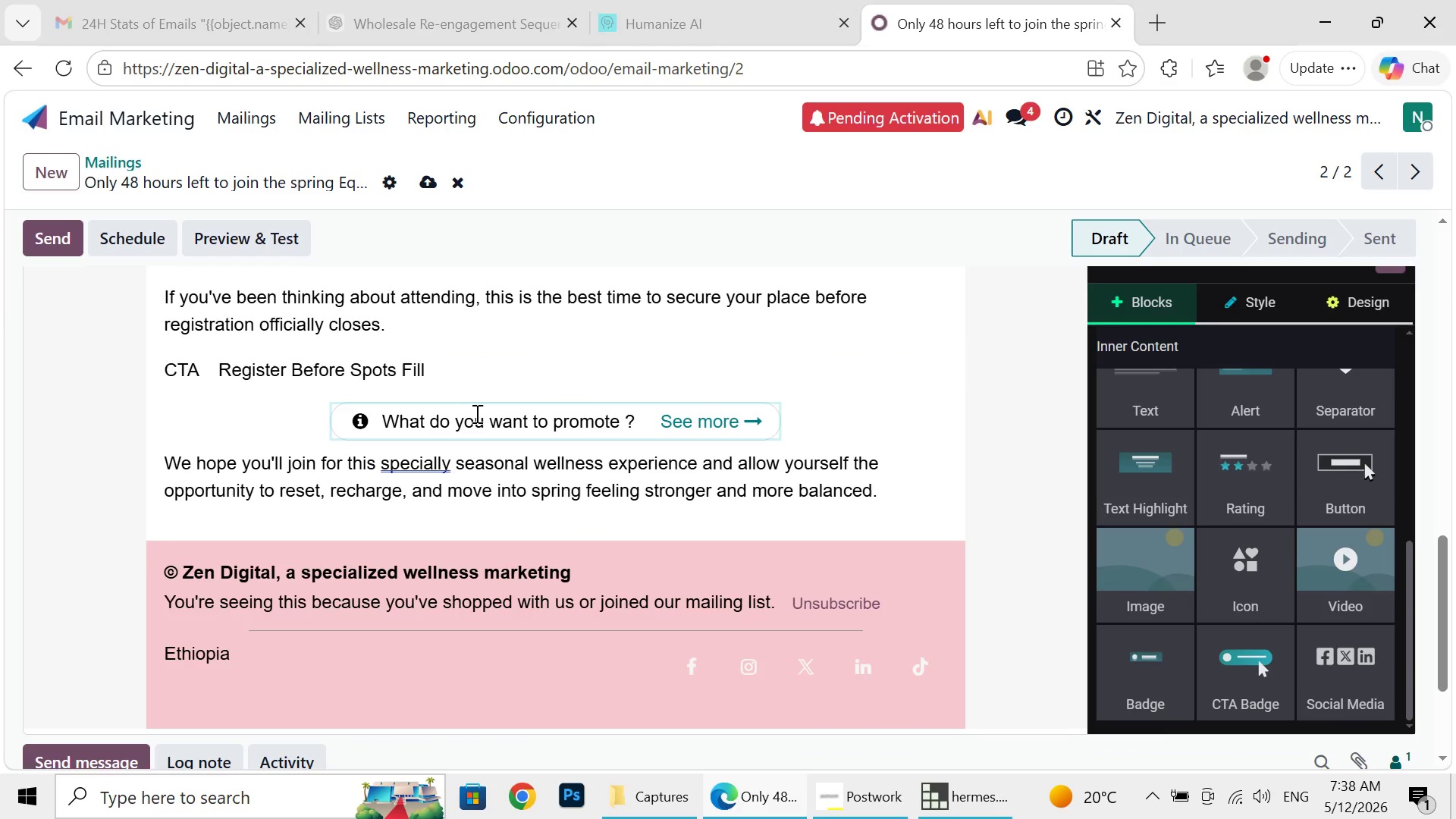 
left_click_drag(start_coordinate=[384, 419], to_coordinate=[764, 406])
 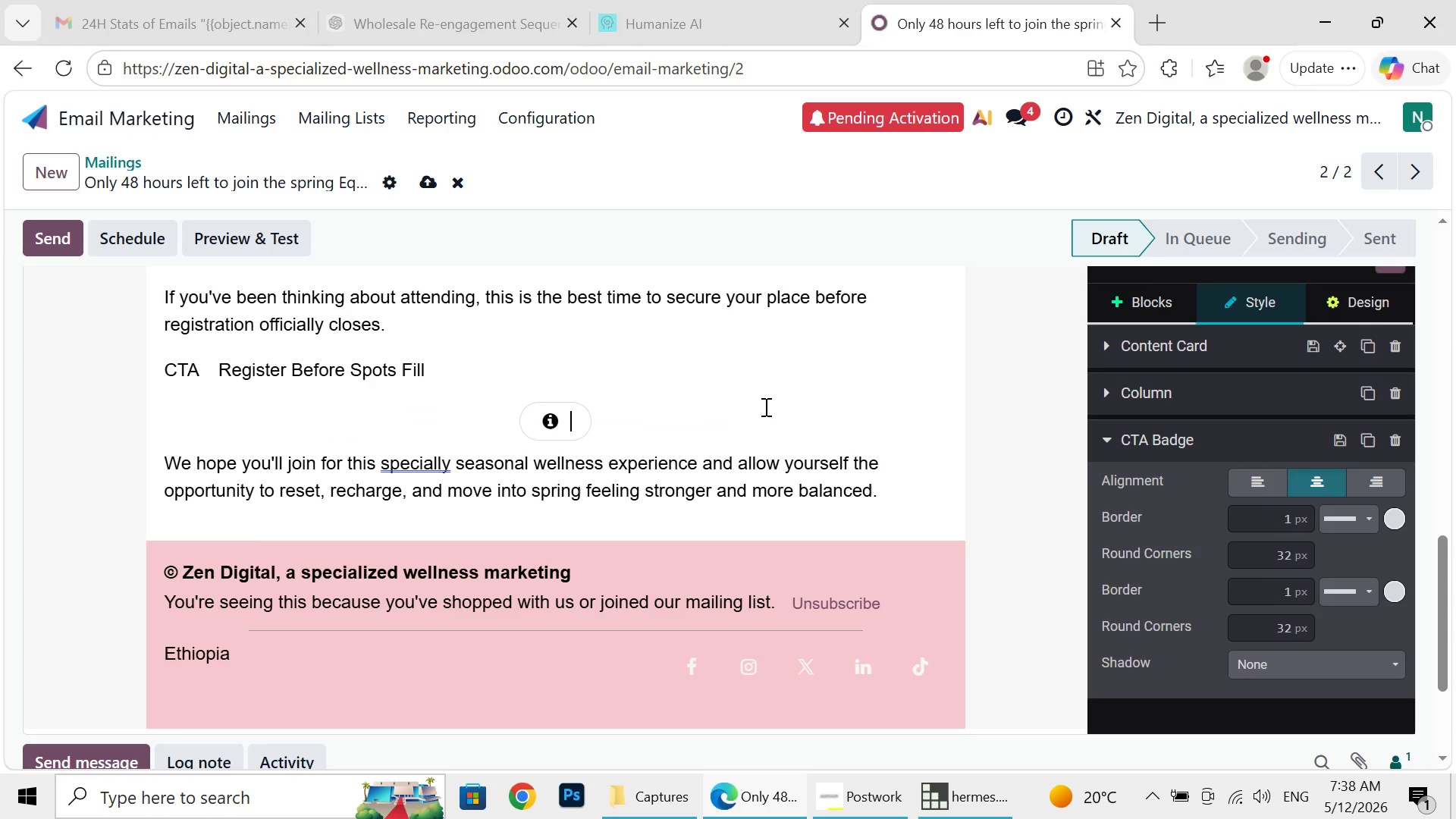 
key(Backspace)
 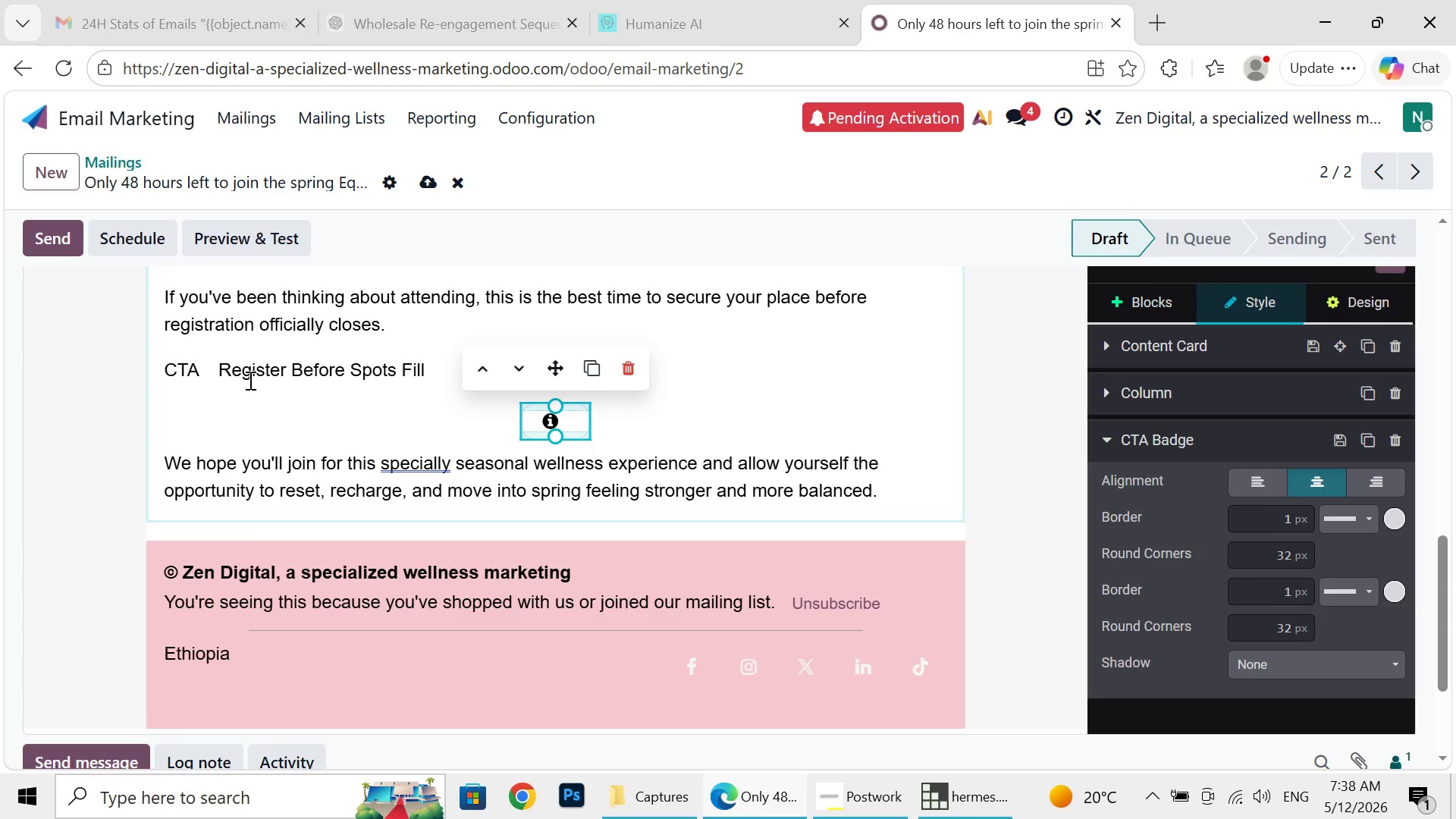 
left_click_drag(start_coordinate=[221, 369], to_coordinate=[447, 369])
 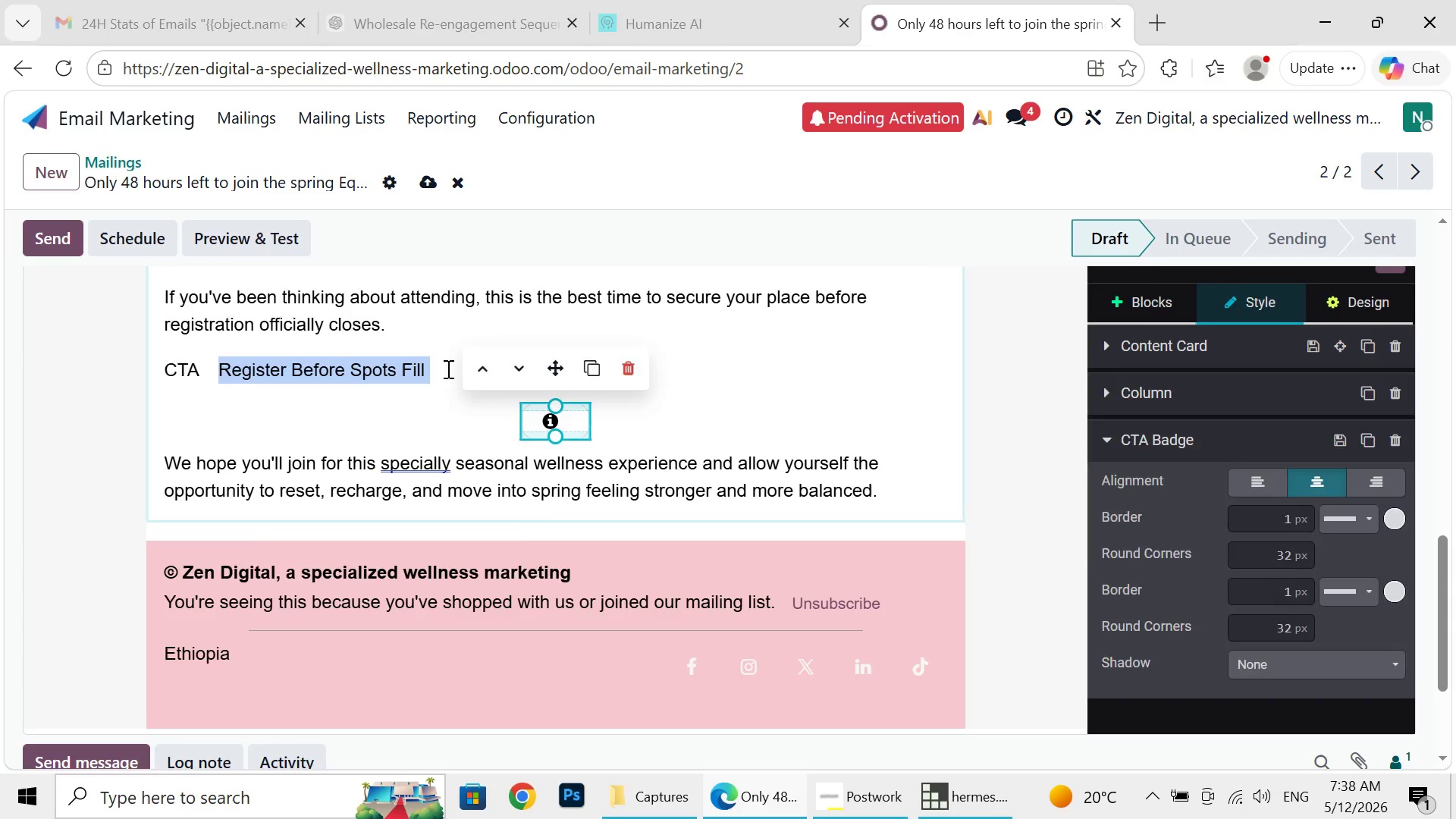 
key(Control+C)
 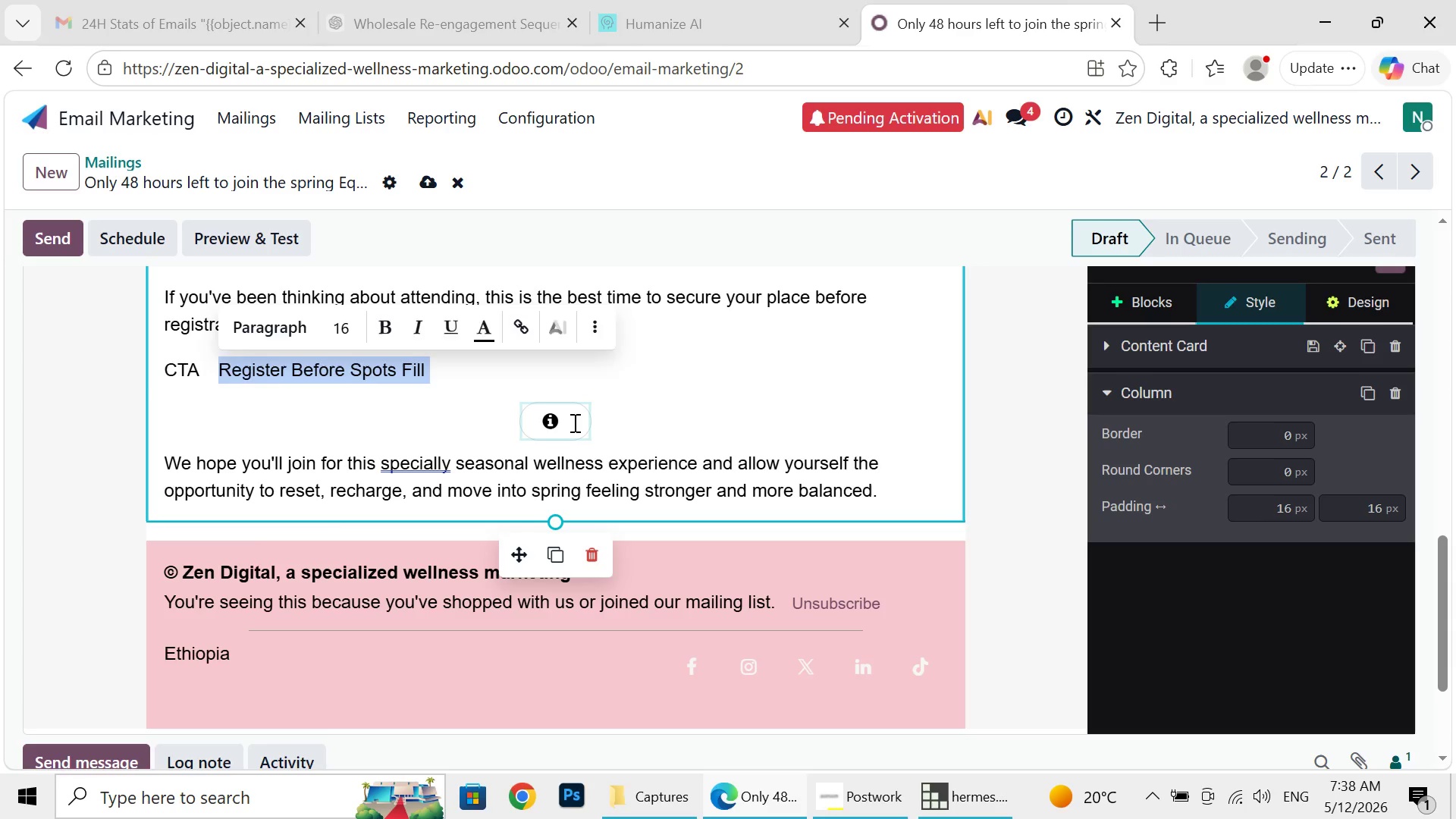 
left_click([573, 422])
 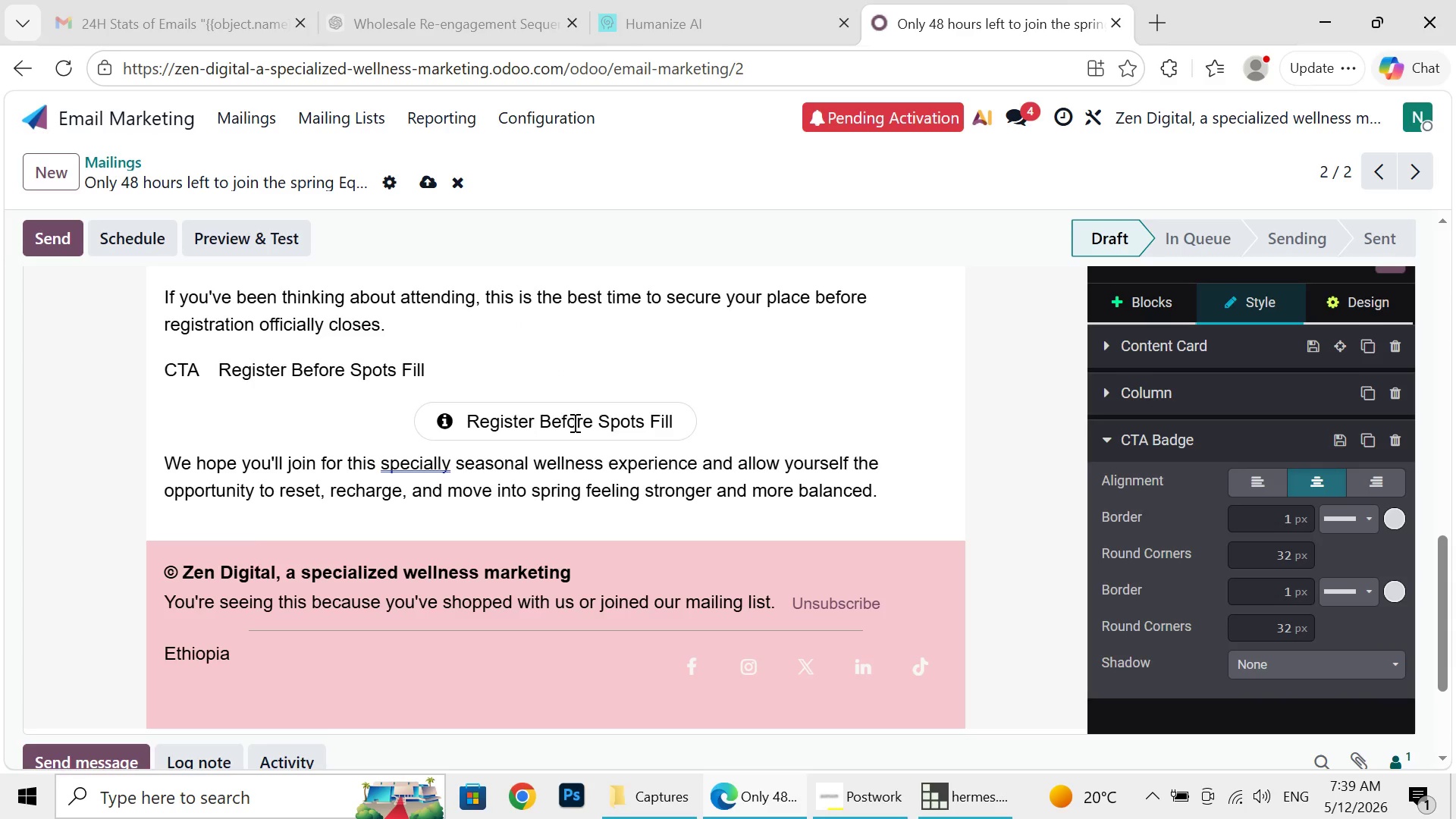 
key(Control+V)
 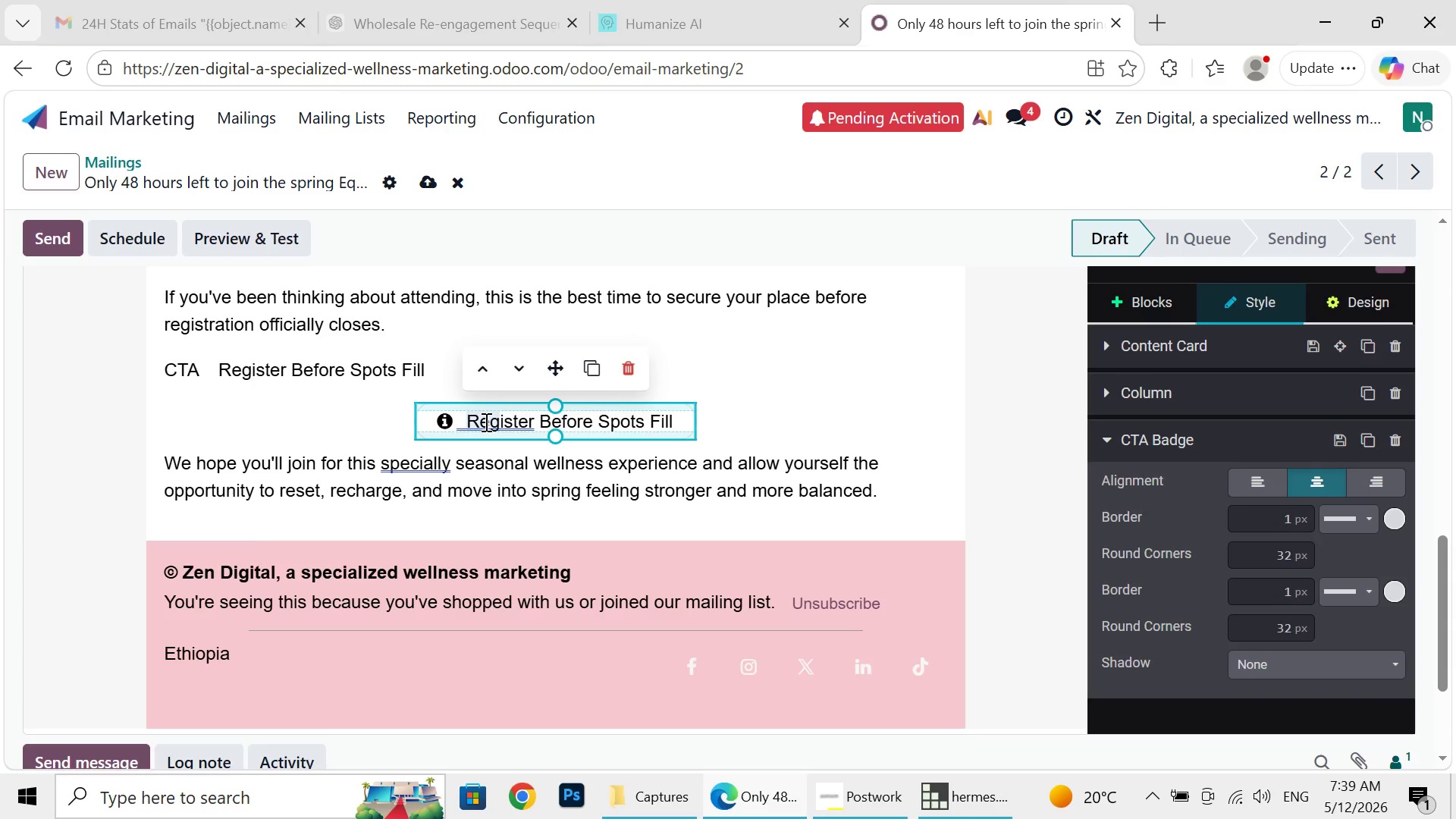 
left_click_drag(start_coordinate=[467, 422], to_coordinate=[686, 421])
 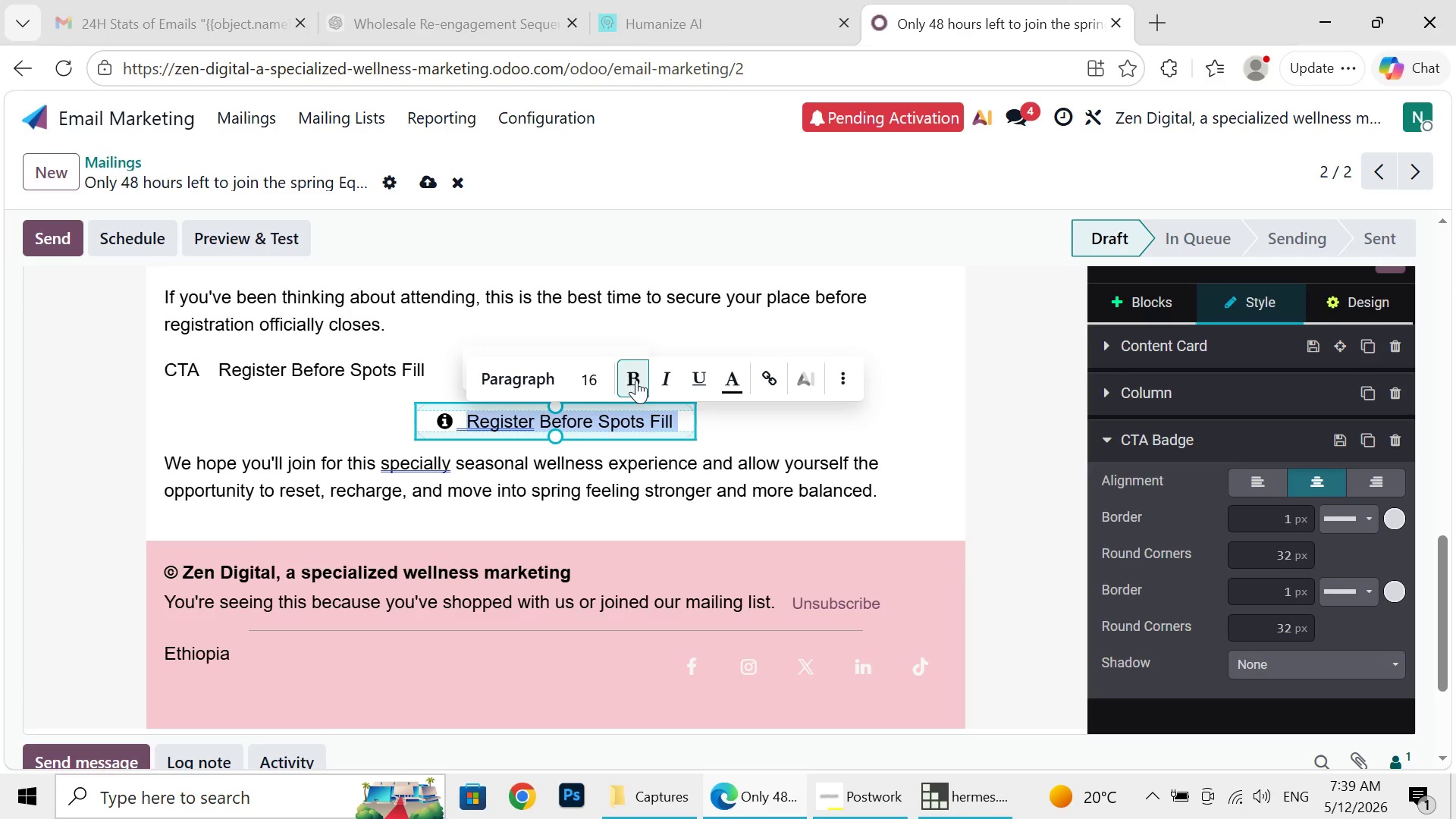 
left_click([636, 380])
 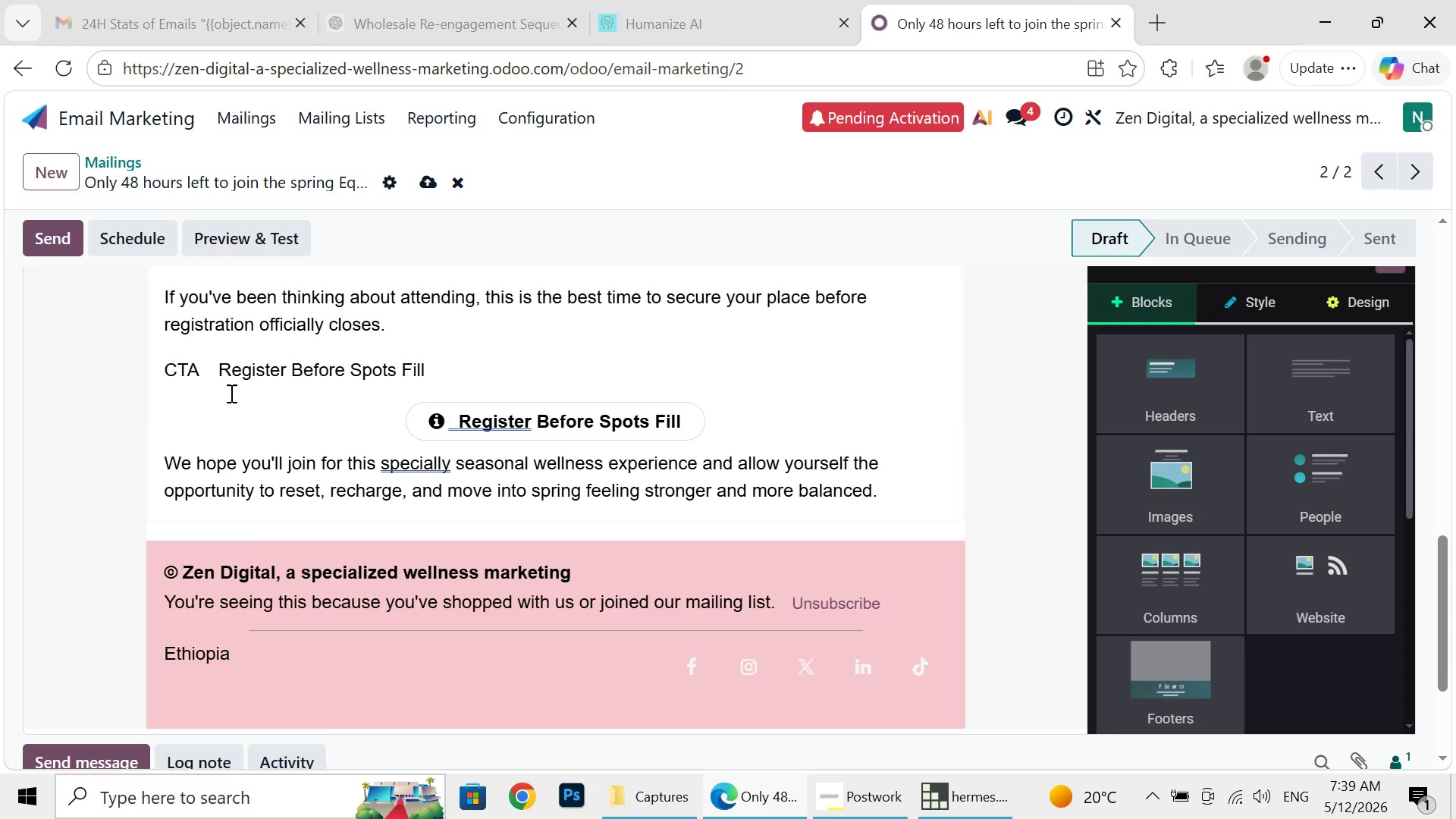 
left_click([74, 429])
 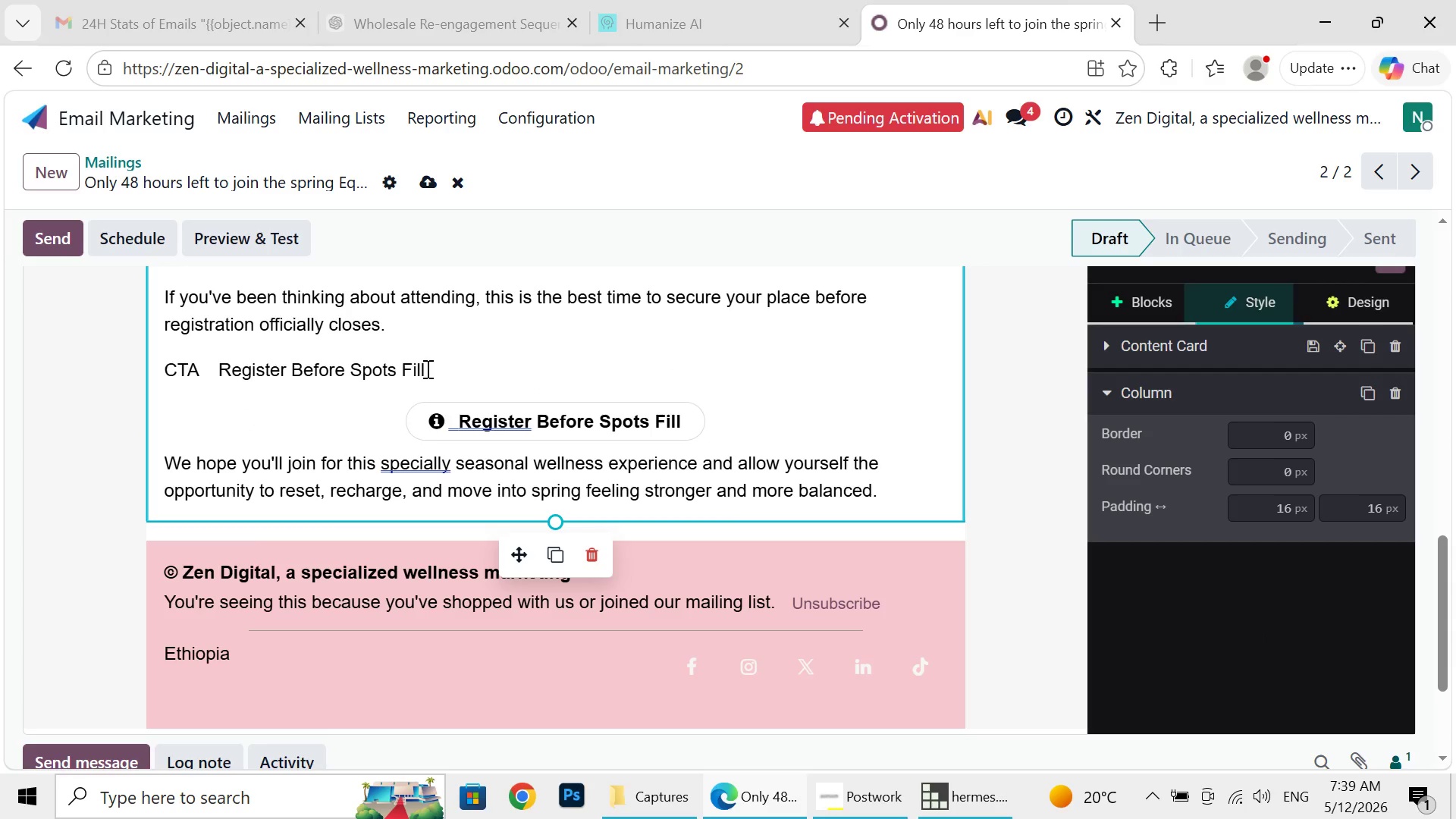 
left_click([426, 369])
 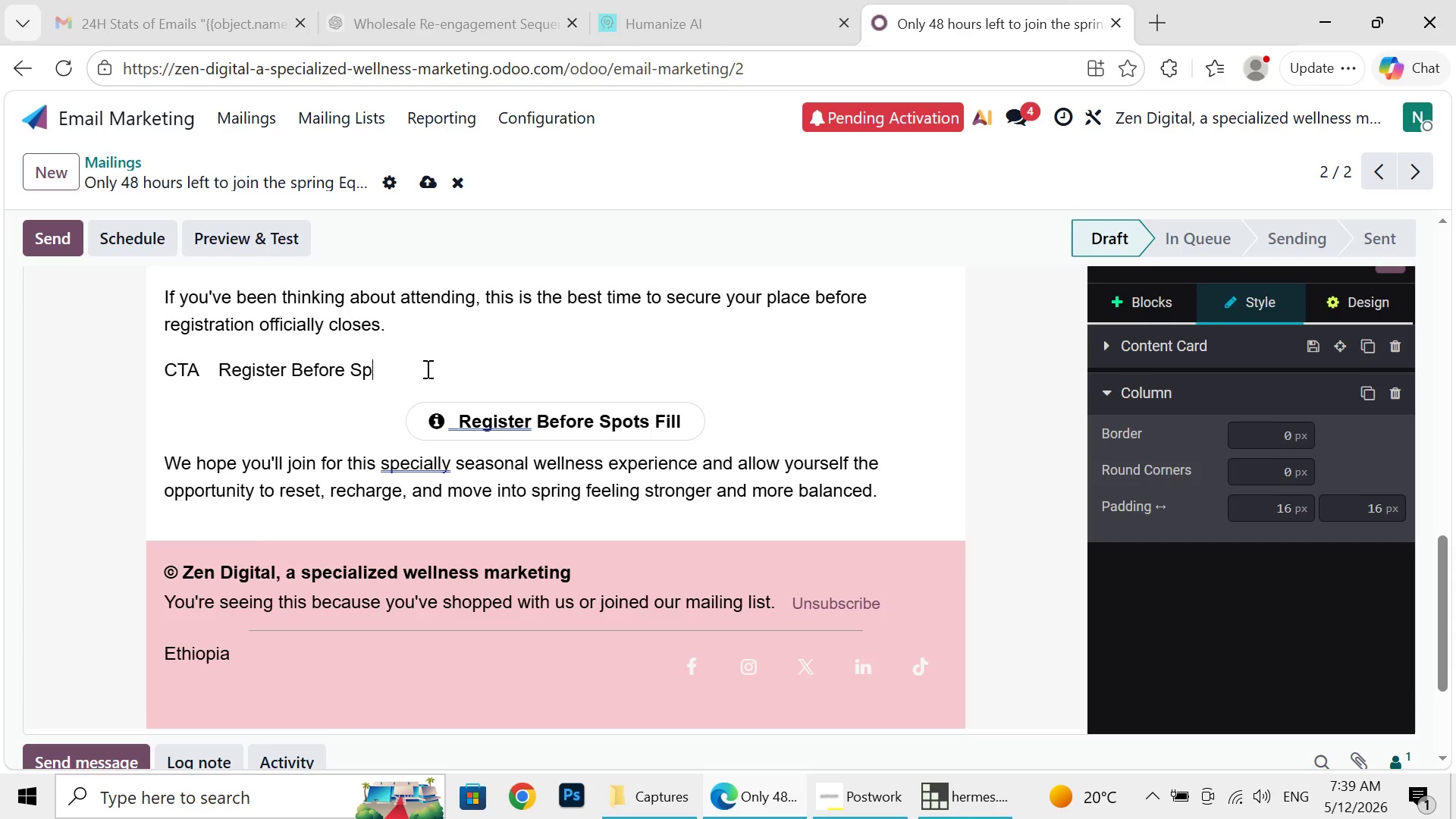 
key(Backspace)
 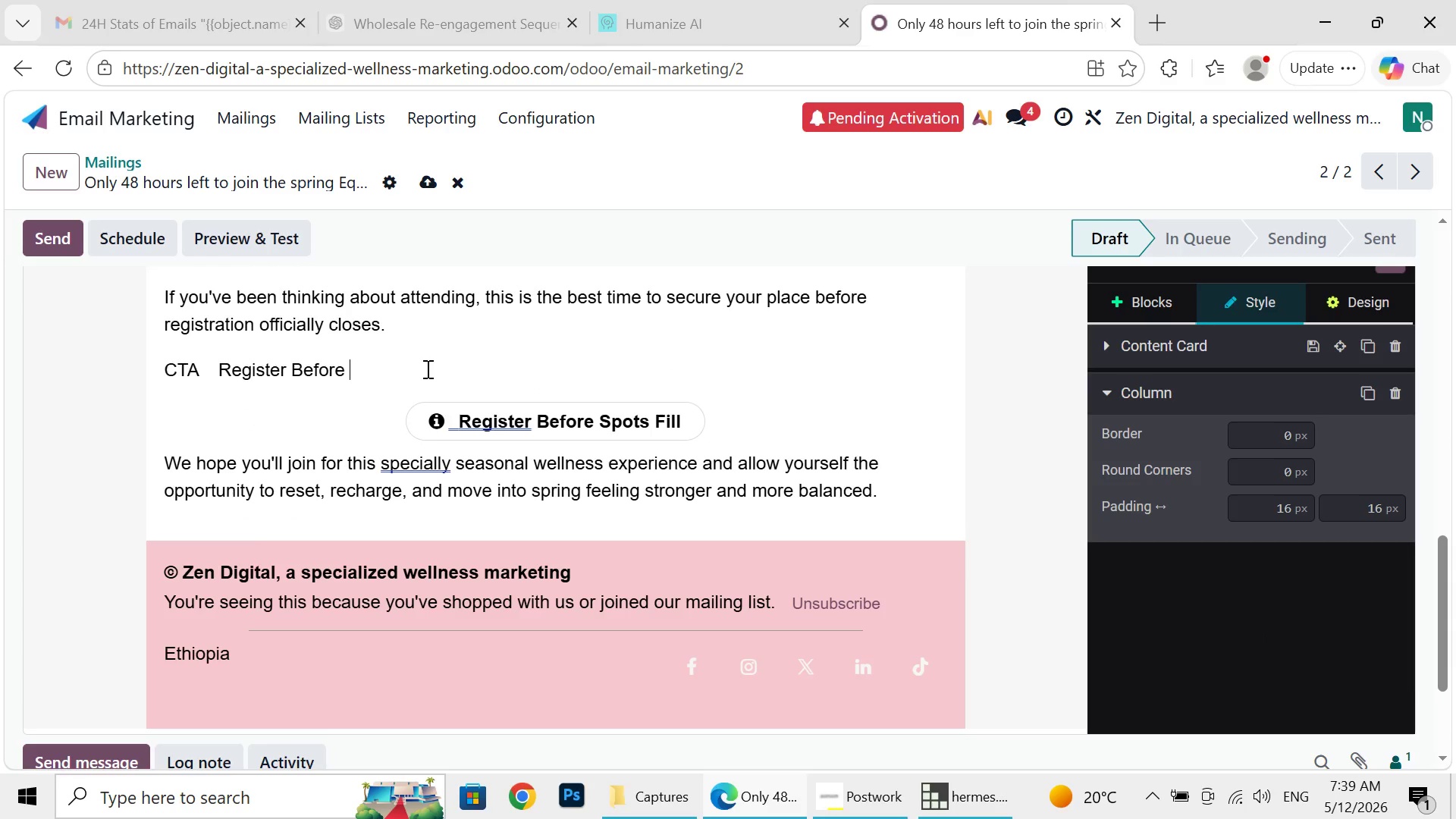 
key(Backspace)
 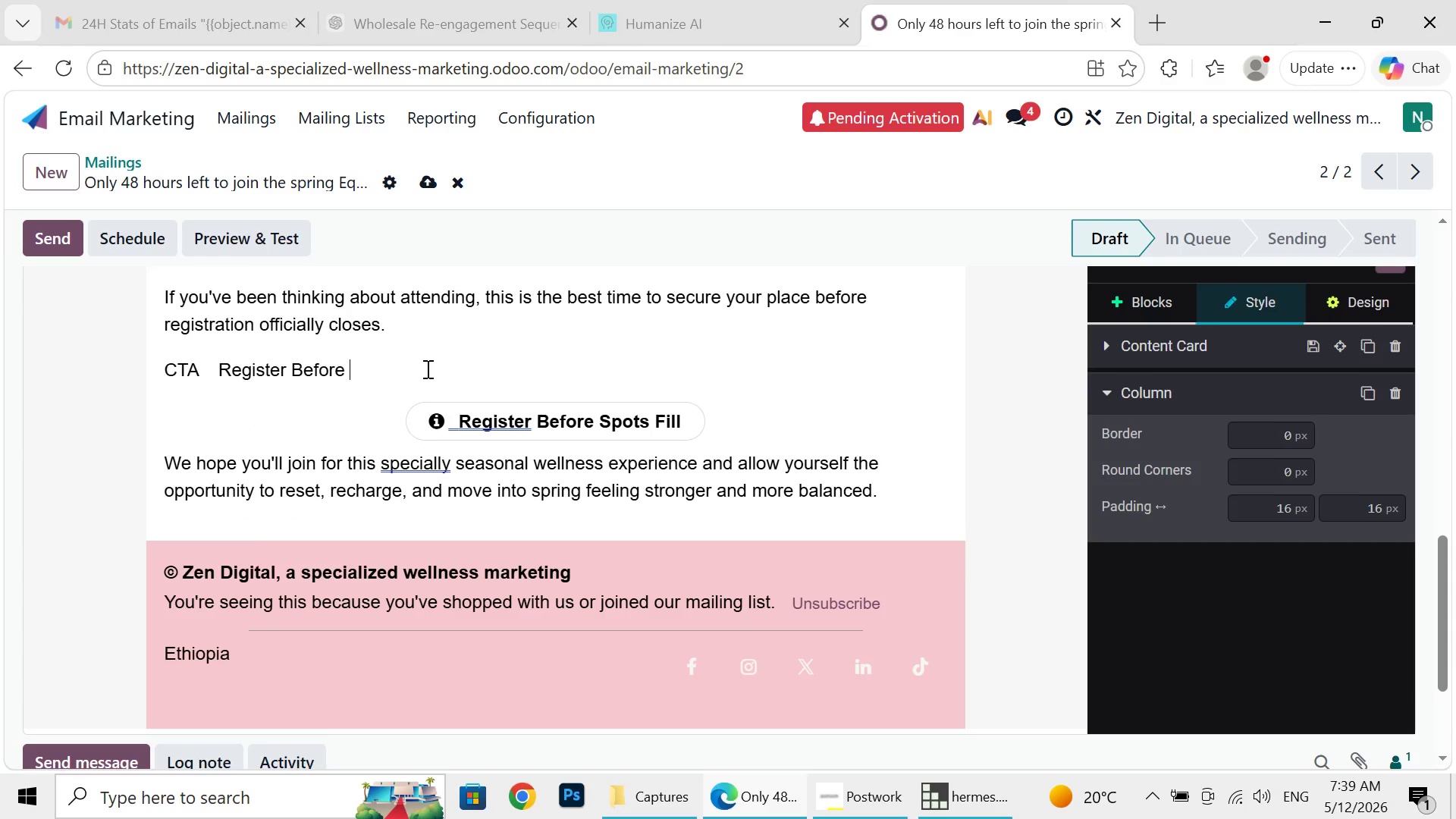 
key(Backspace)
 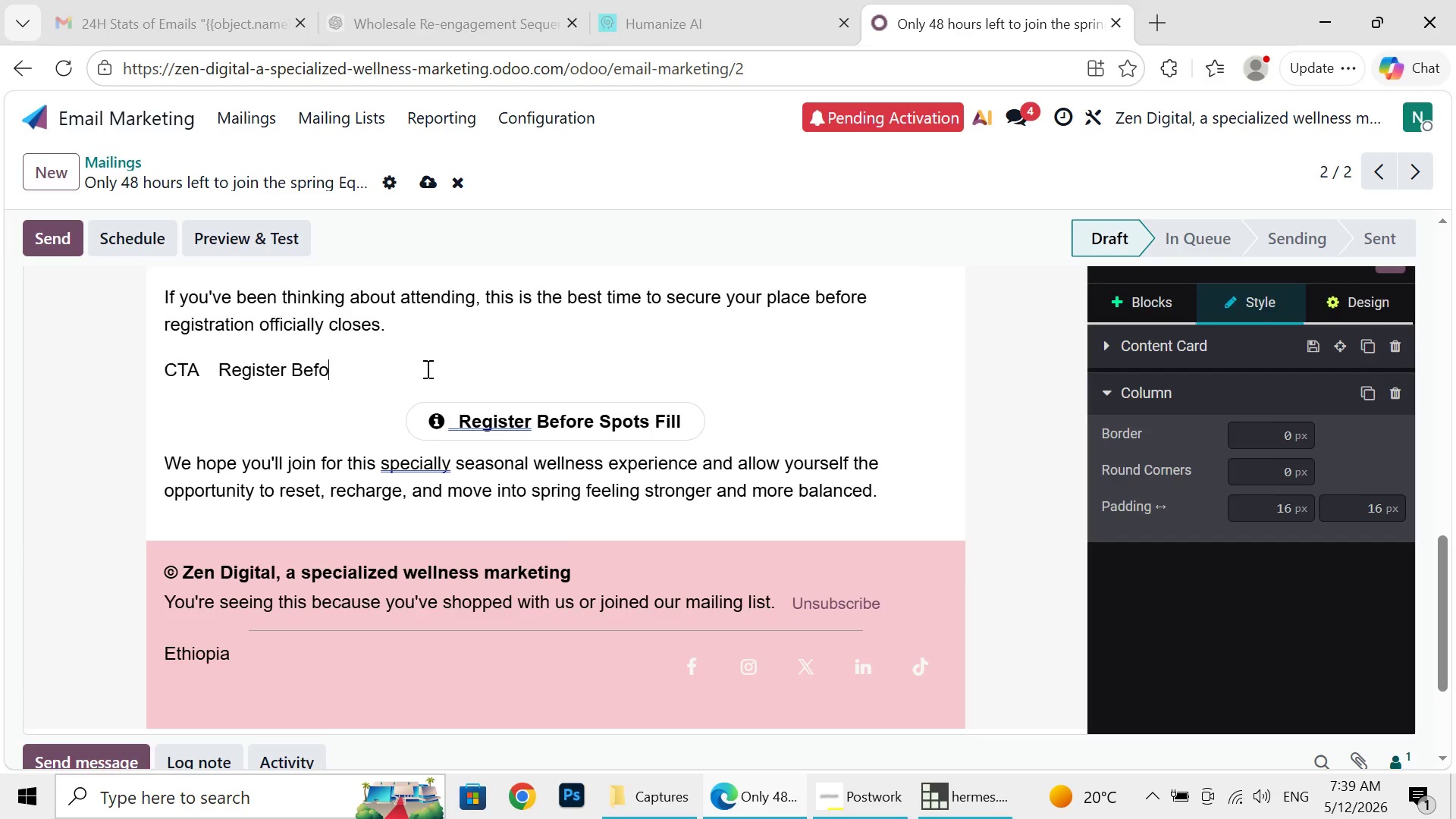 
key(Backspace)
 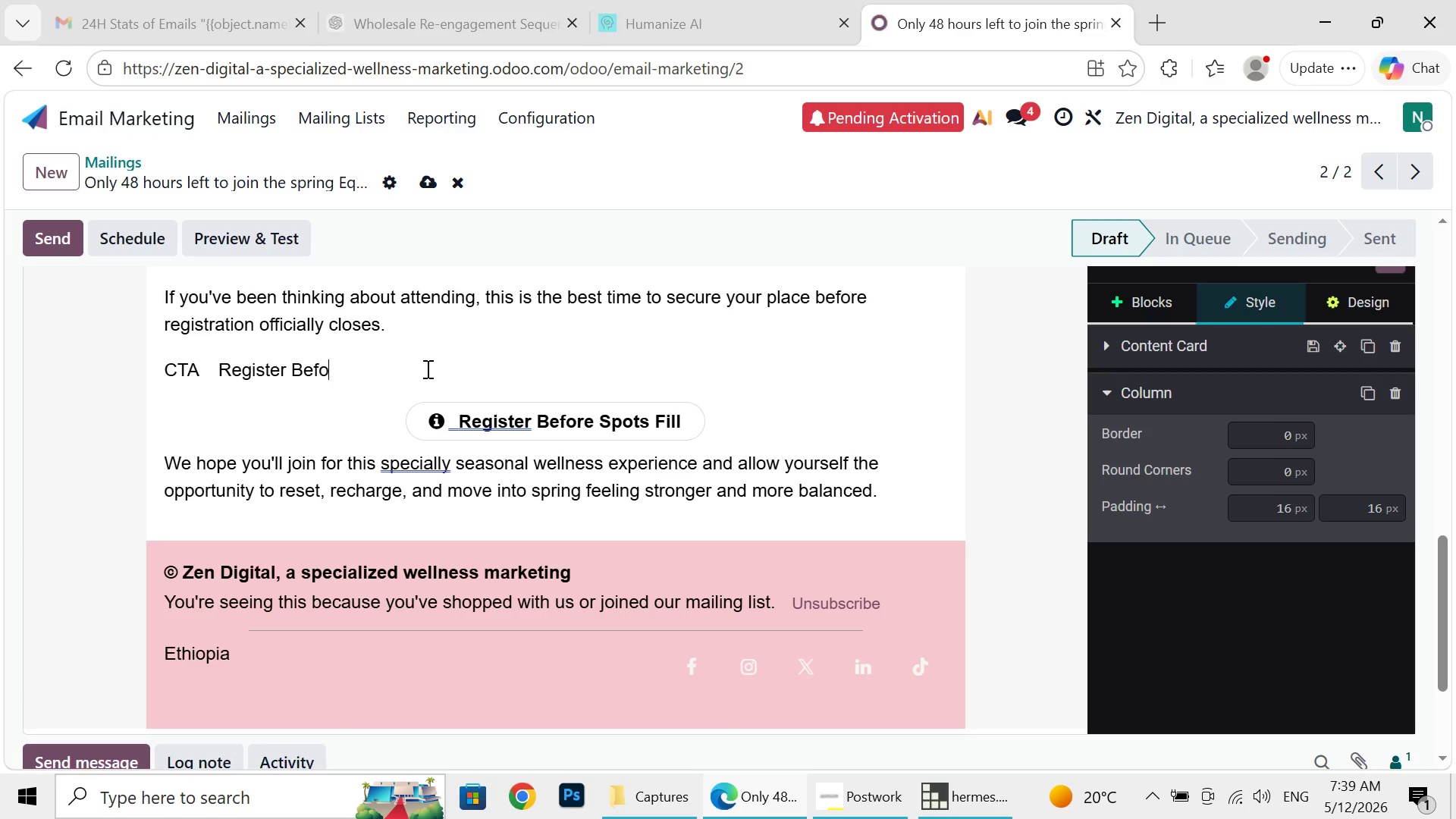 
key(Backspace)
 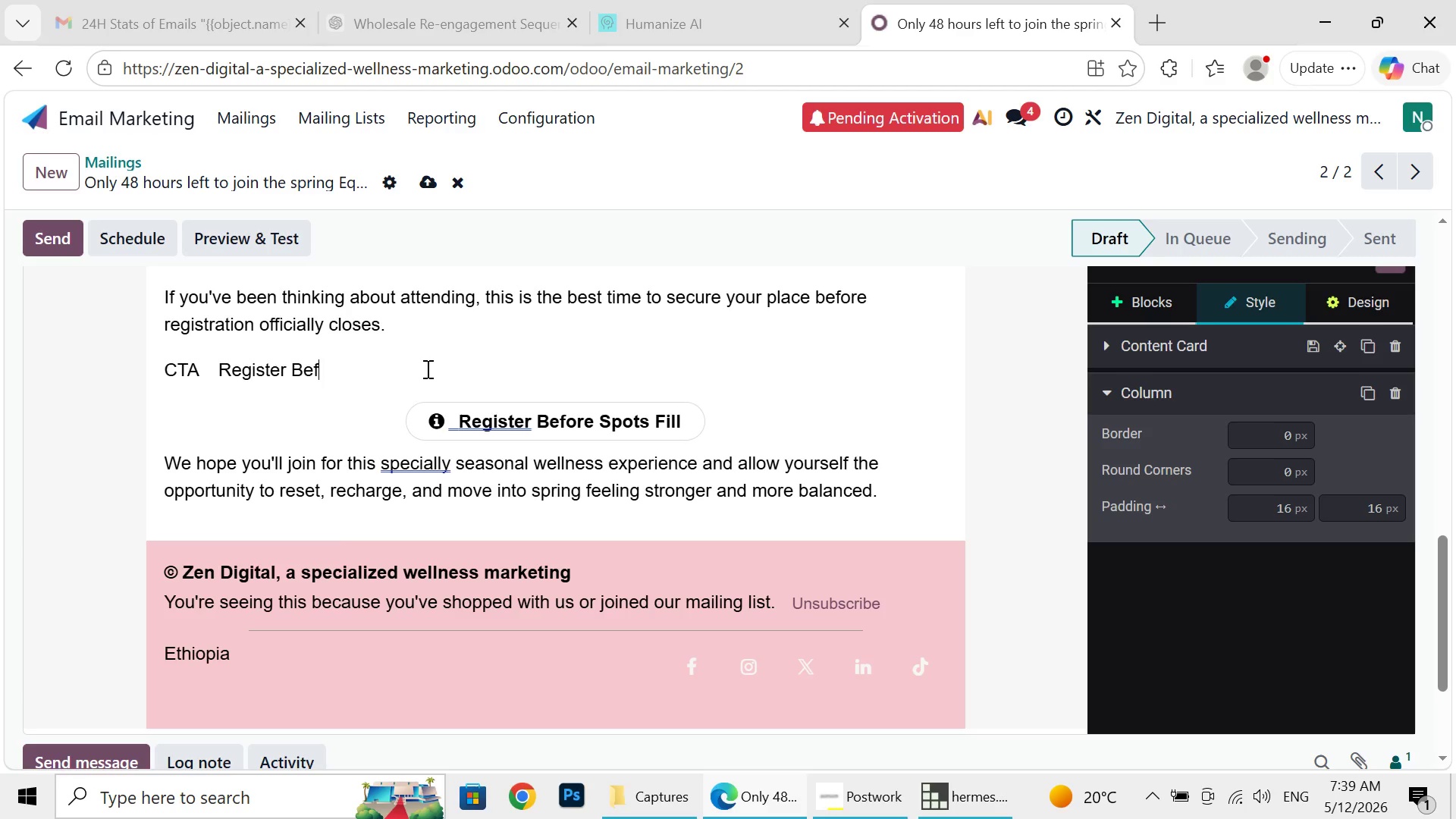 
key(Backspace)
 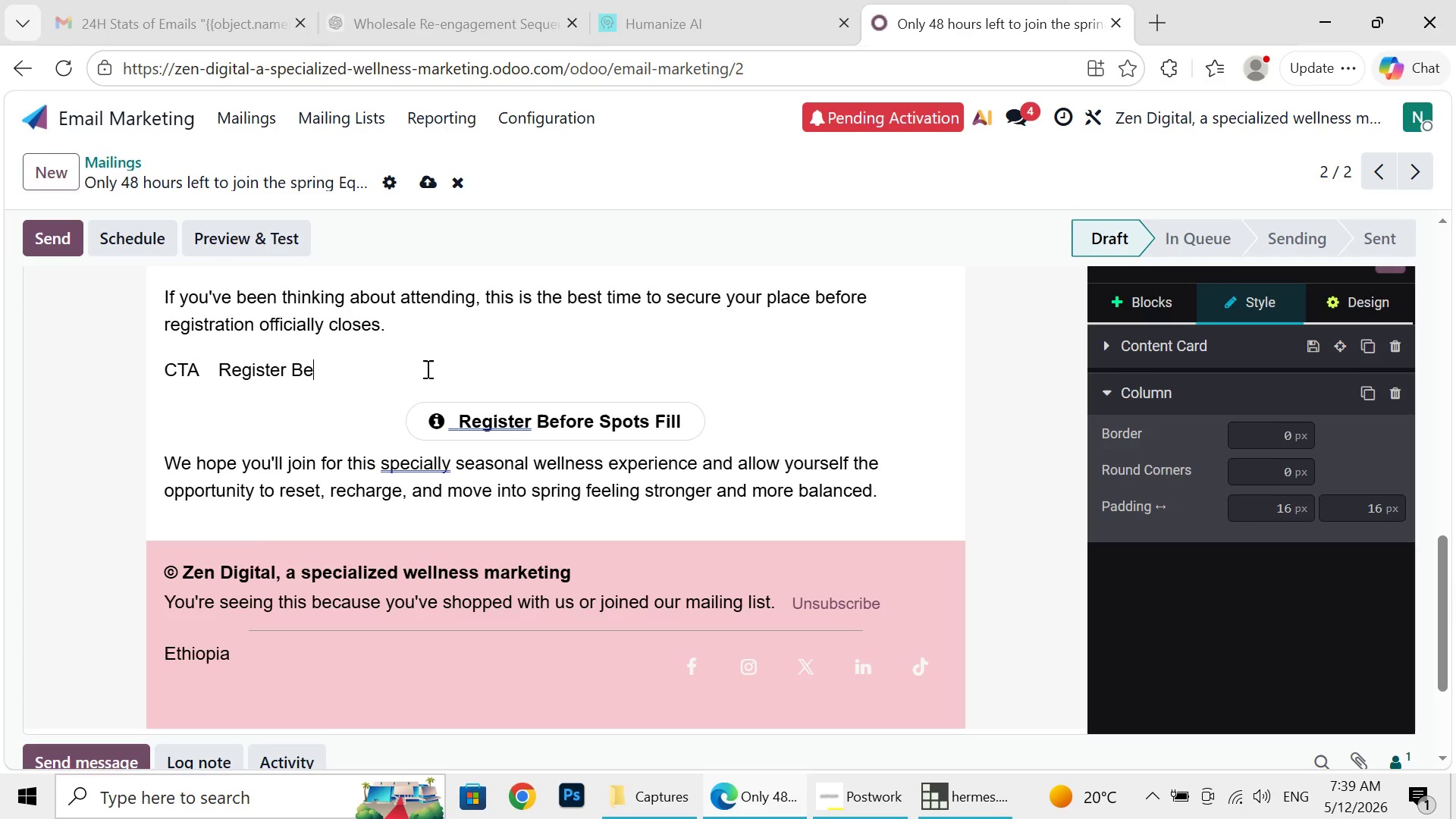 
key(Backspace)
 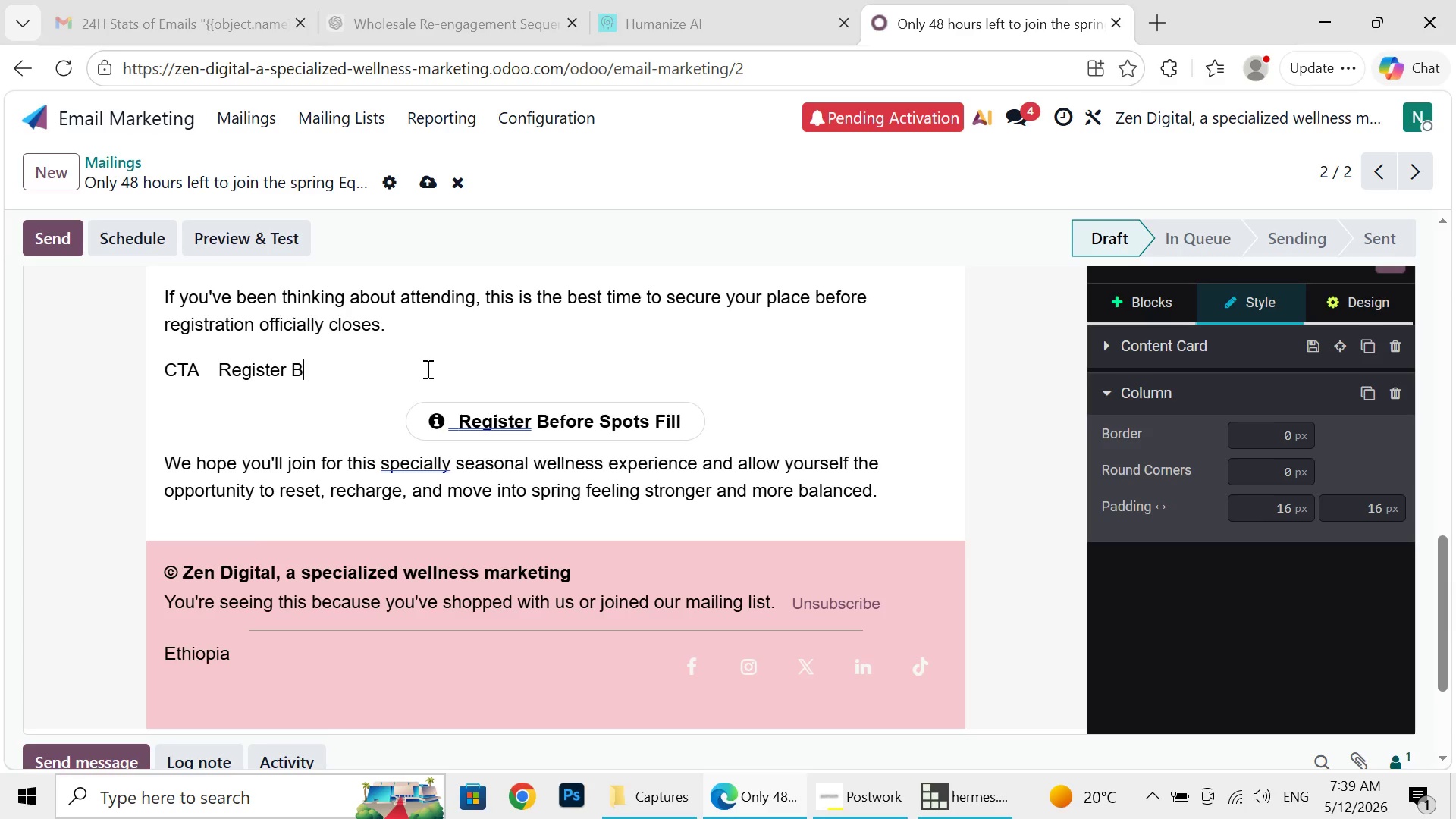 
key(Backspace)
 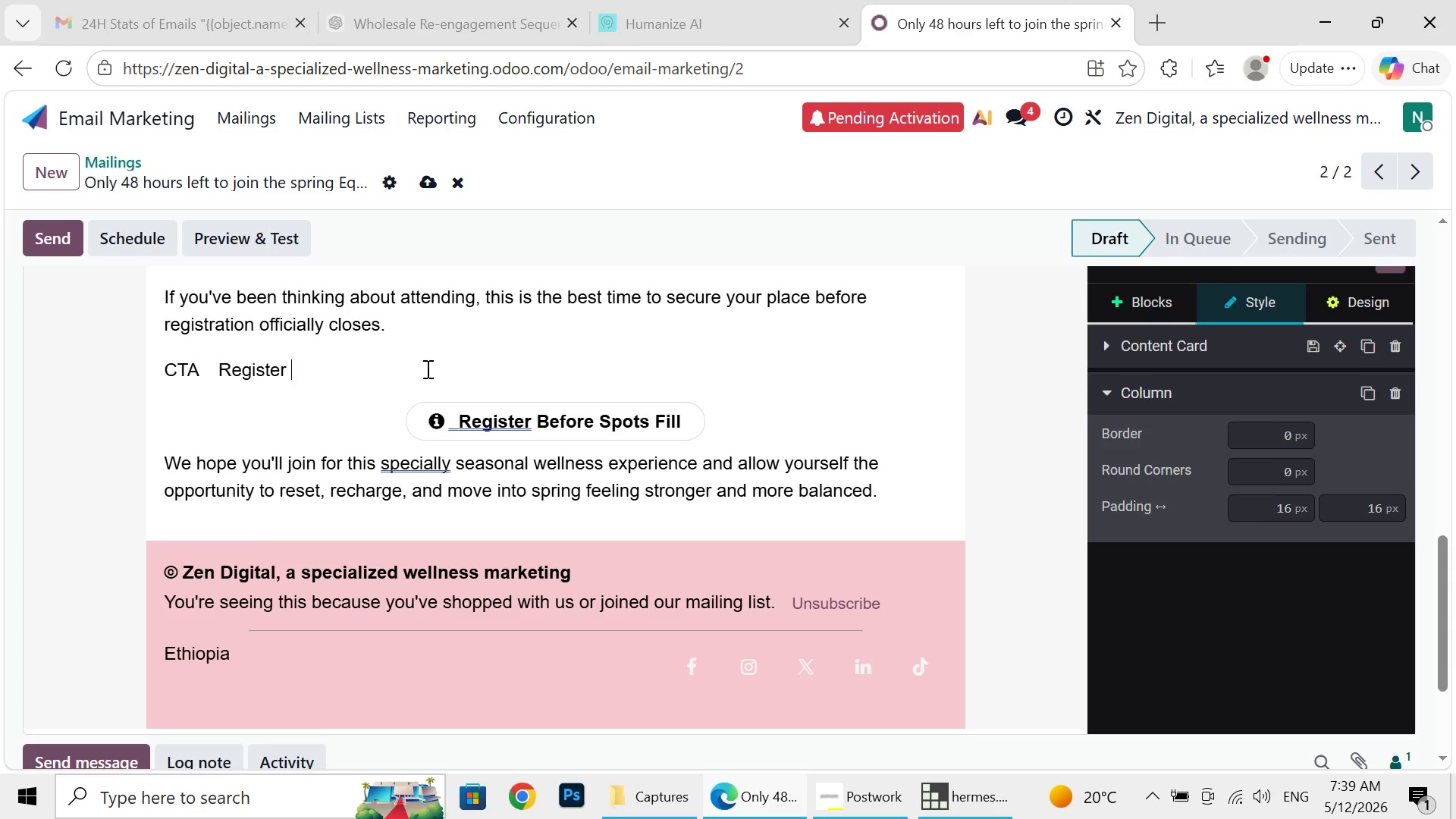 
key(Backspace)
 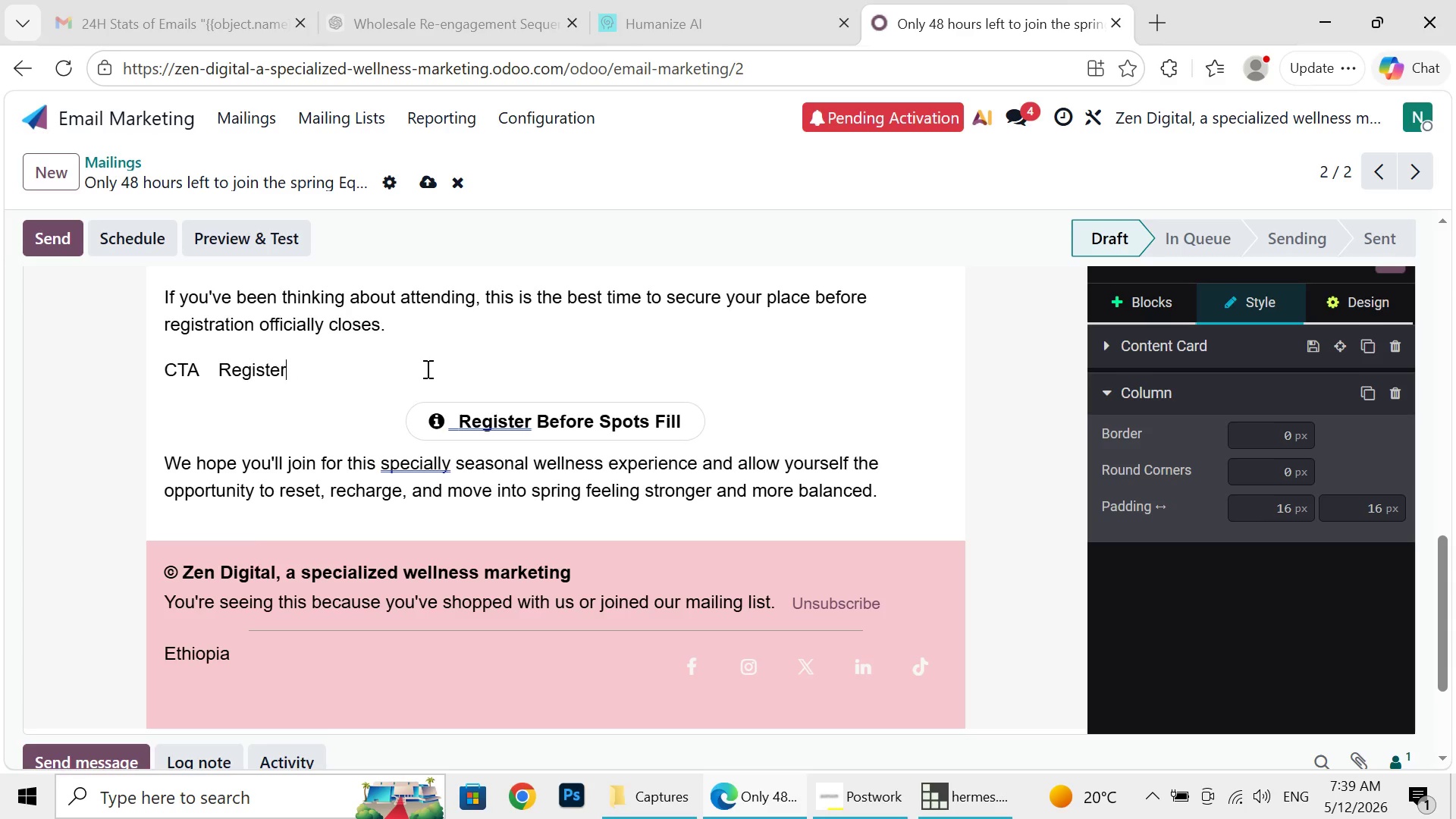 
key(Backspace)
 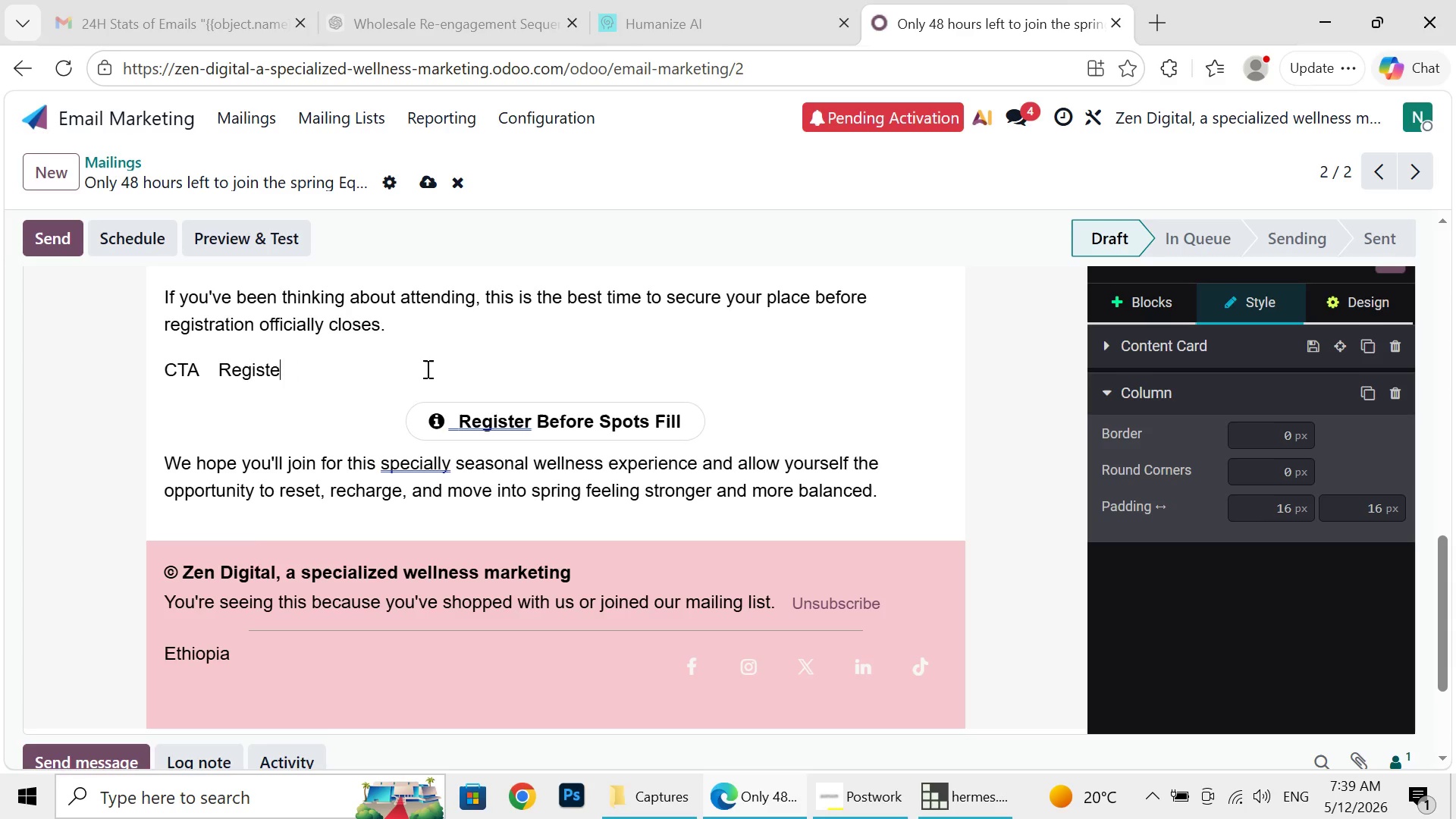 
key(Backspace)
 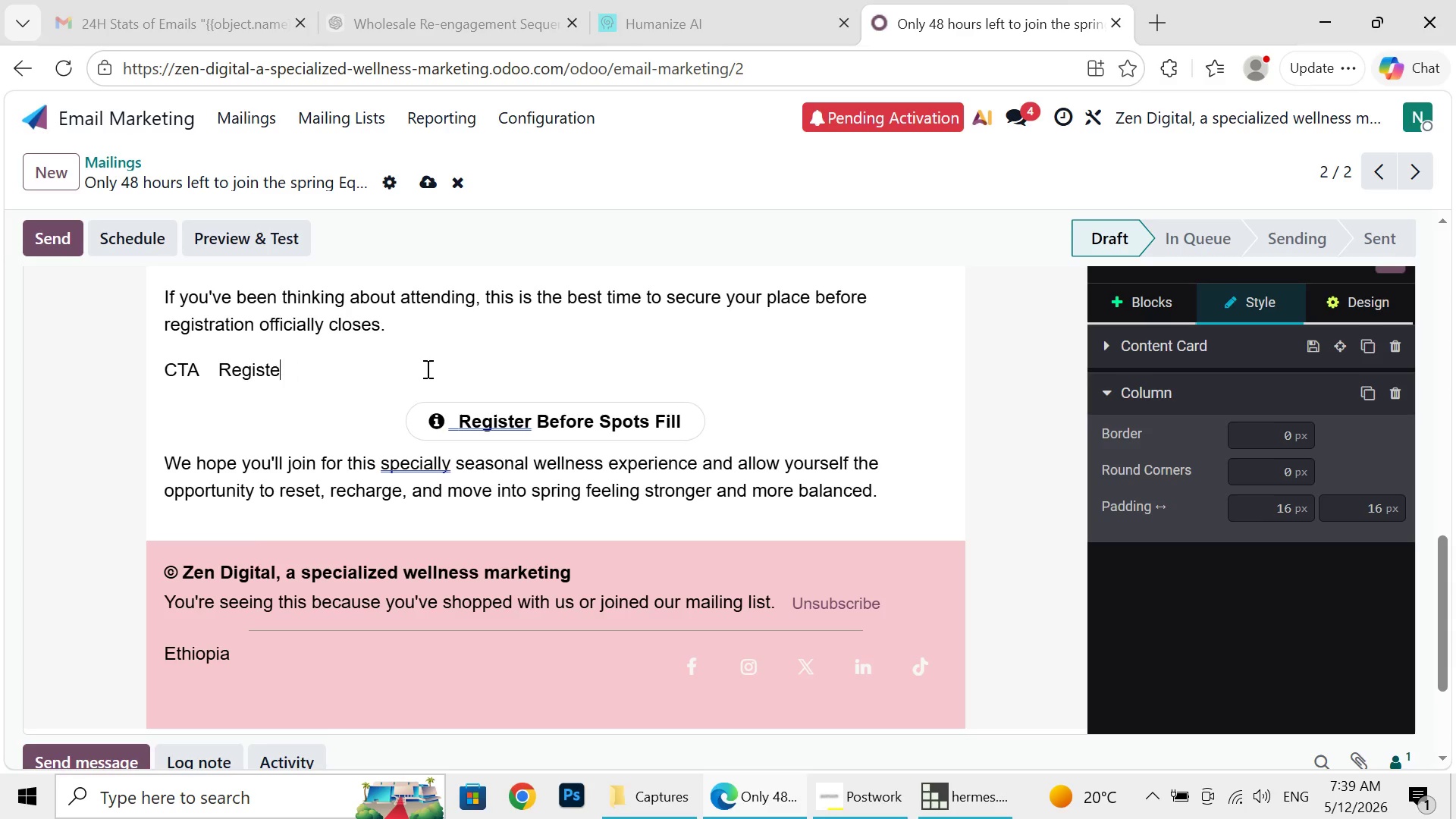 
key(Backspace)
 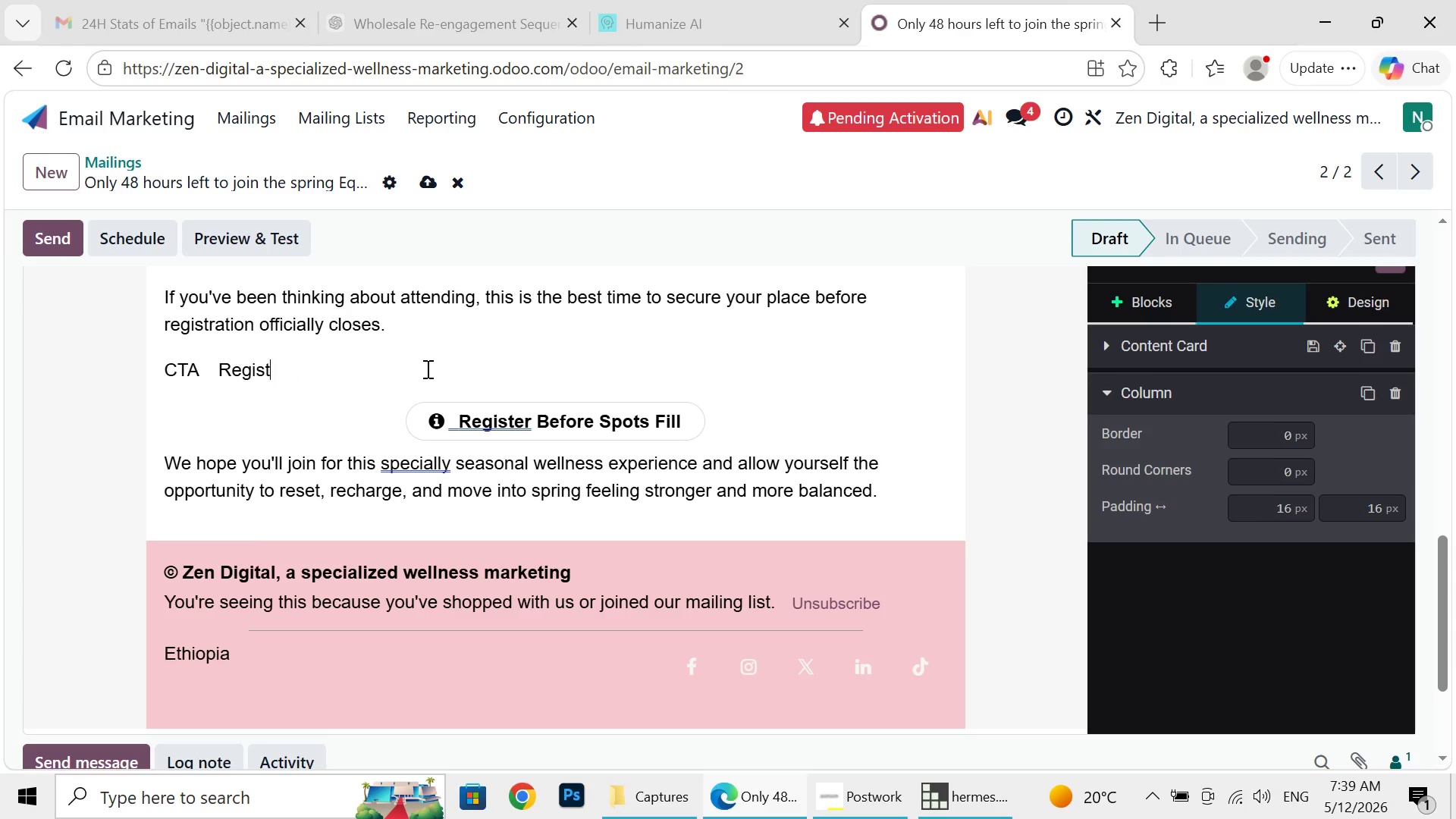 
key(Backspace)
 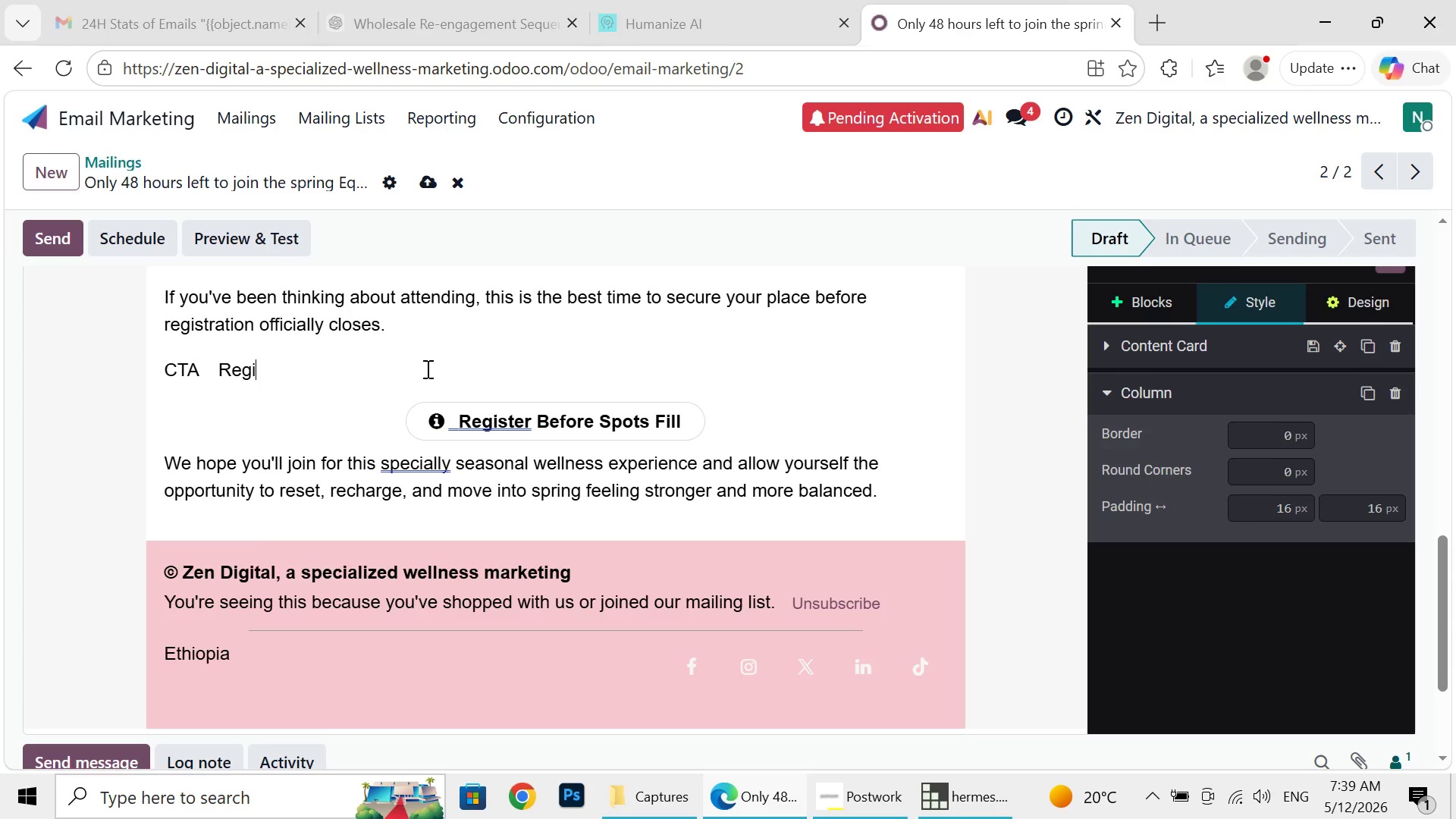 
key(Backspace)
 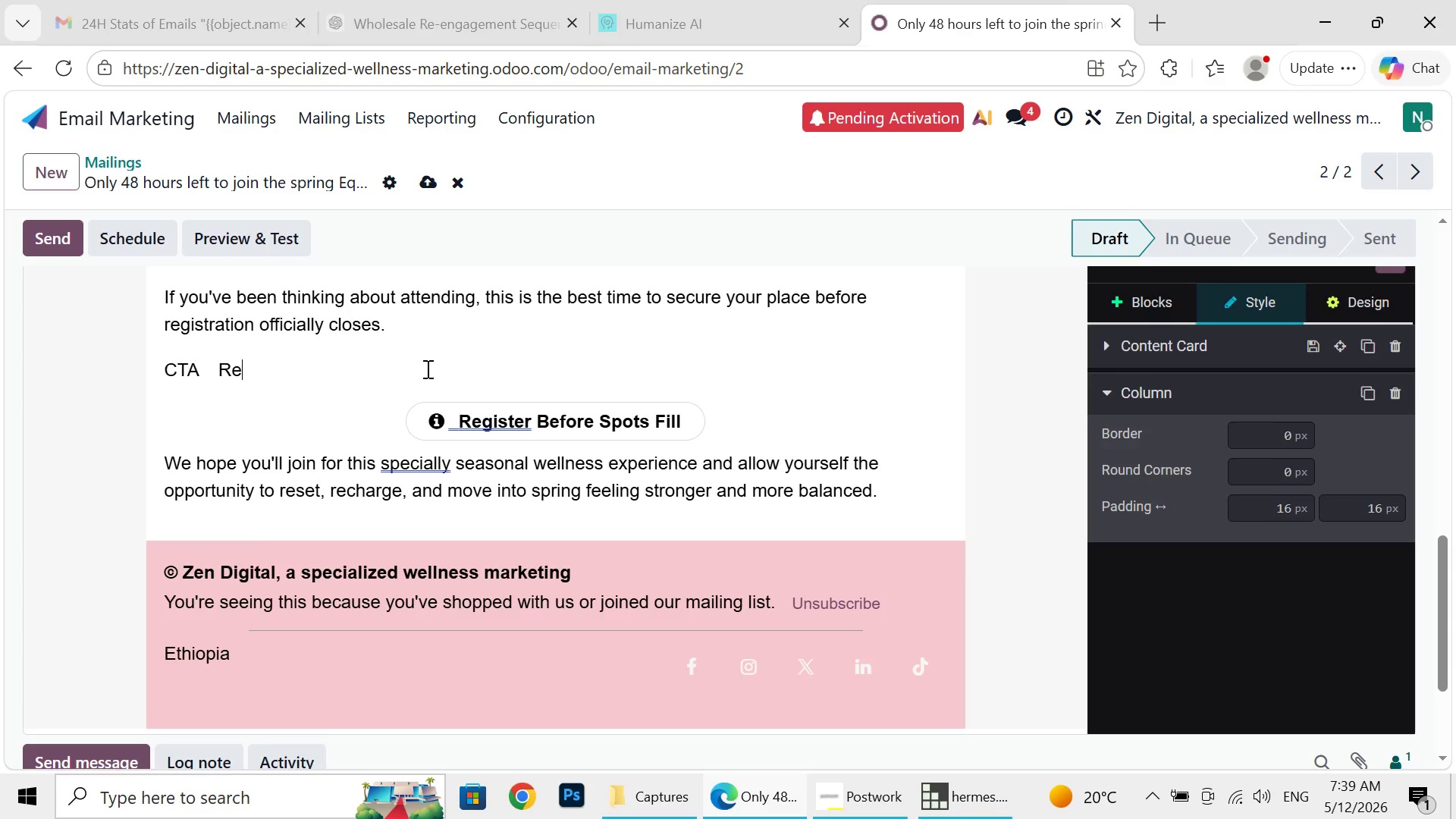 
key(Backspace)
 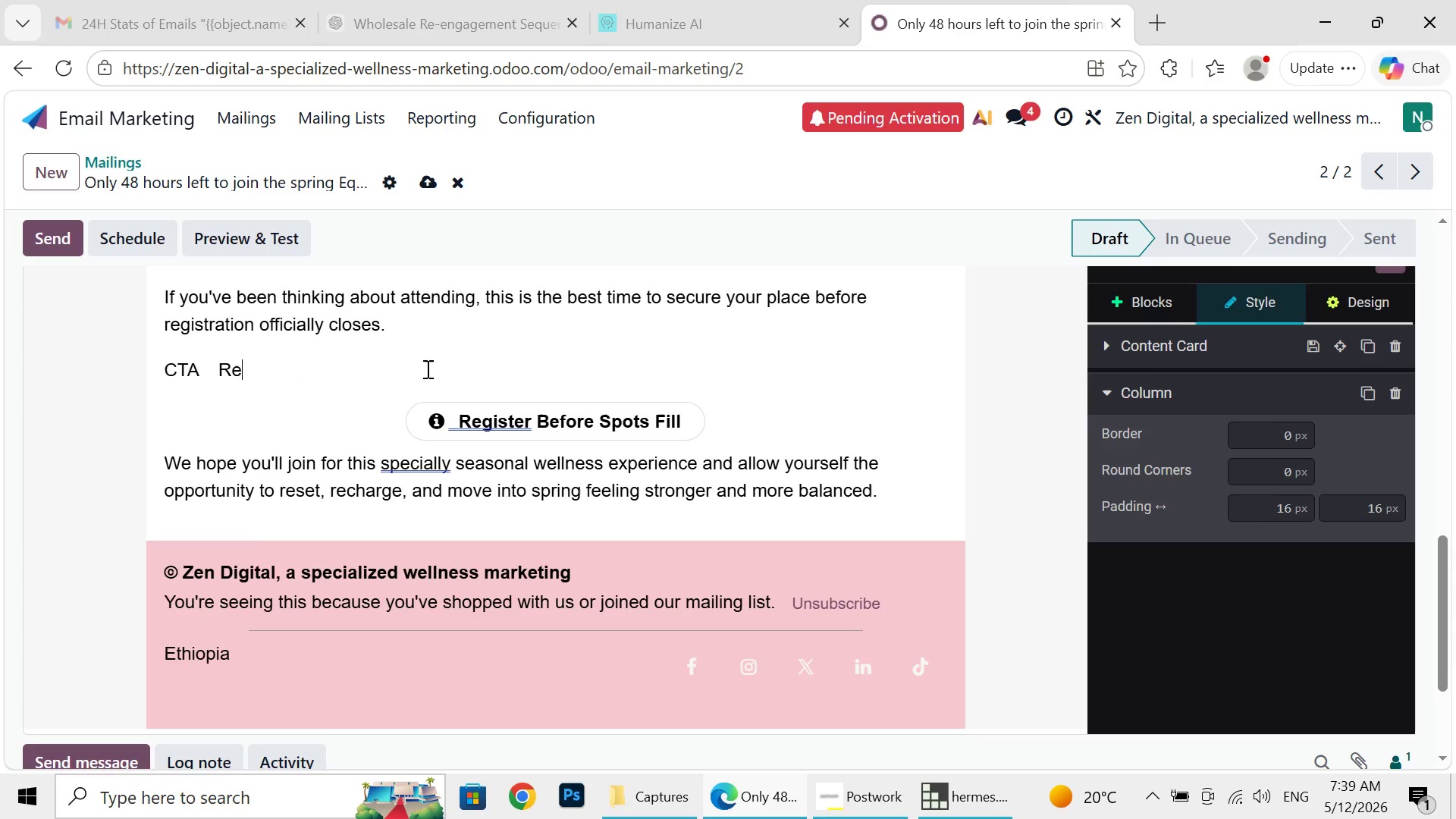 
key(Backspace)
 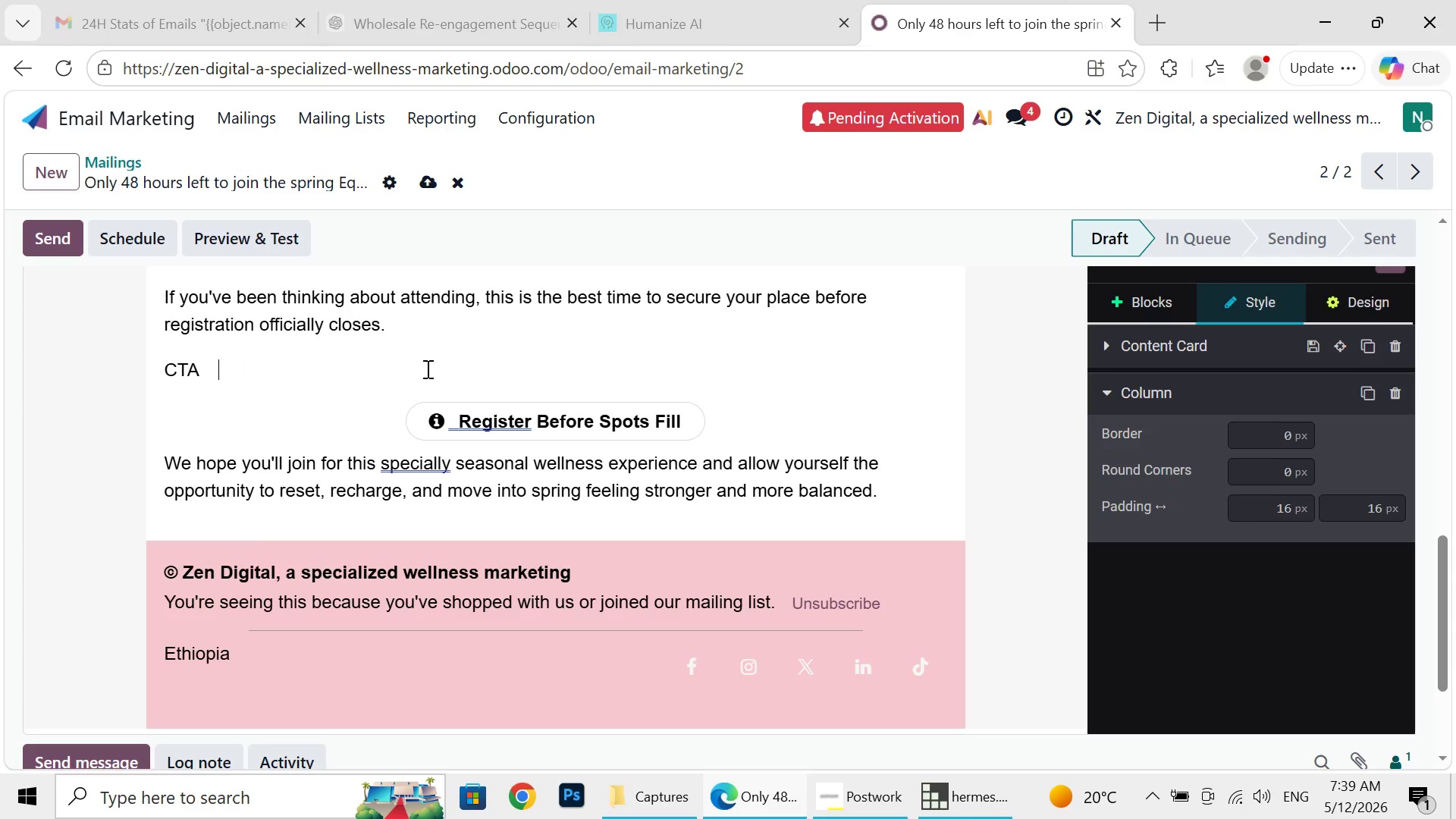 
key(Backspace)
 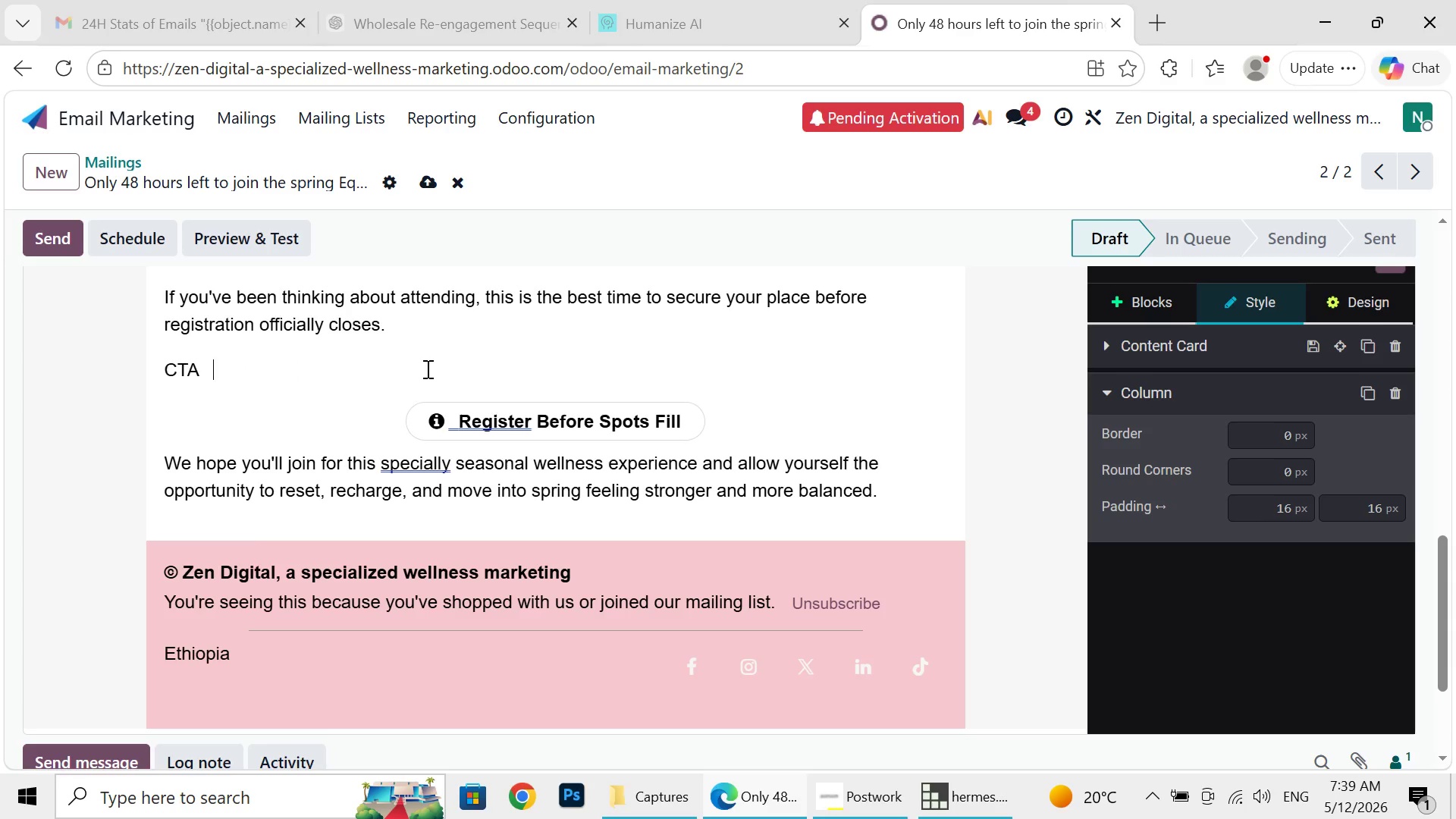 
key(Backspace)
 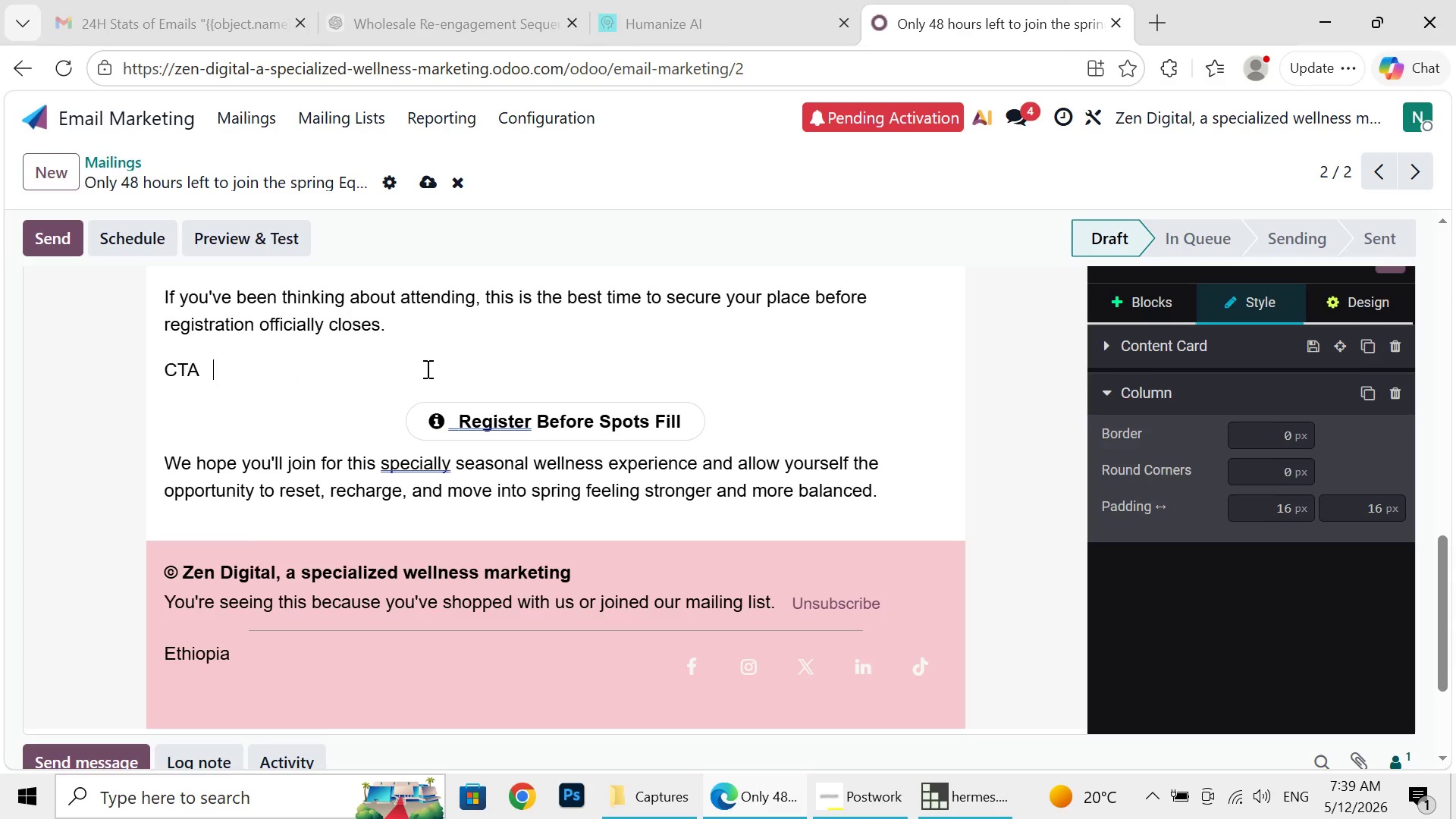 
key(Backspace)
 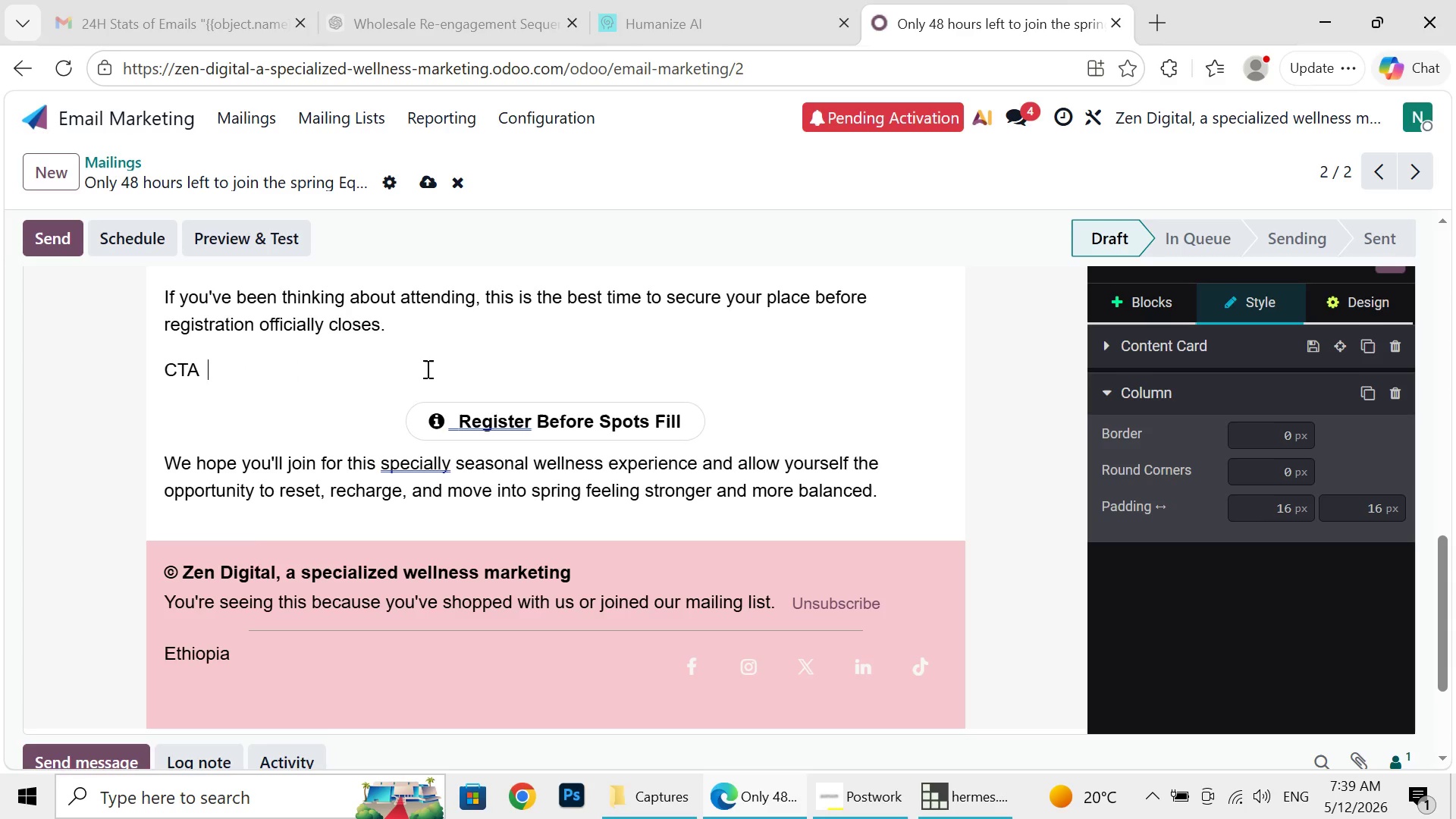 
key(Backspace)
 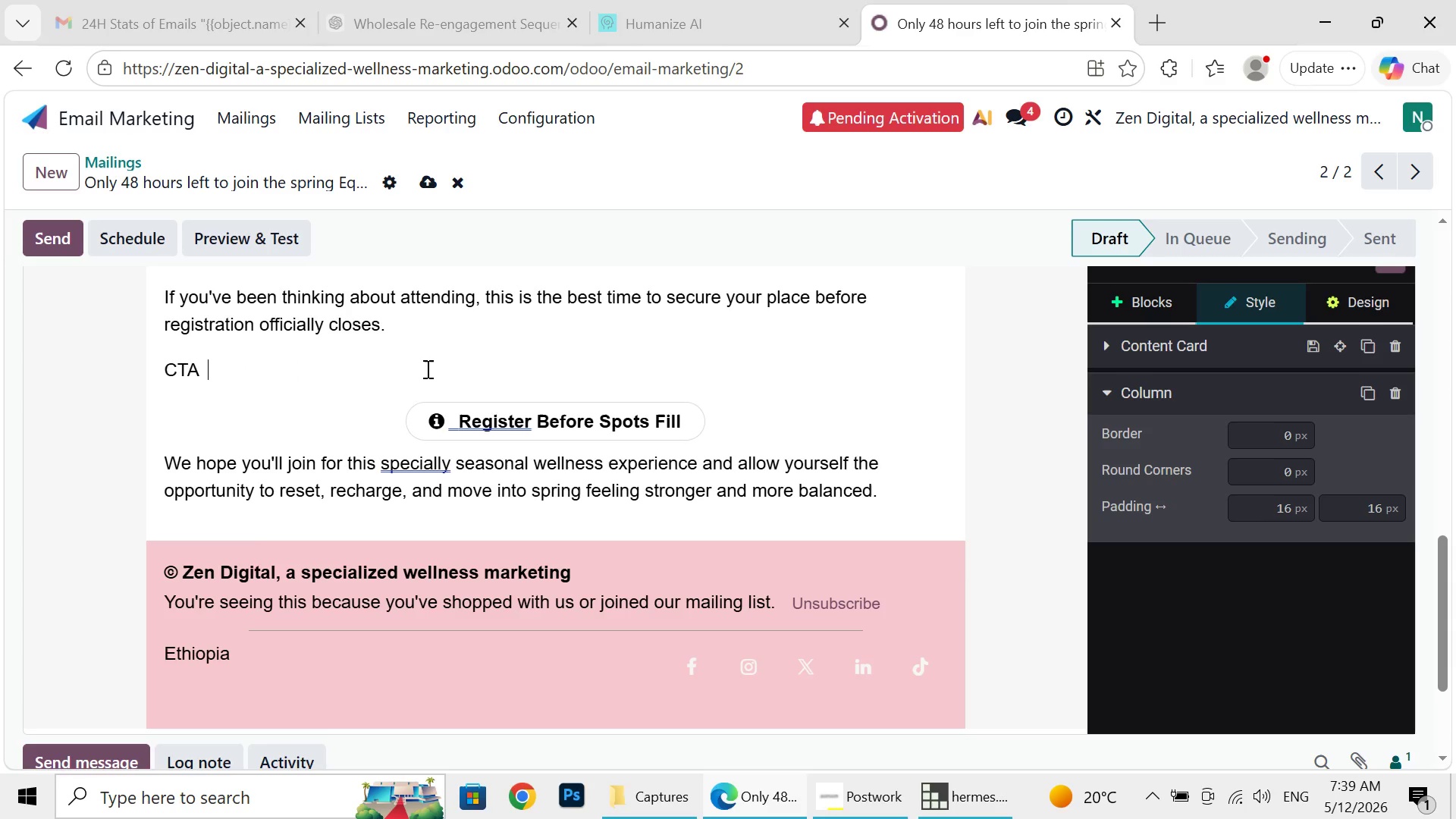 
key(Backspace)
 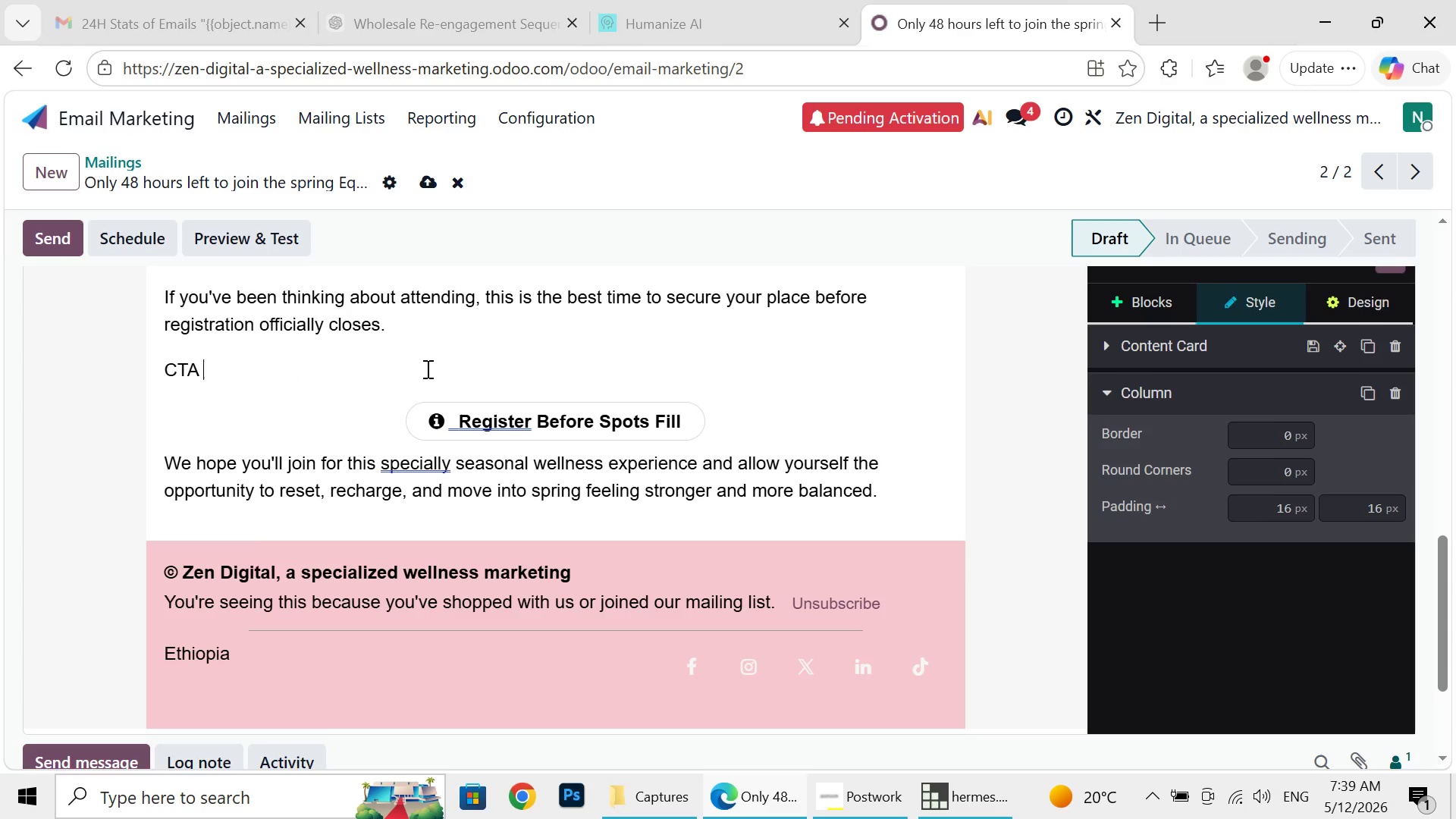 
key(Backspace)
 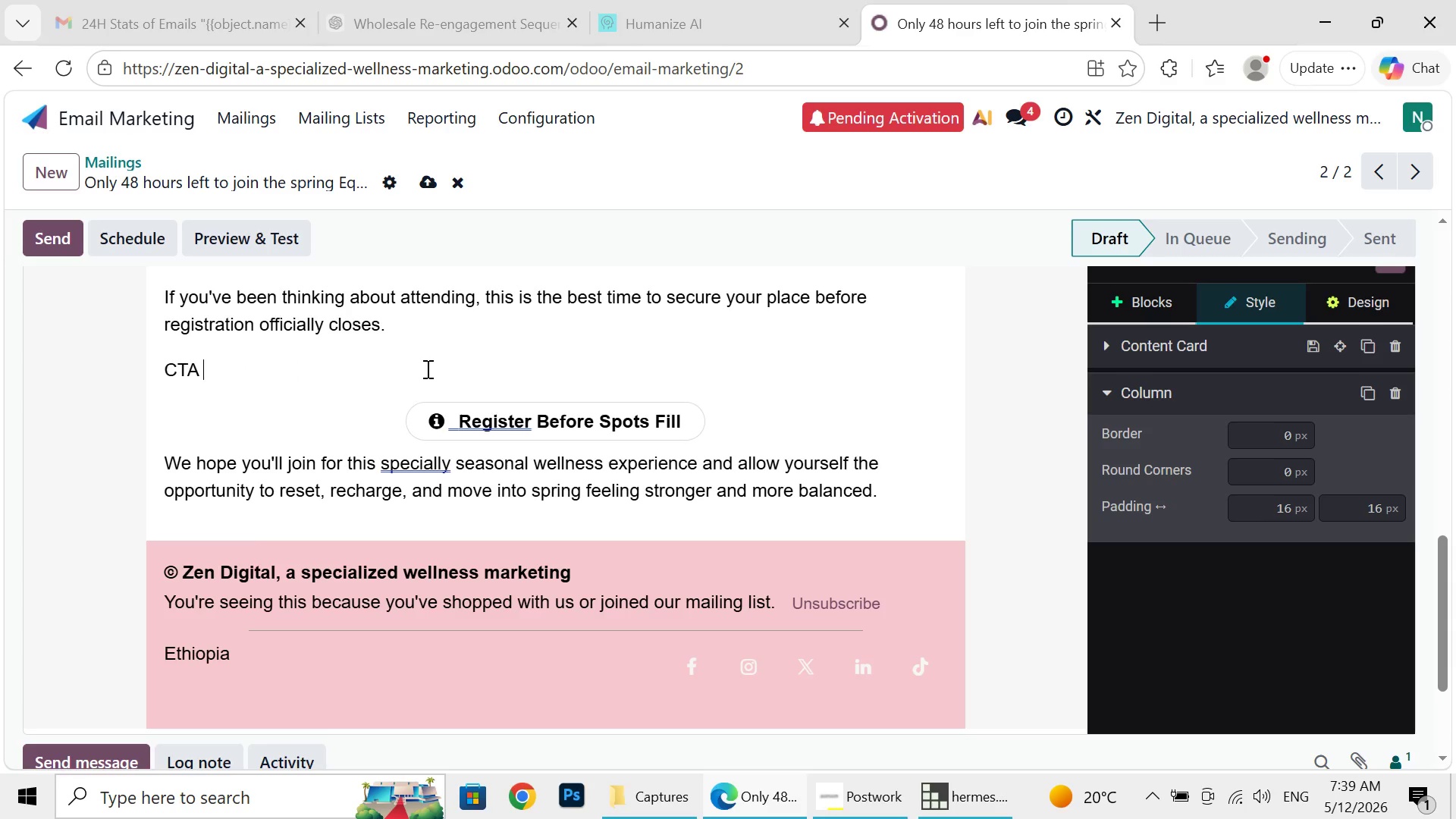 
key(Backspace)
 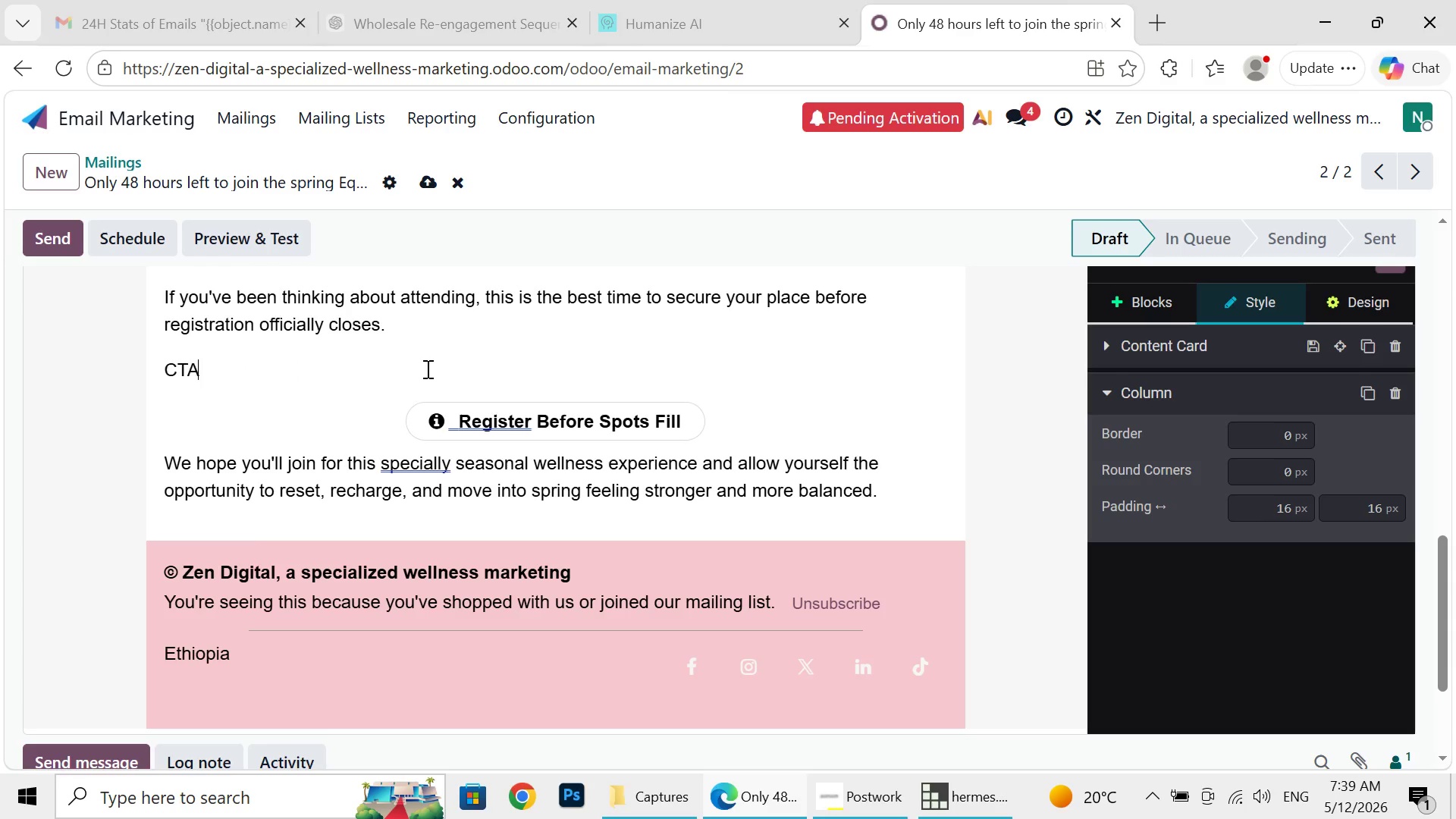 
key(Backspace)
 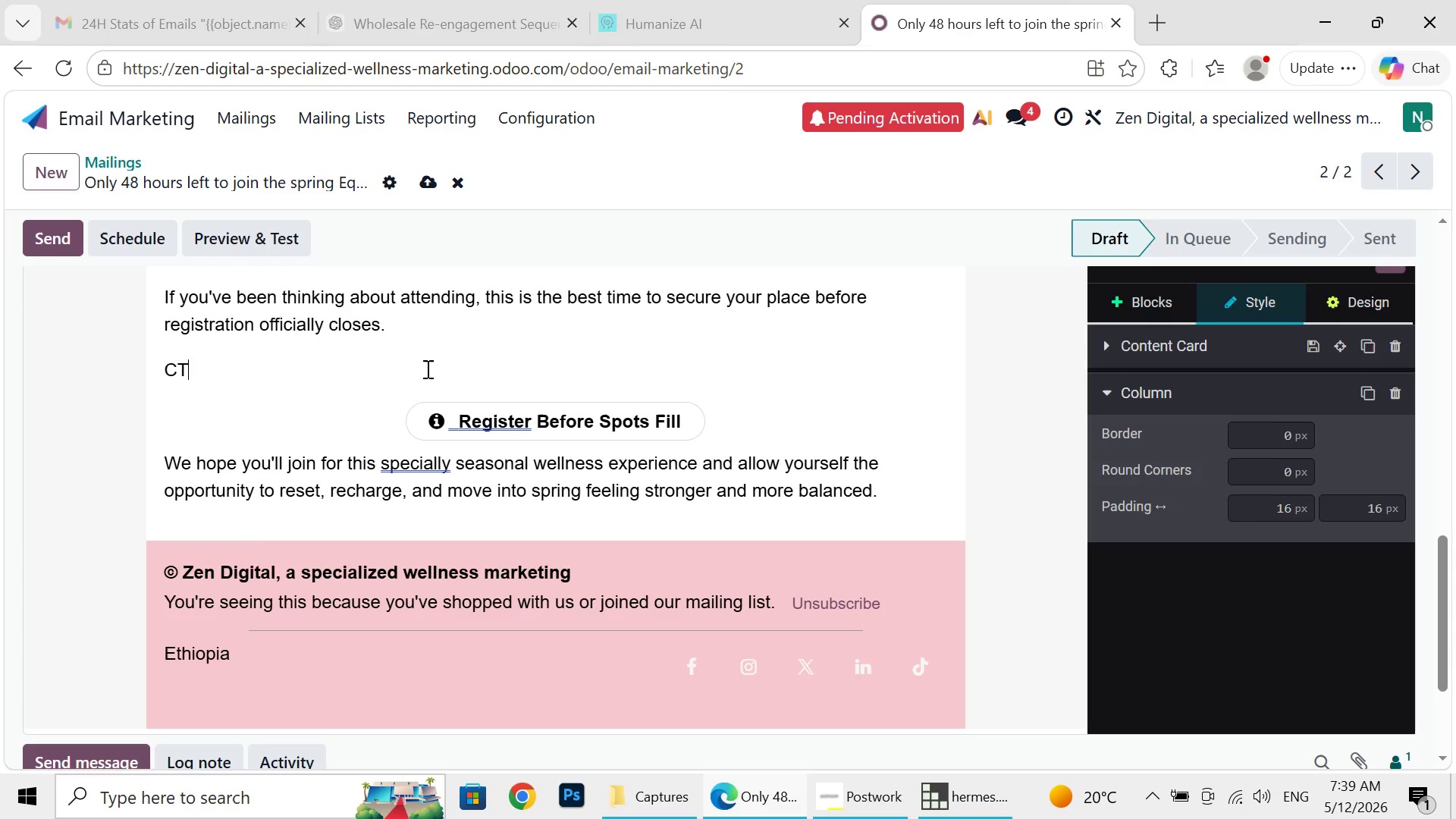 
key(Backspace)
 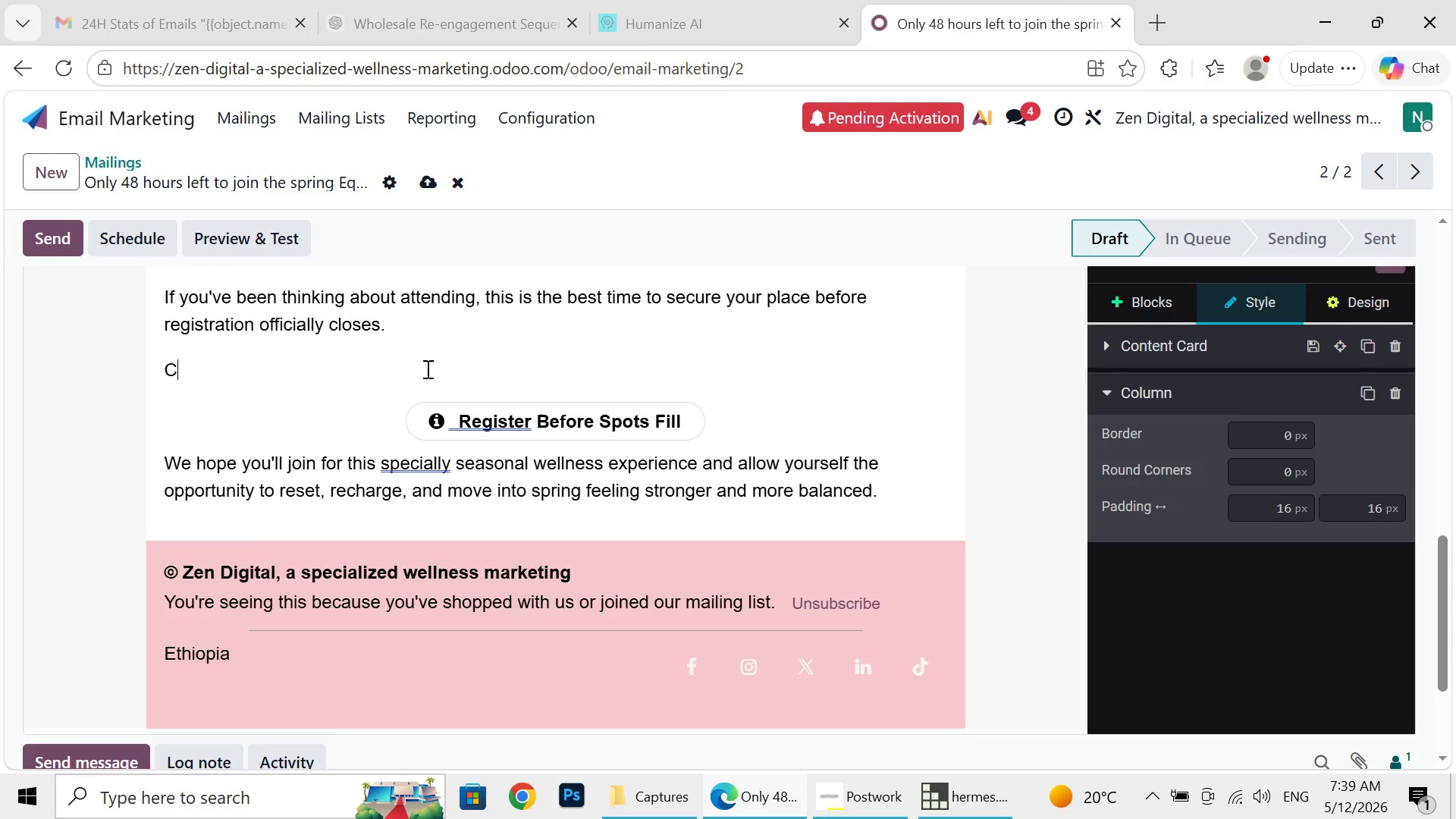 
key(Backspace)
 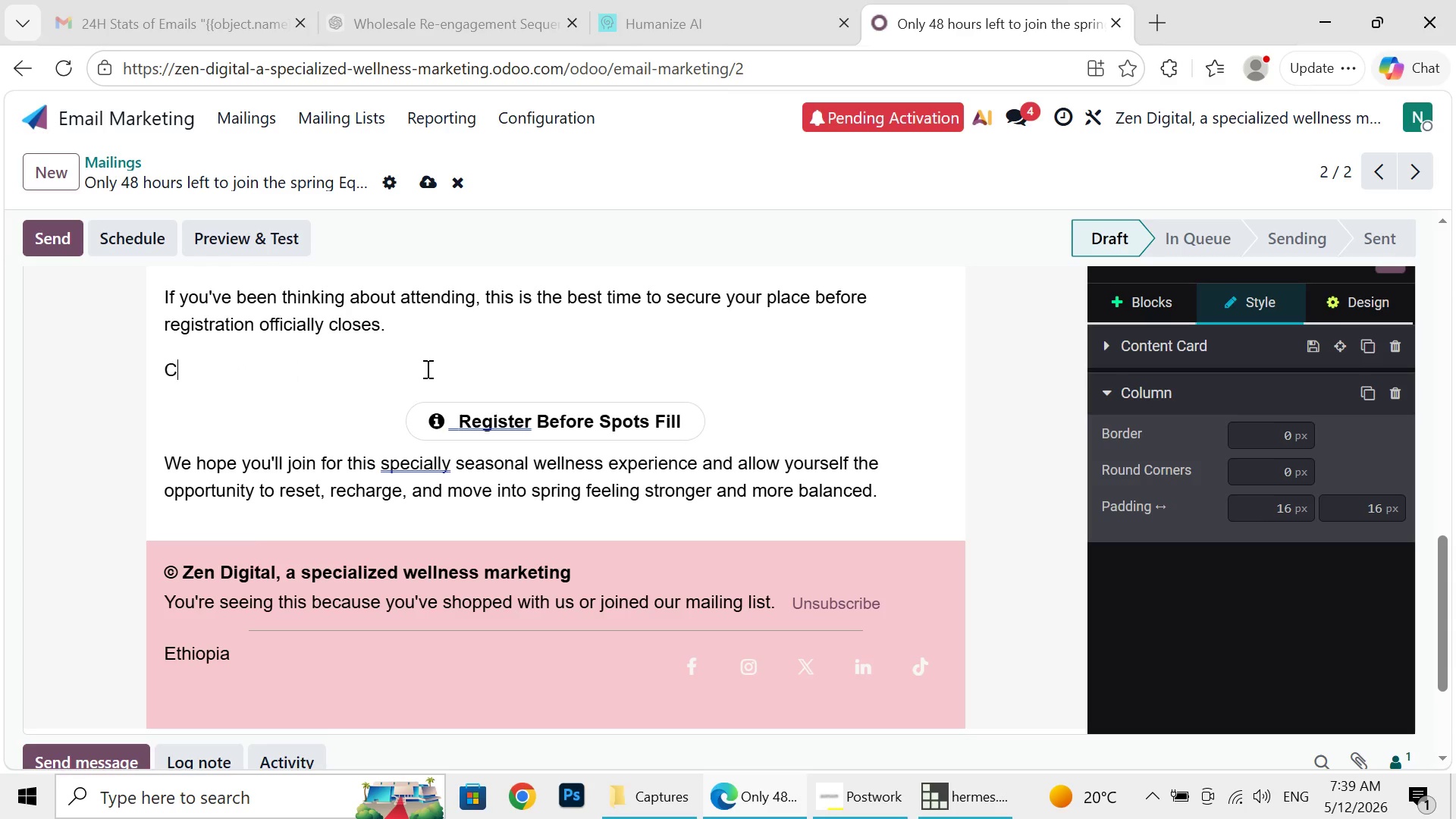 
key(Backspace)
 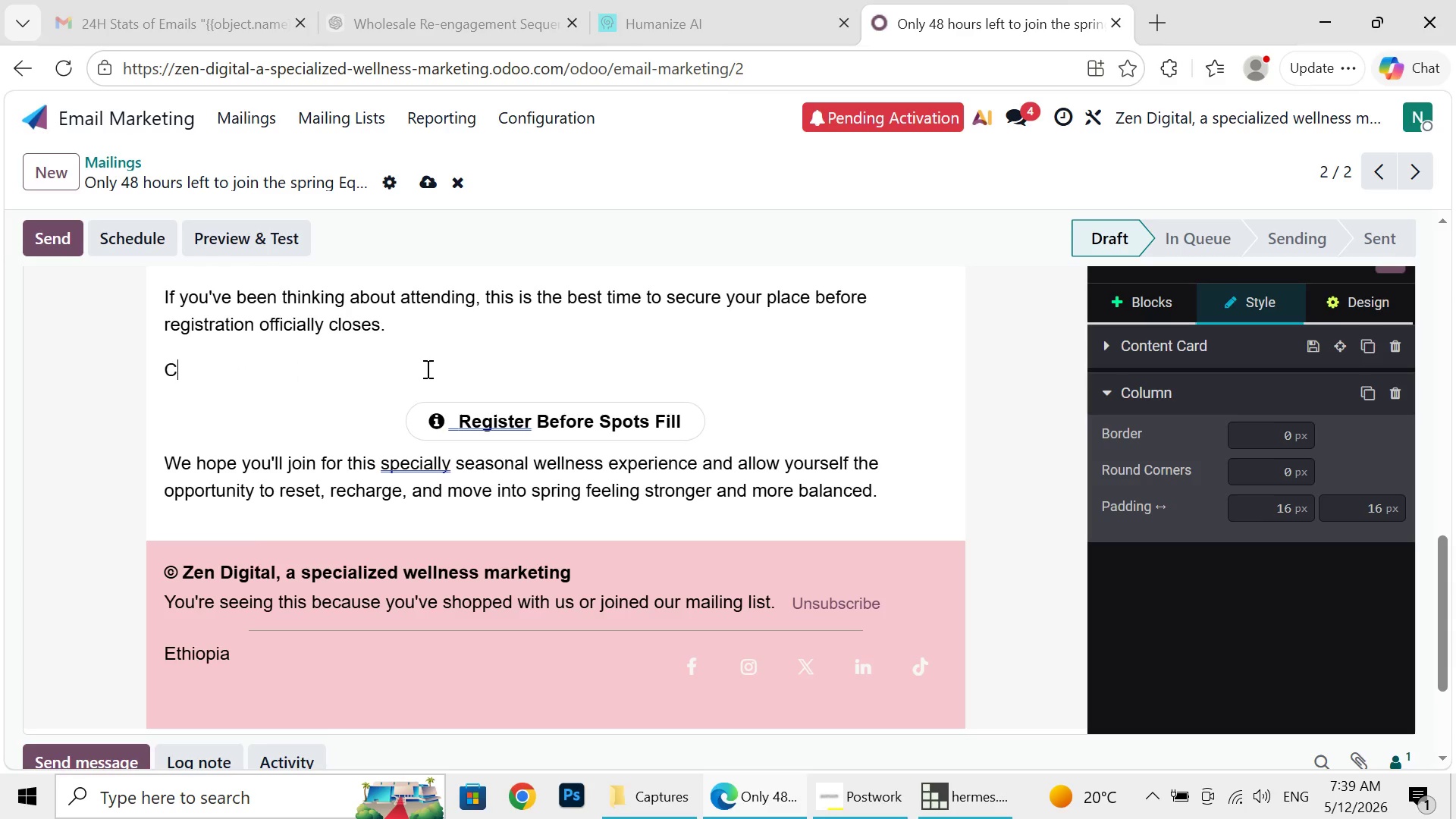 
key(Backspace)
 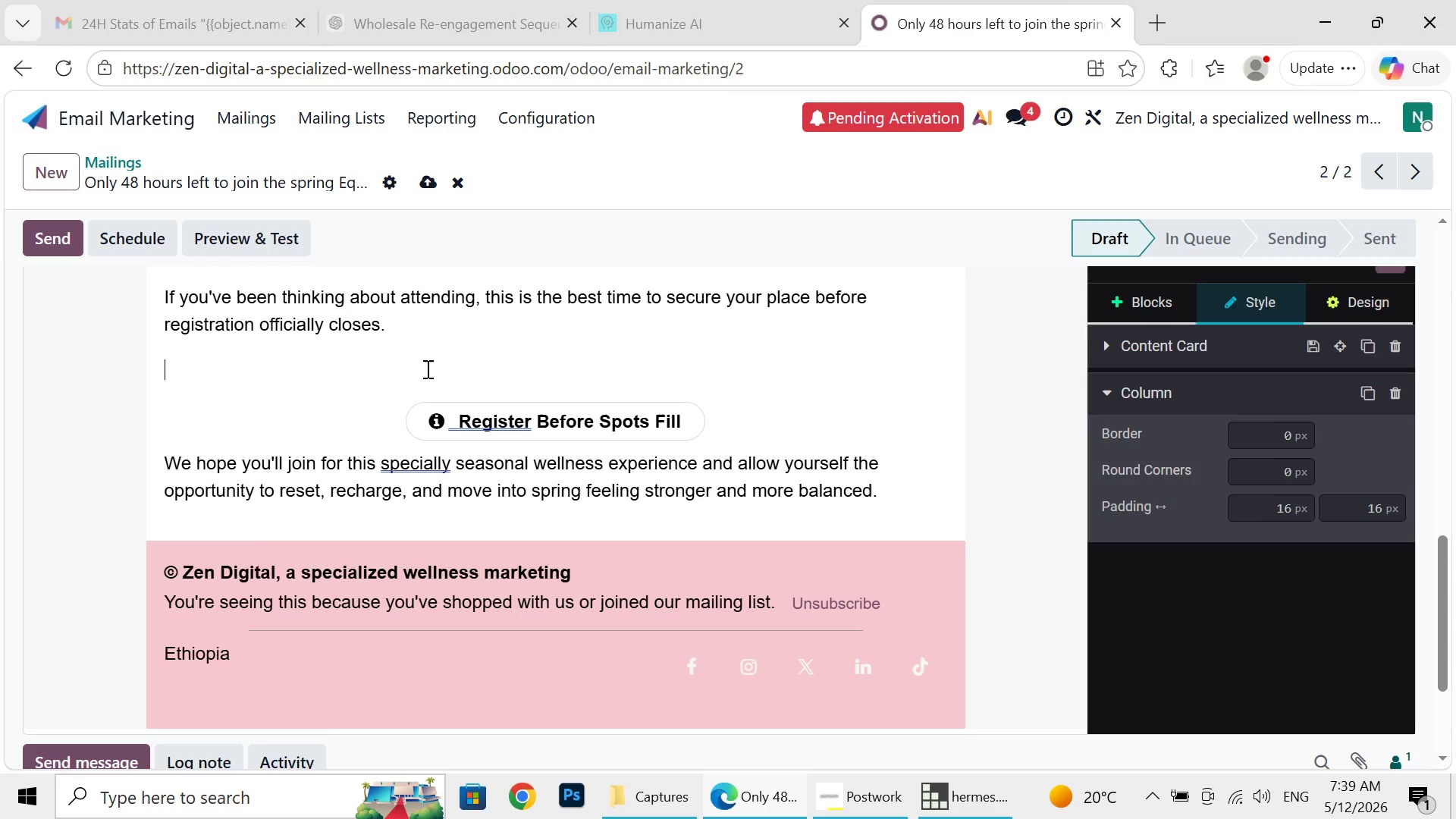 
key(Backspace)
 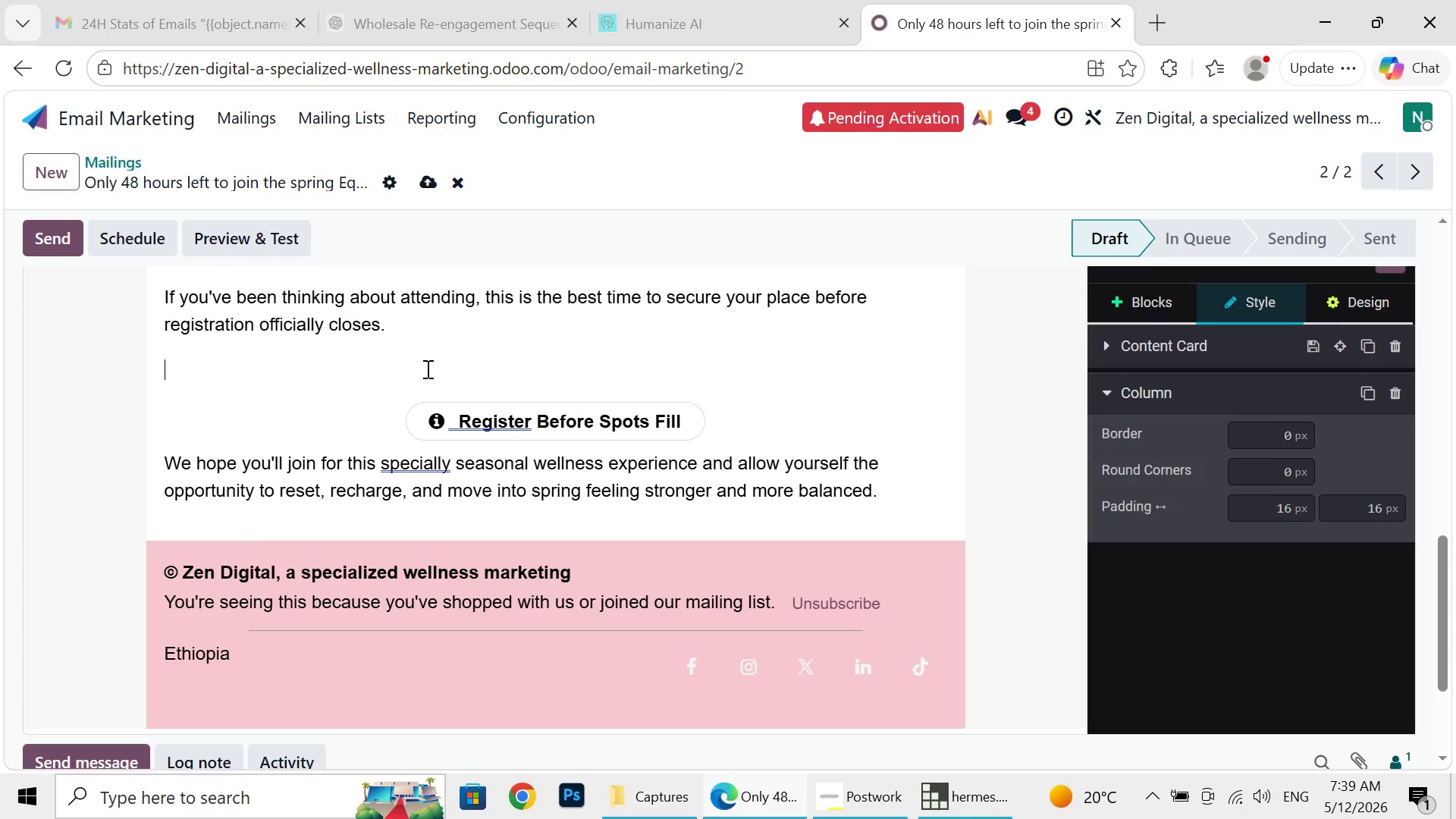 
key(Backspace)
 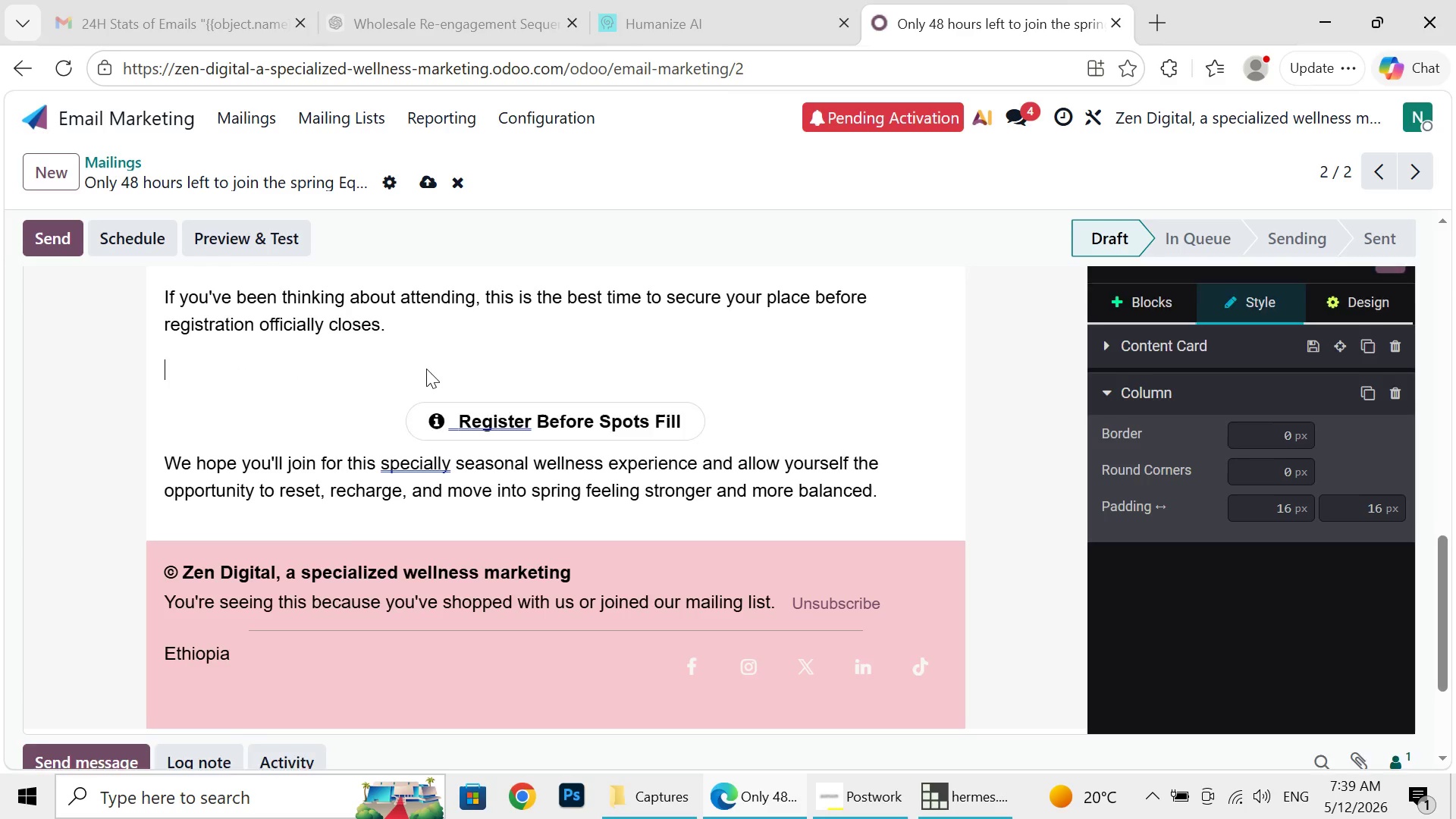 
key(Backspace)
 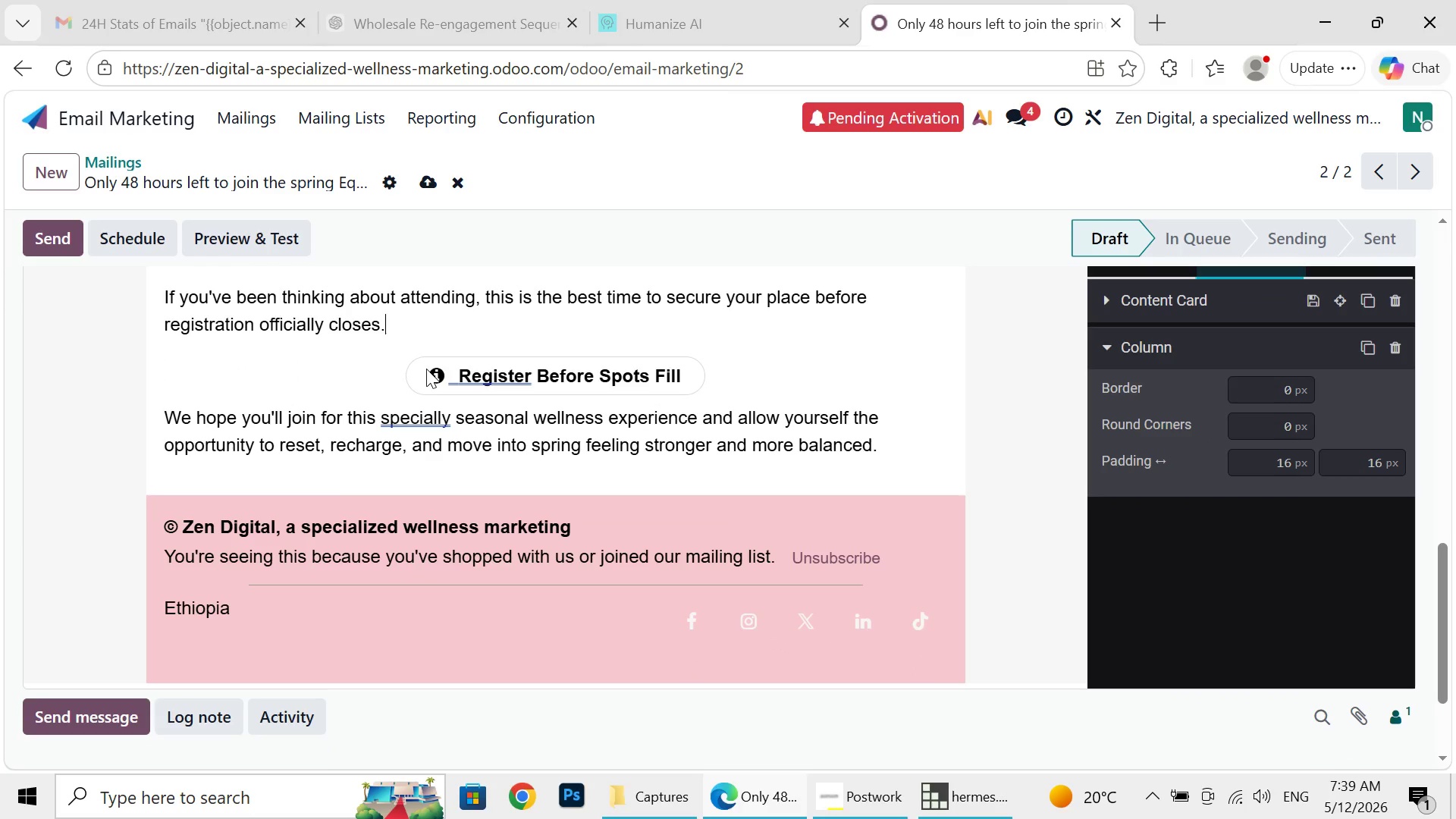 
key(Backspace)
 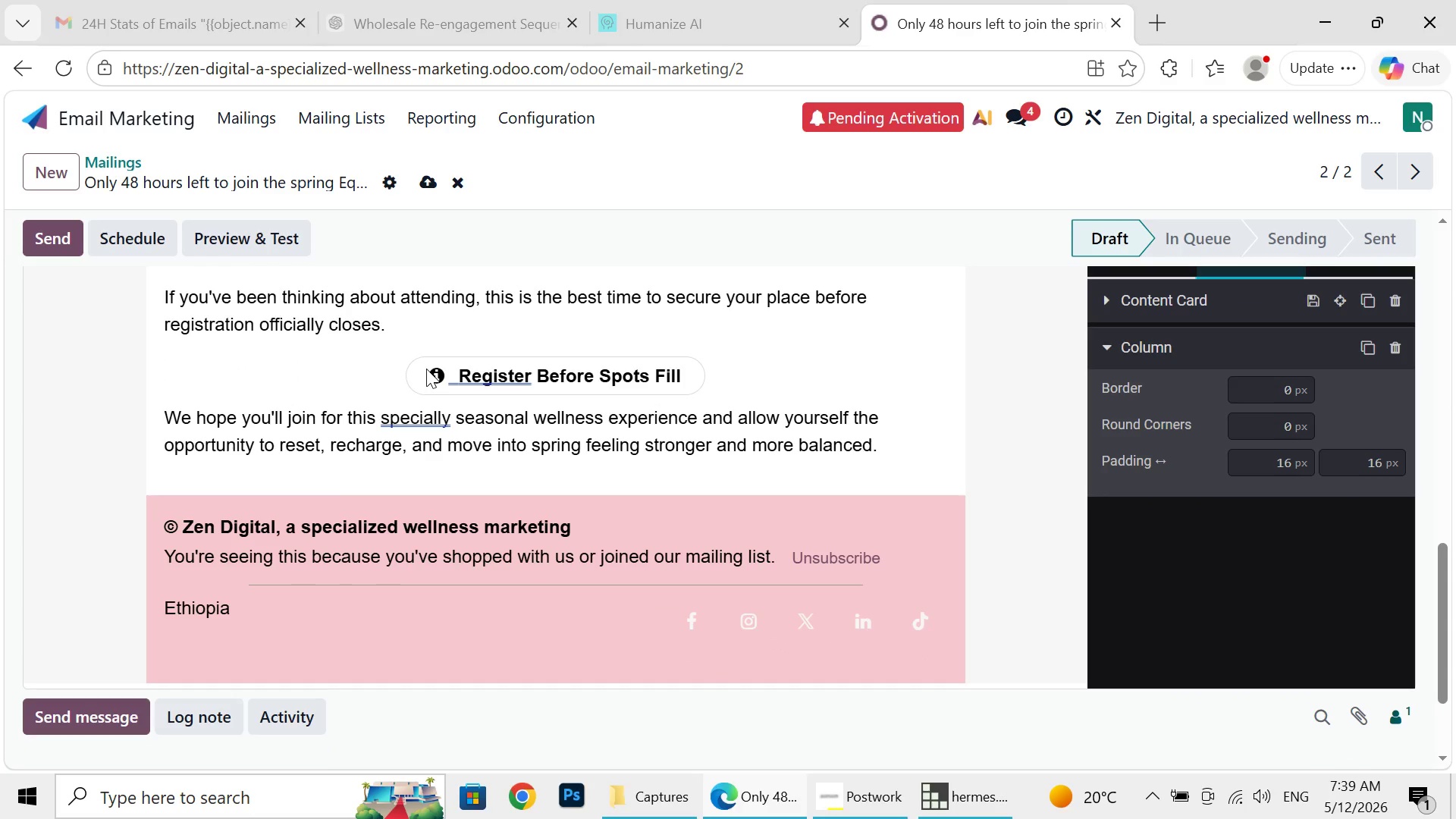 
key(Backspace)
 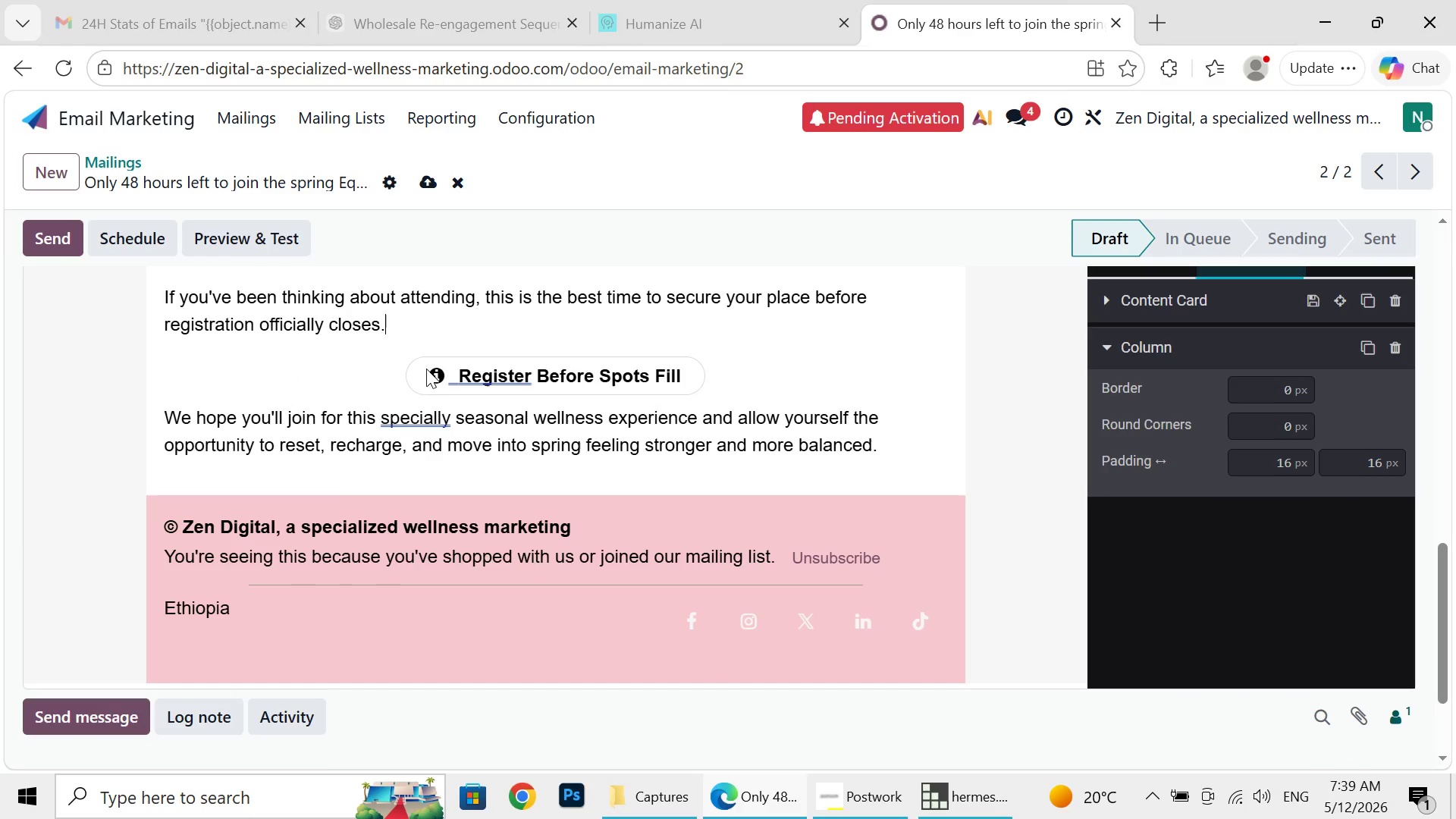 
key(Backspace)
 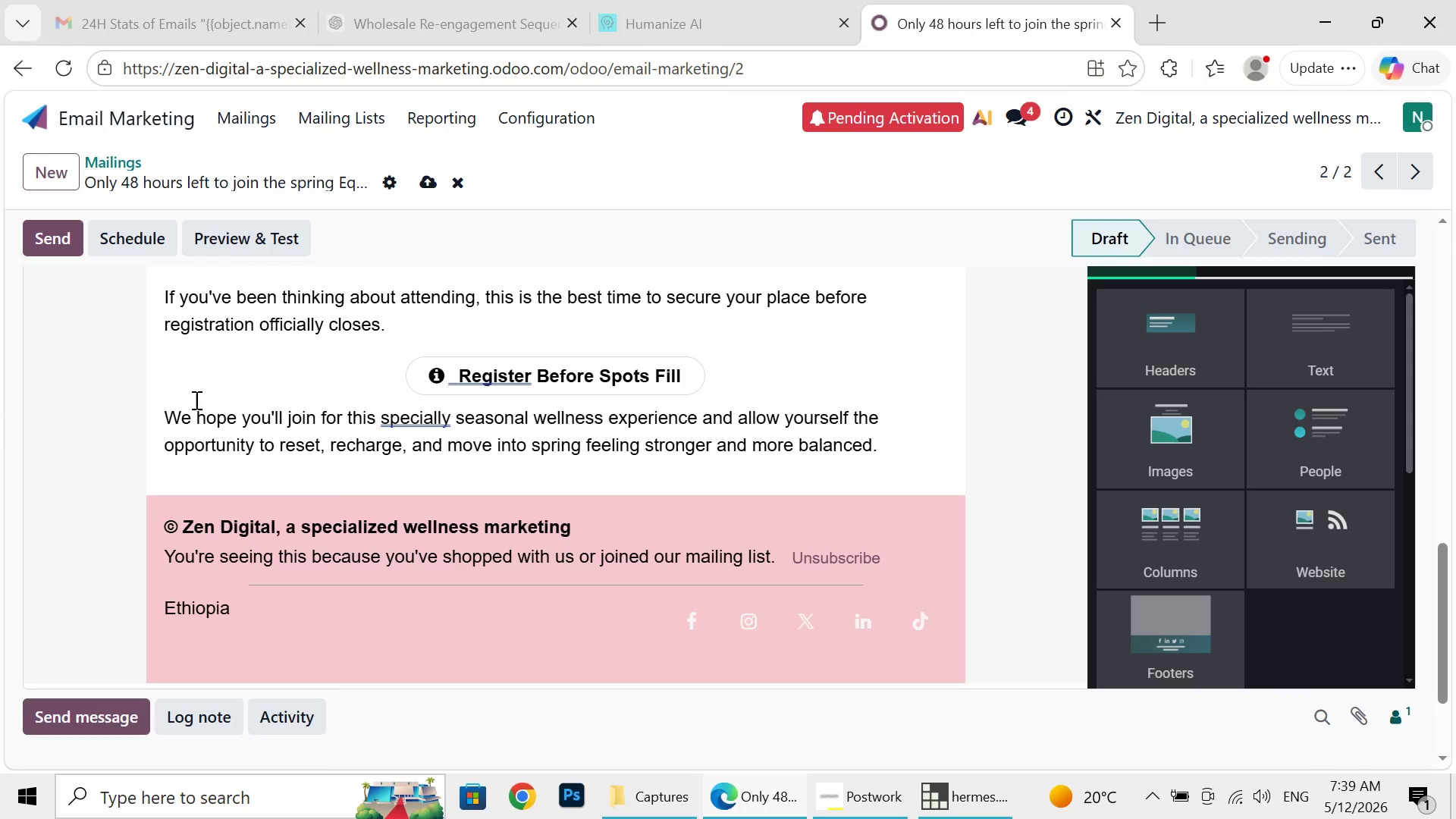 
left_click([107, 388])
 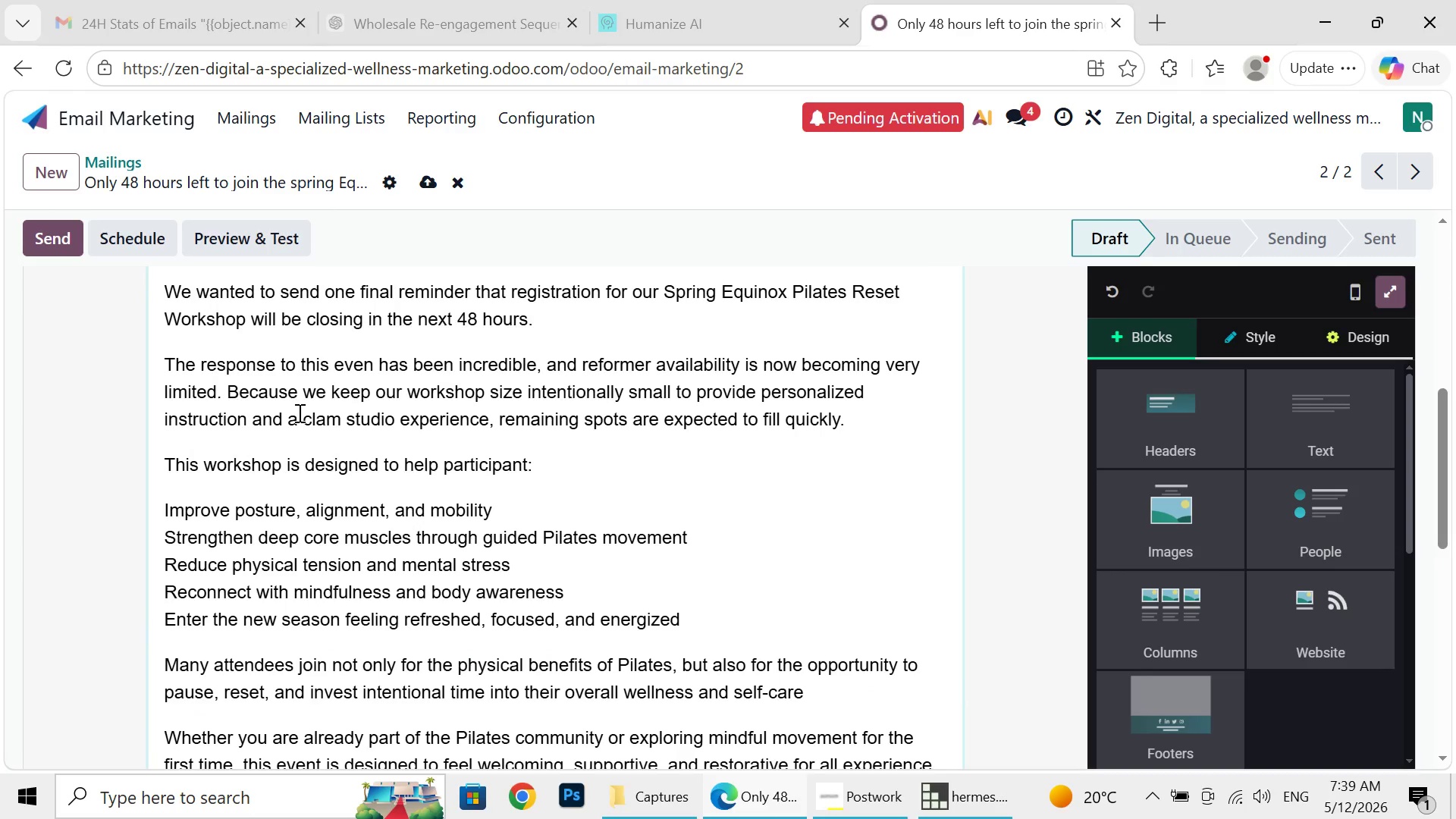 
wait(9.02)
 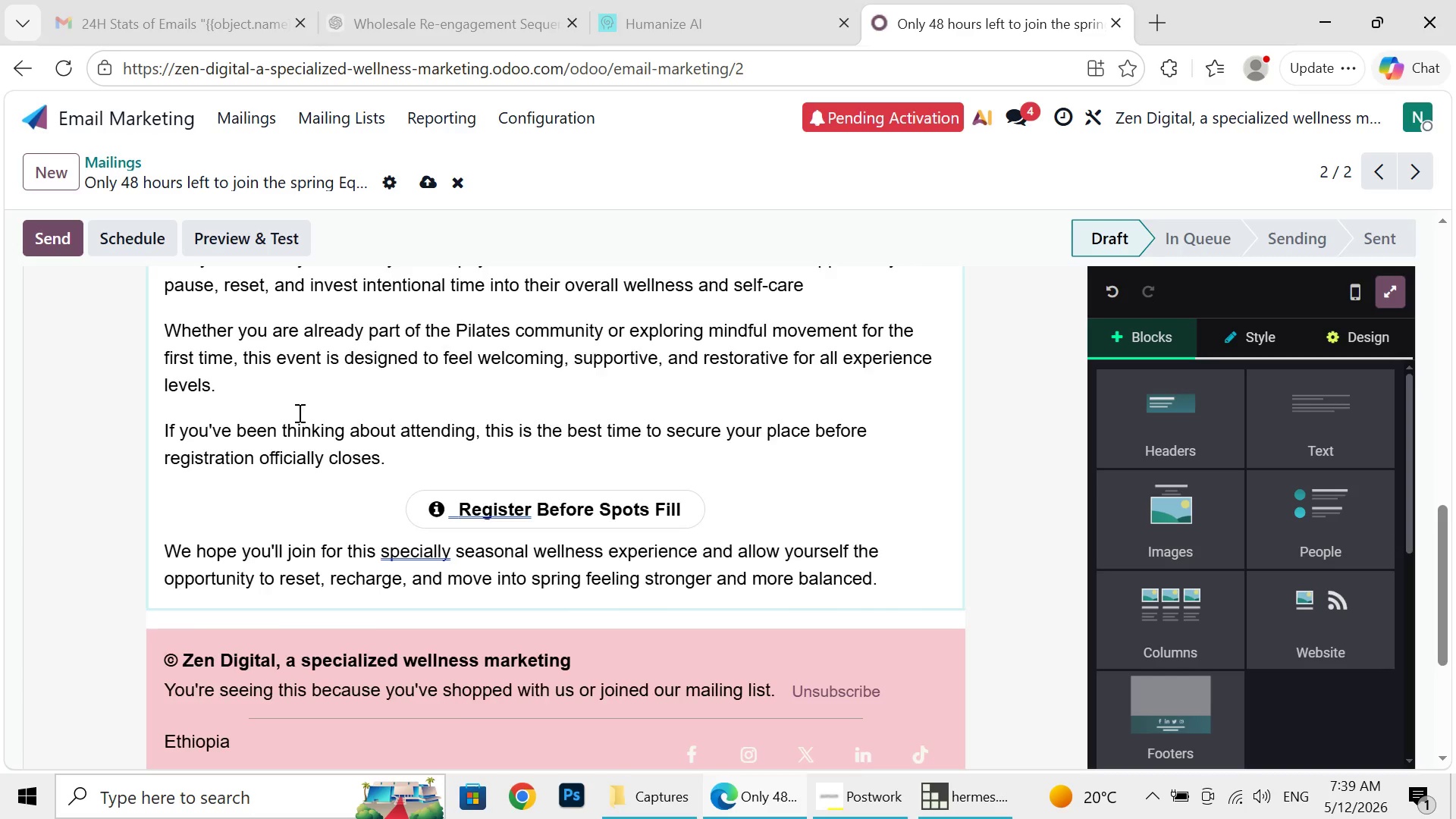 
left_click_drag(start_coordinate=[166, 494], to_coordinate=[663, 488])
 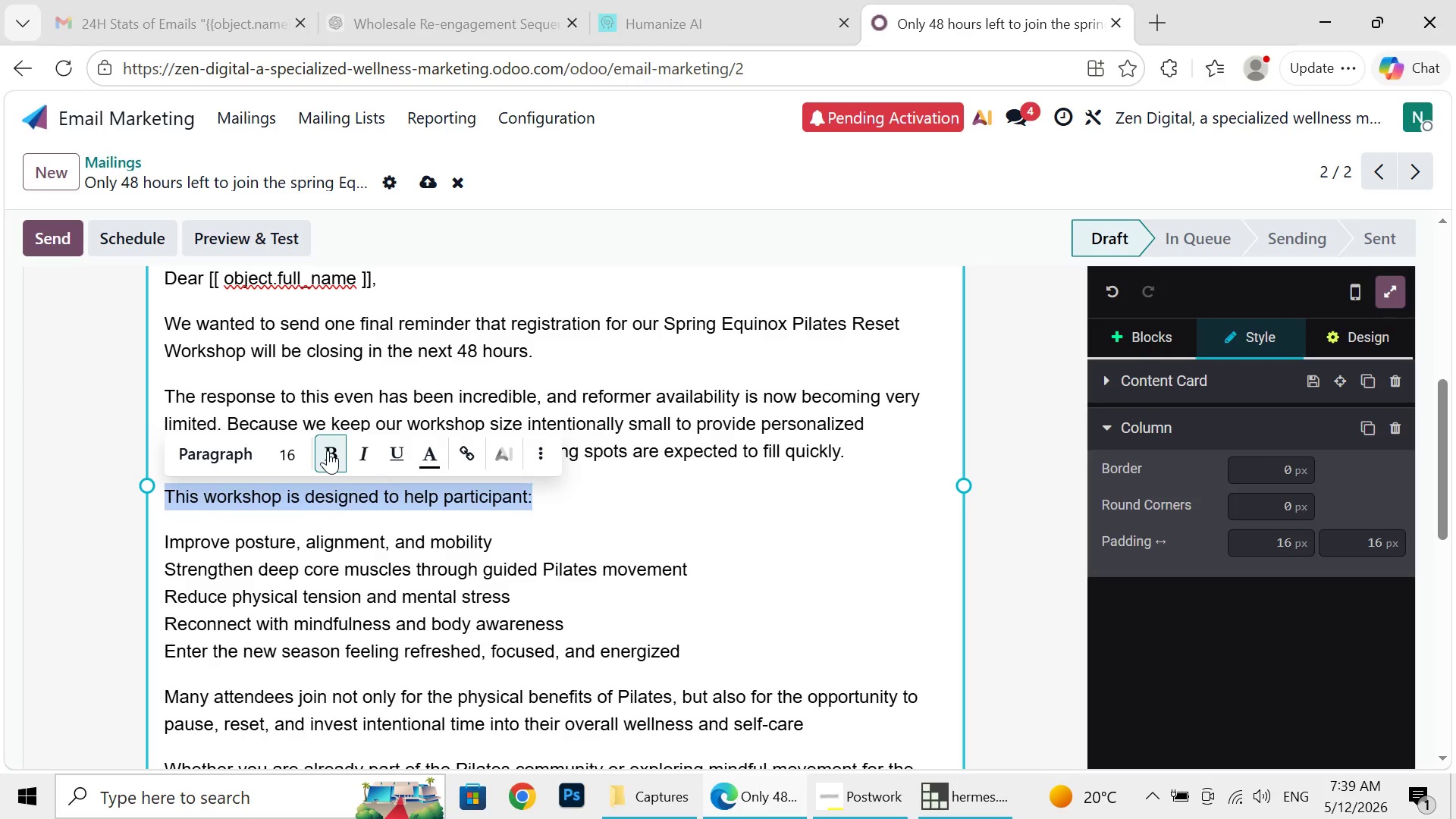 
left_click([328, 450])
 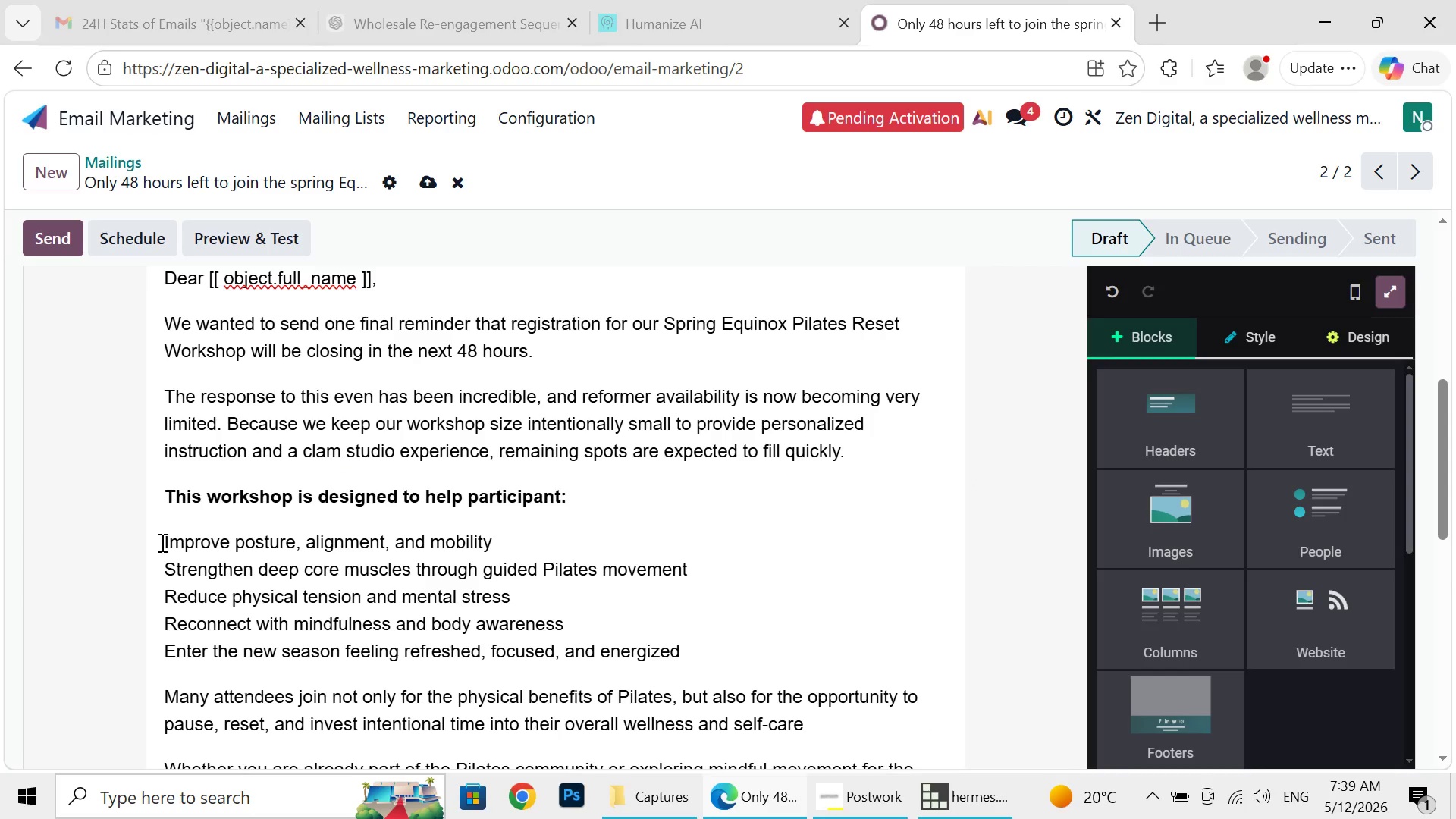 
left_click([83, 544])
 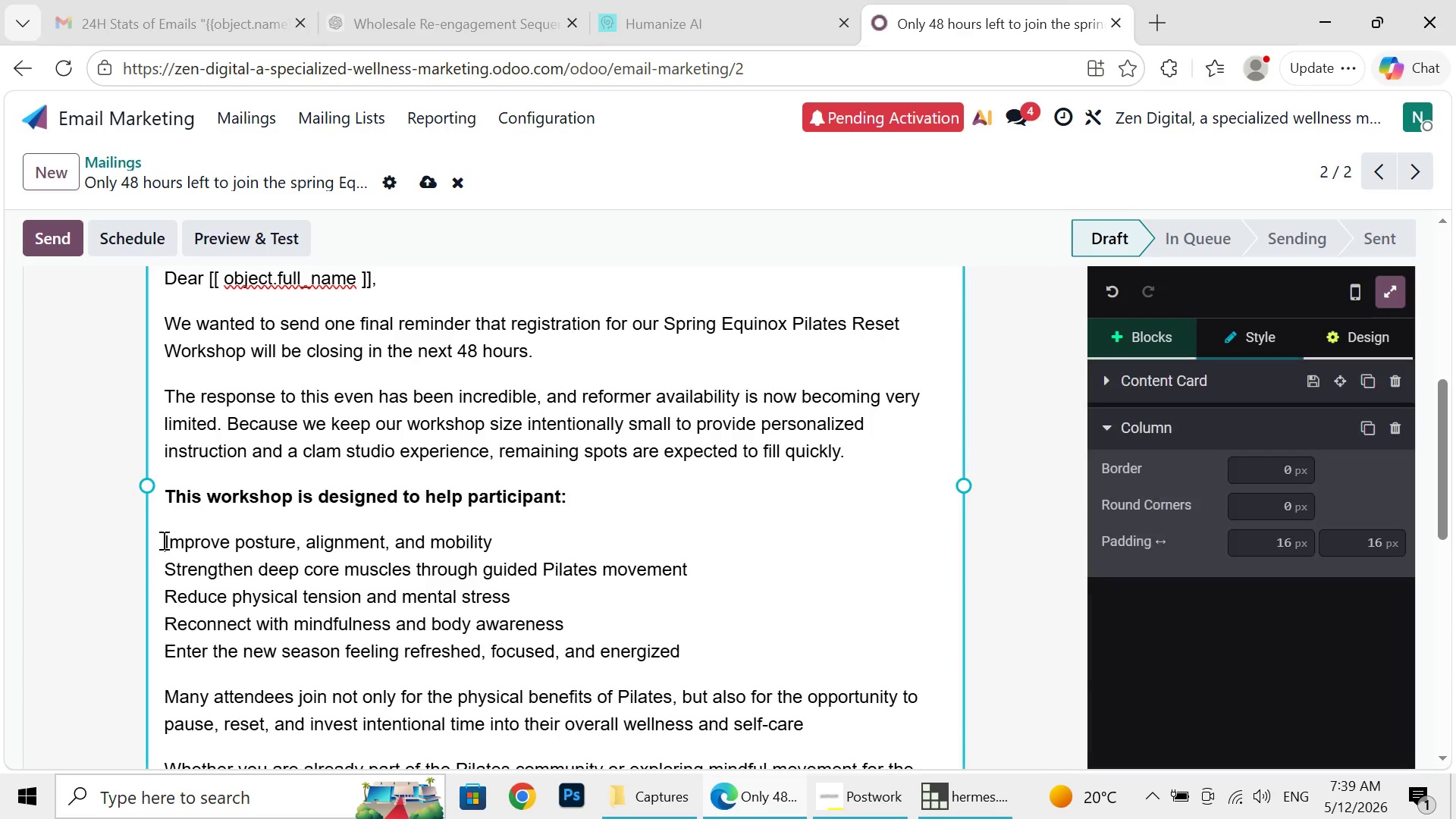 
left_click([162, 540])
 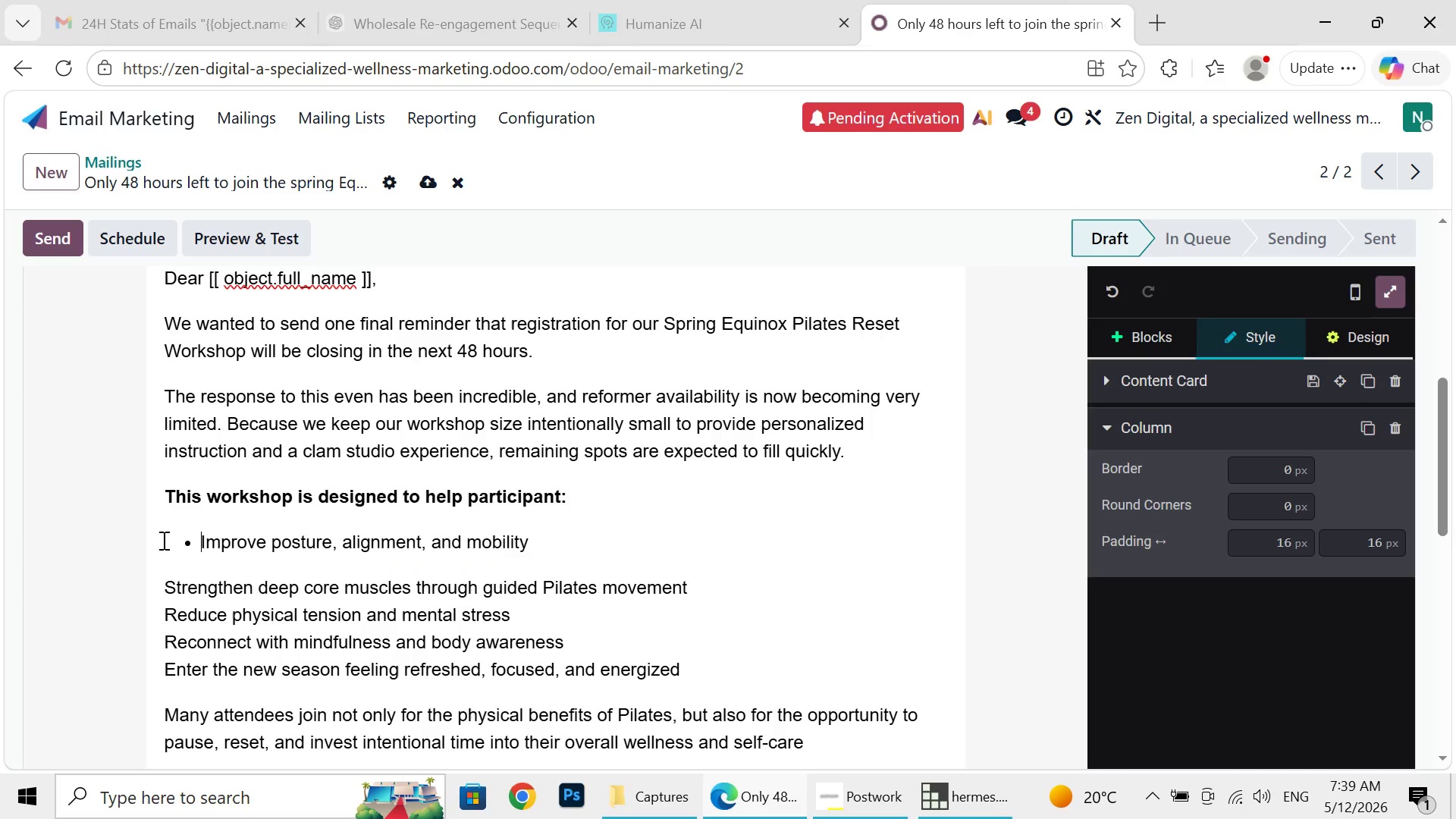 
key(Slash)
 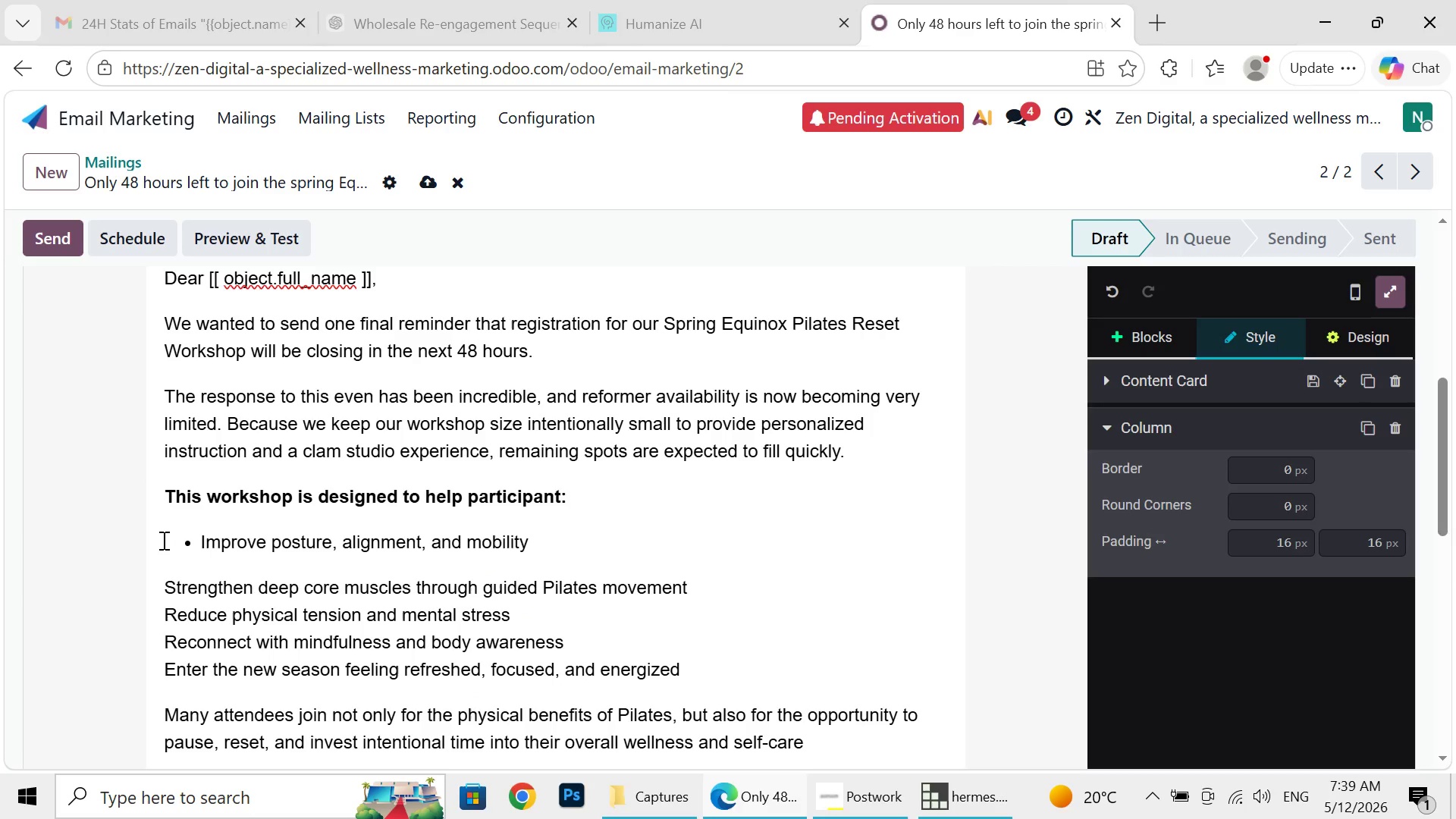 
key(B)
 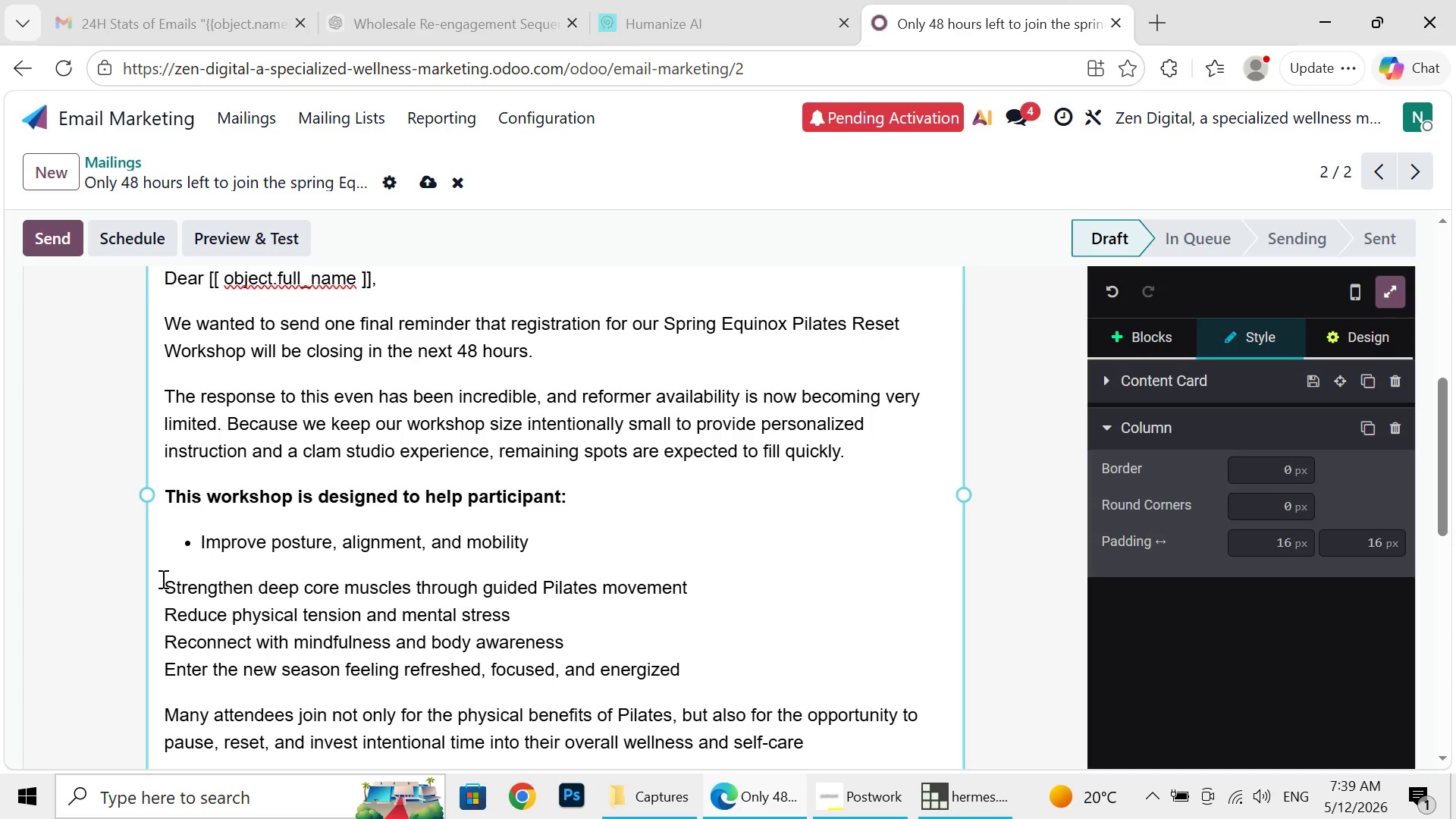 
key(Enter)
 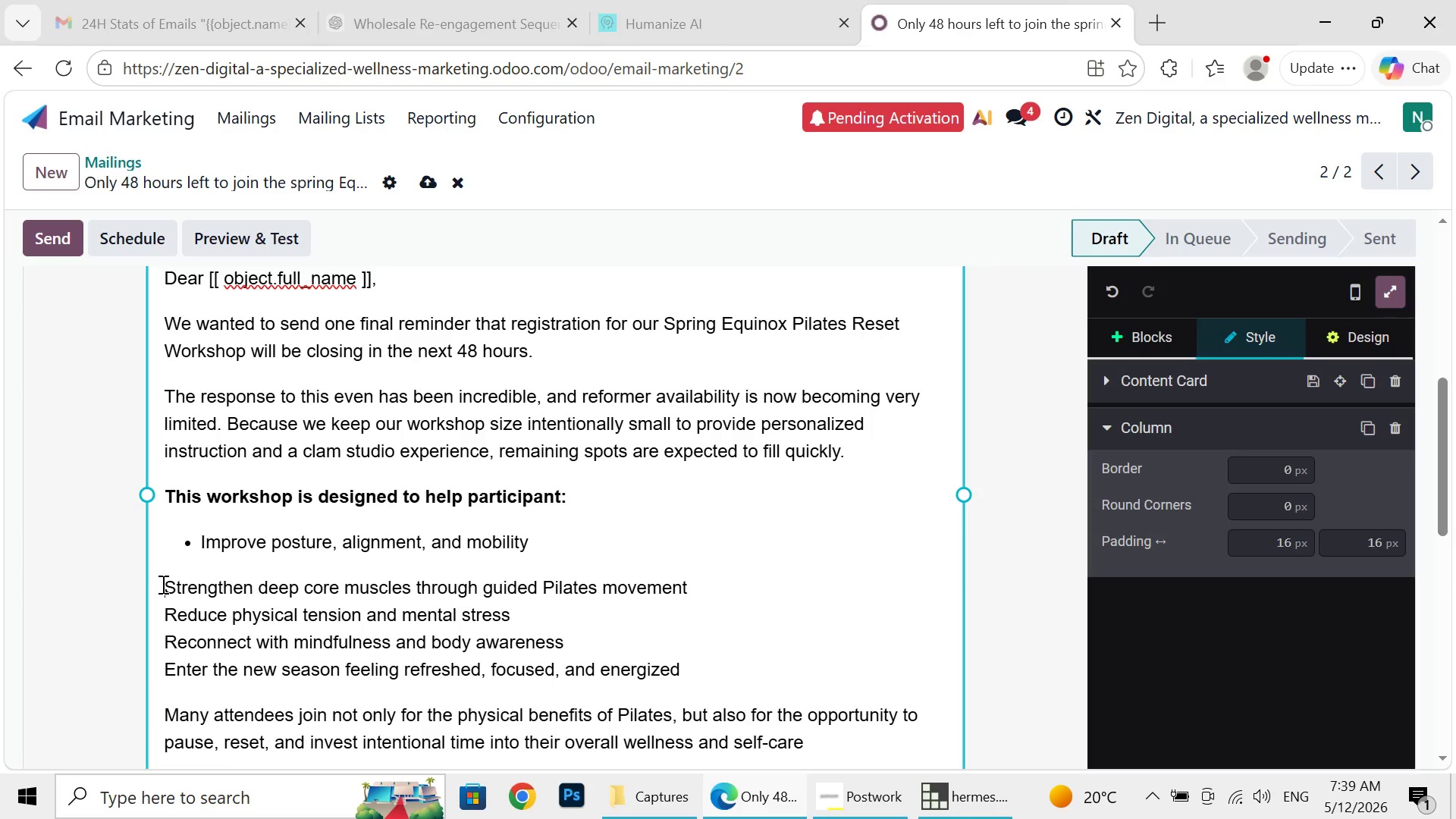 
left_click([162, 584])
 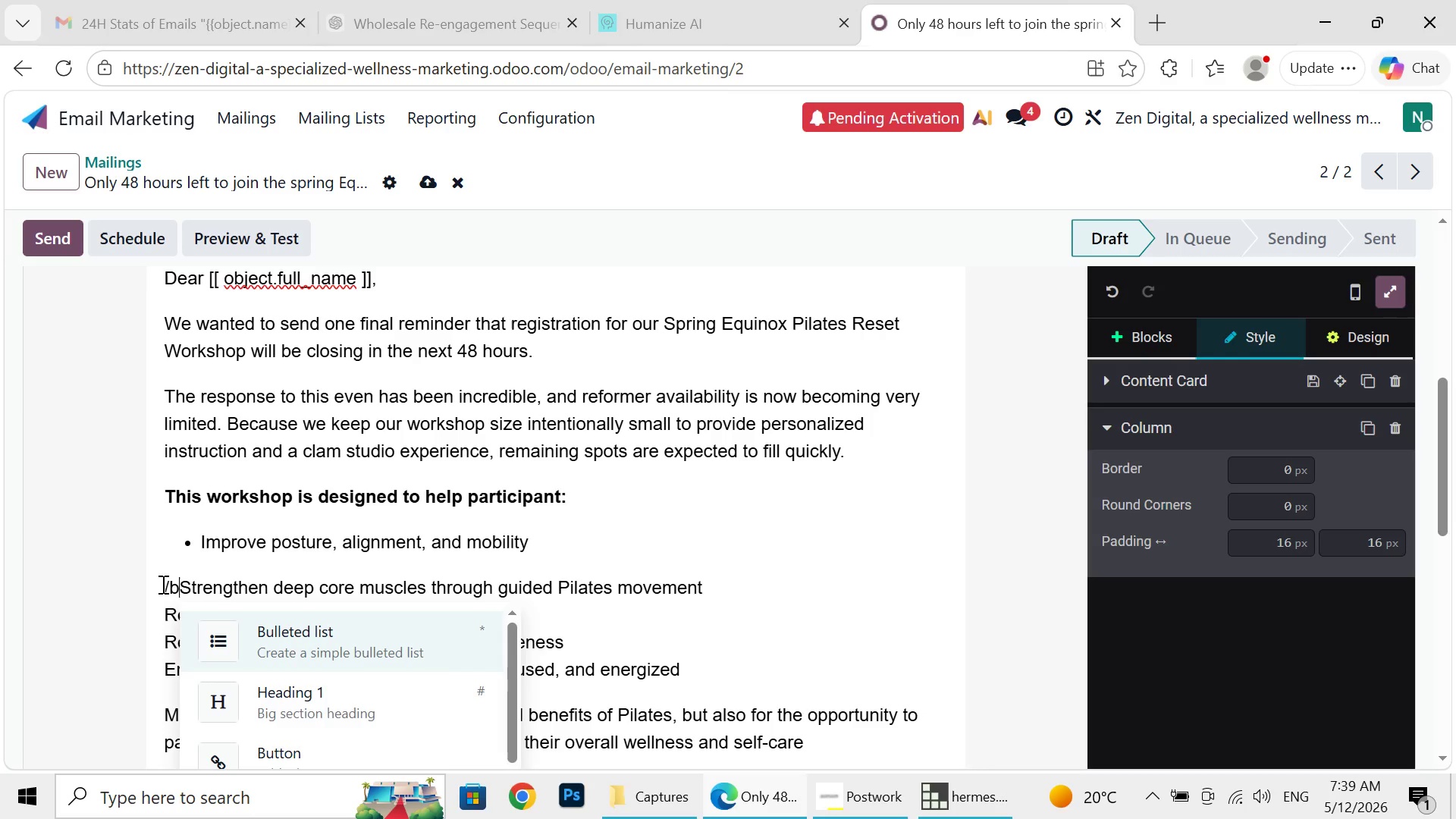 
key(Slash)
 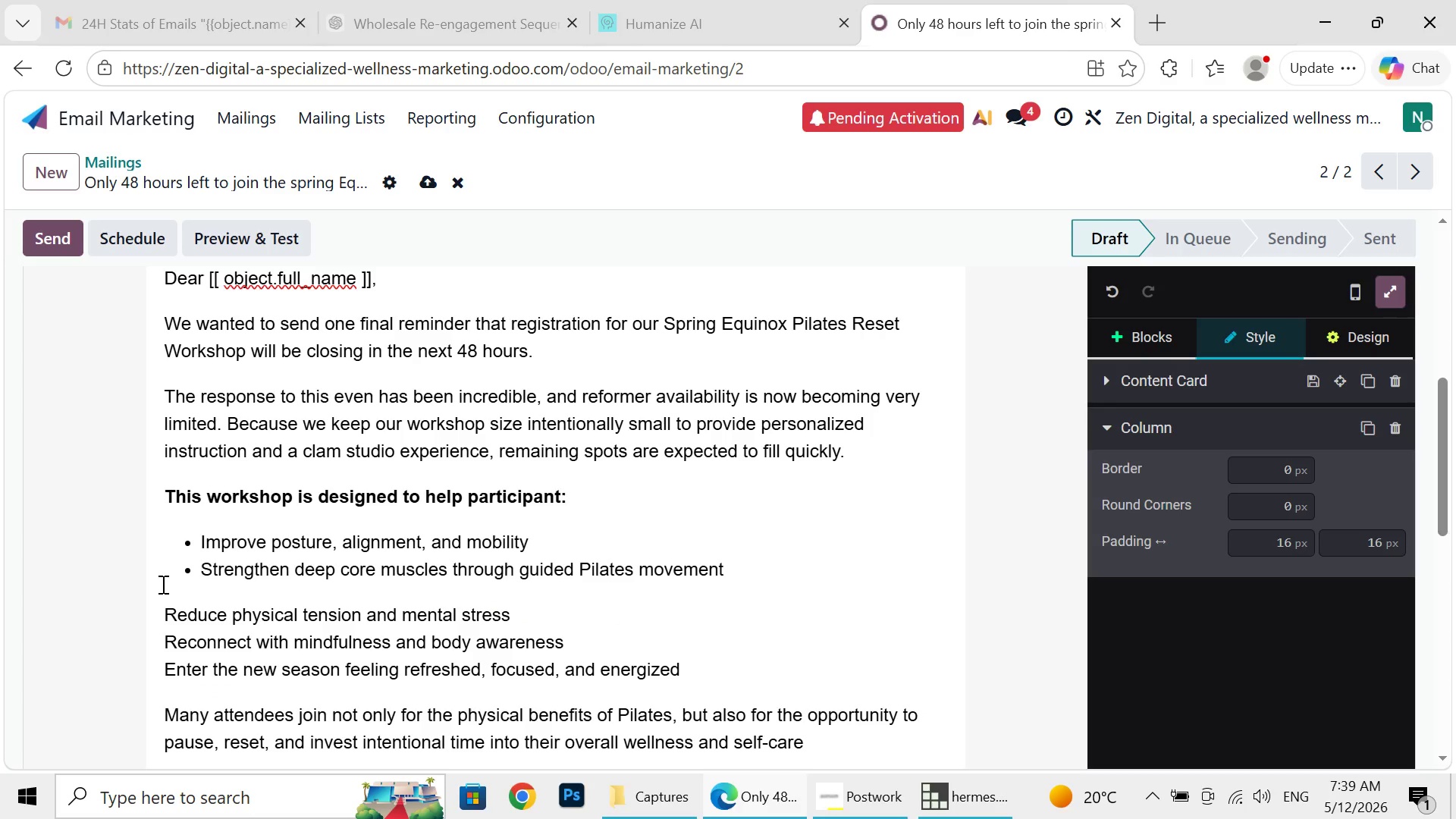 
key(B)
 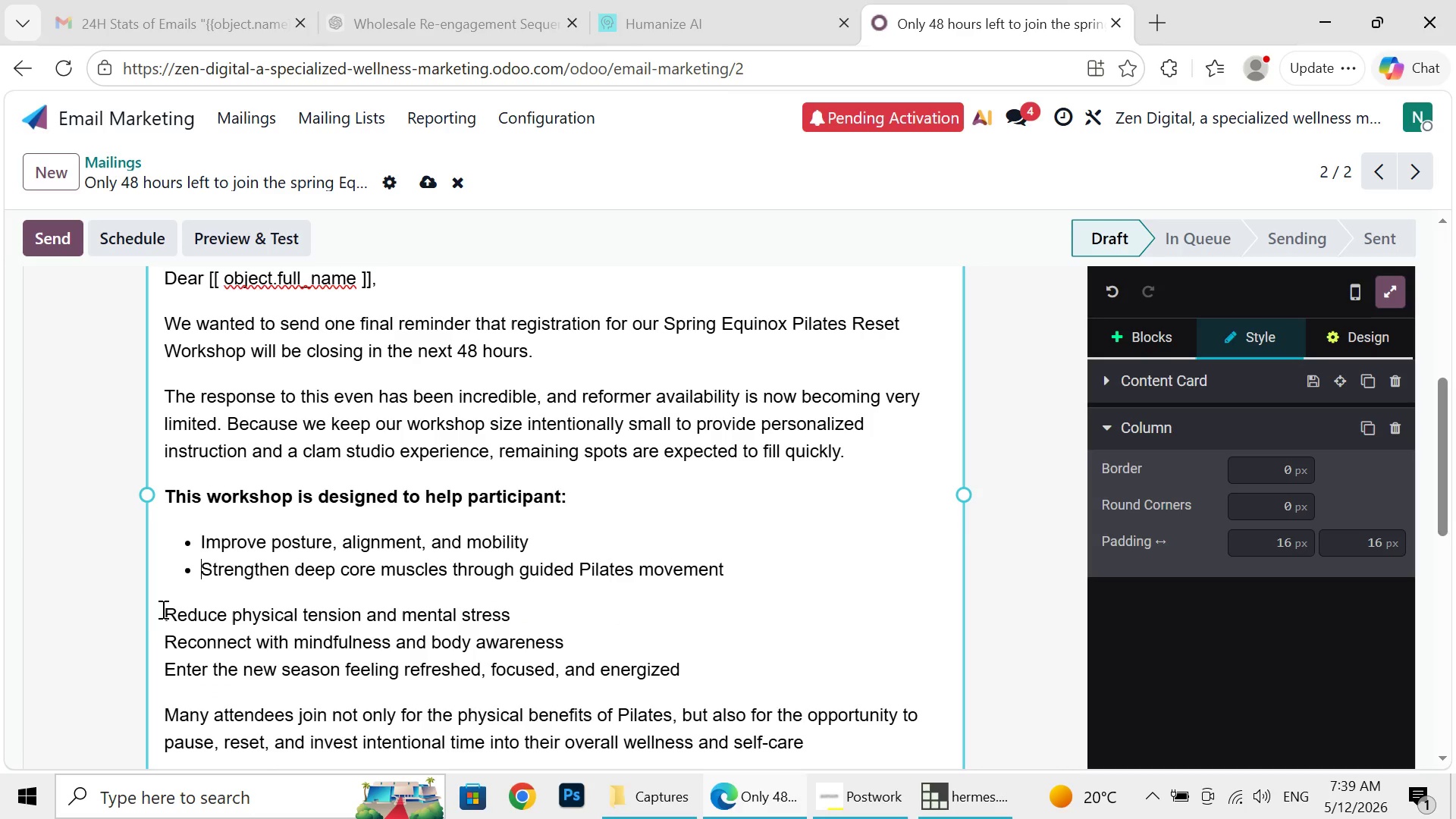 
key(Enter)
 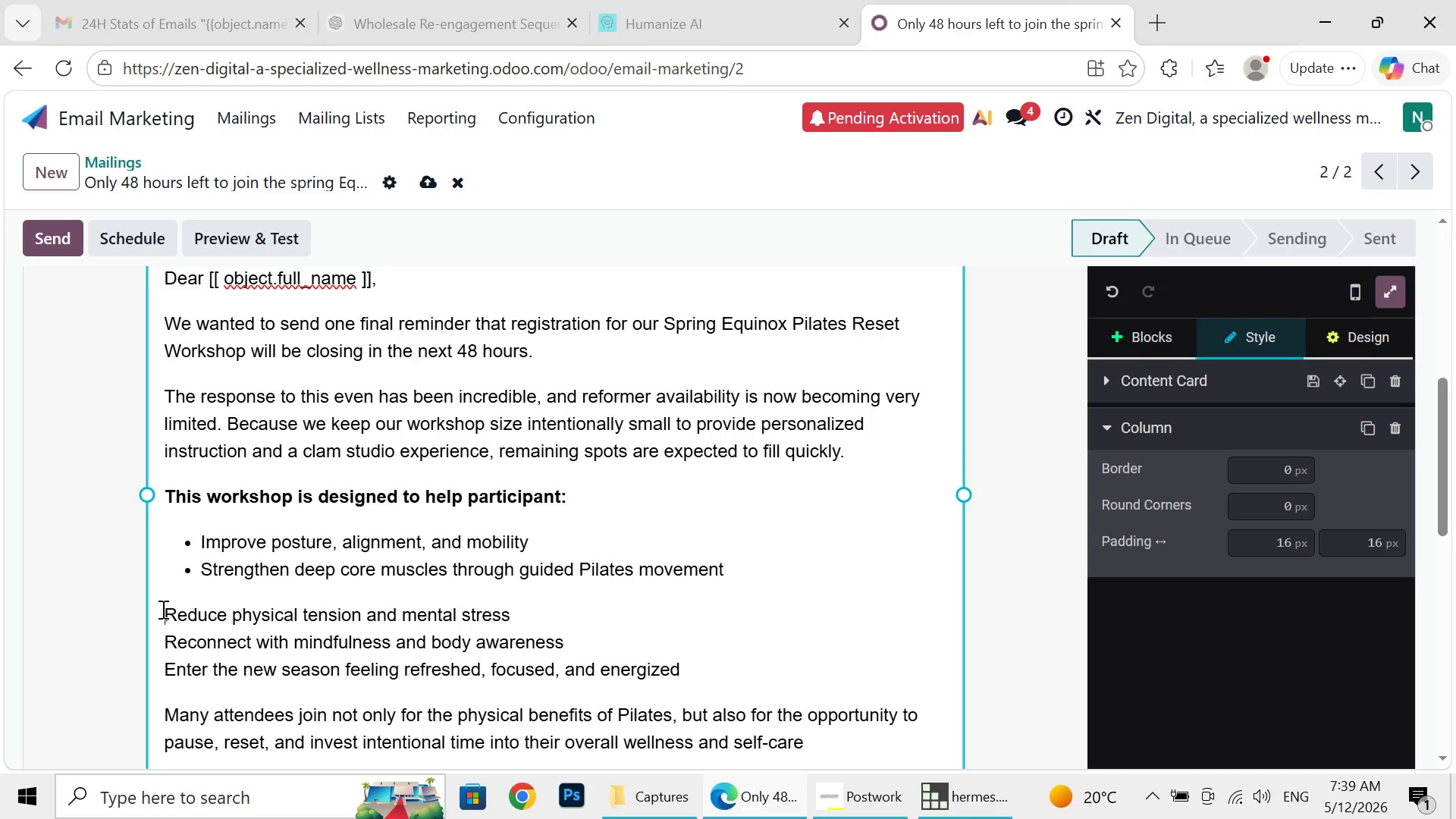 
left_click([162, 609])
 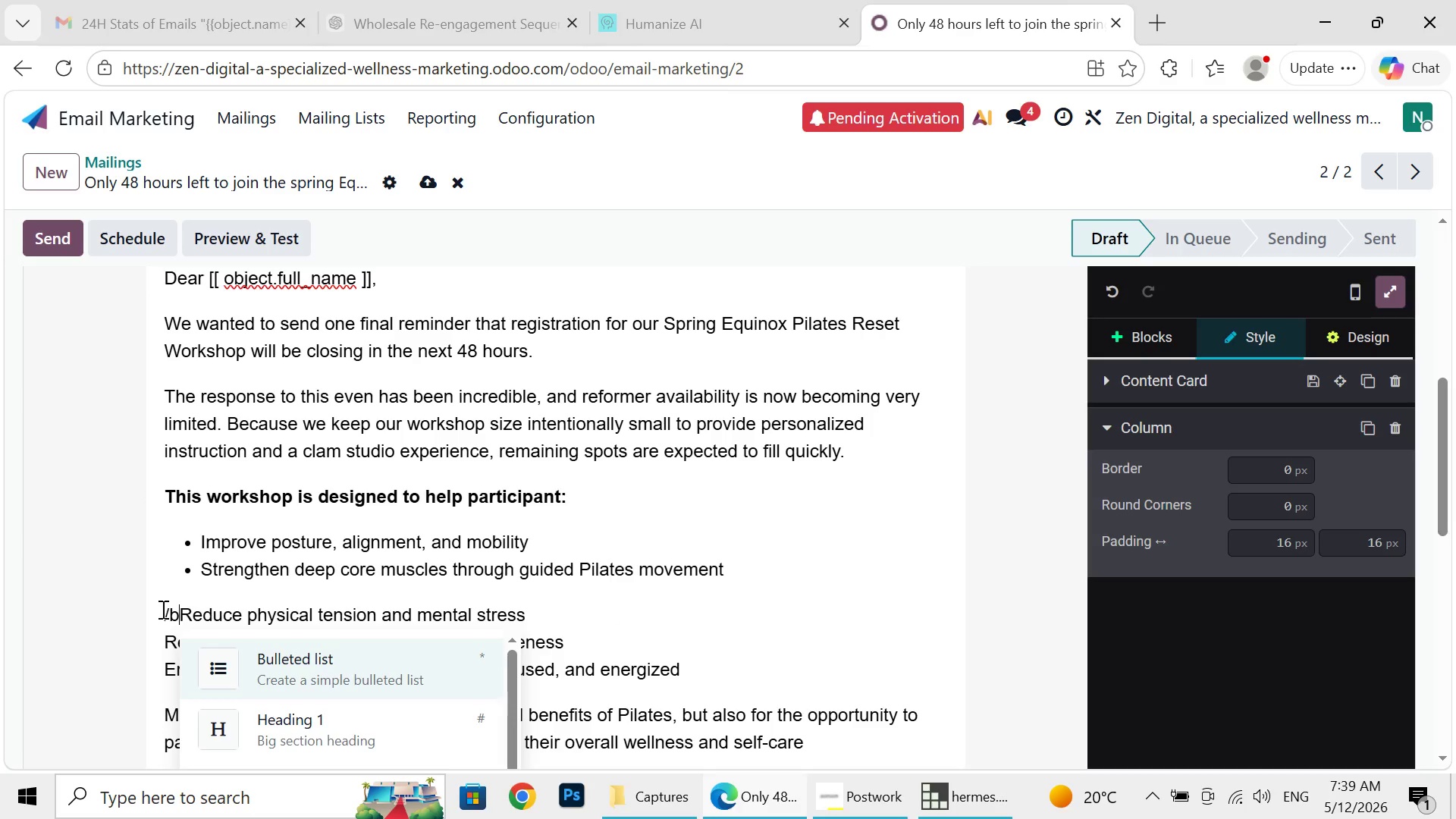 
key(Slash)
 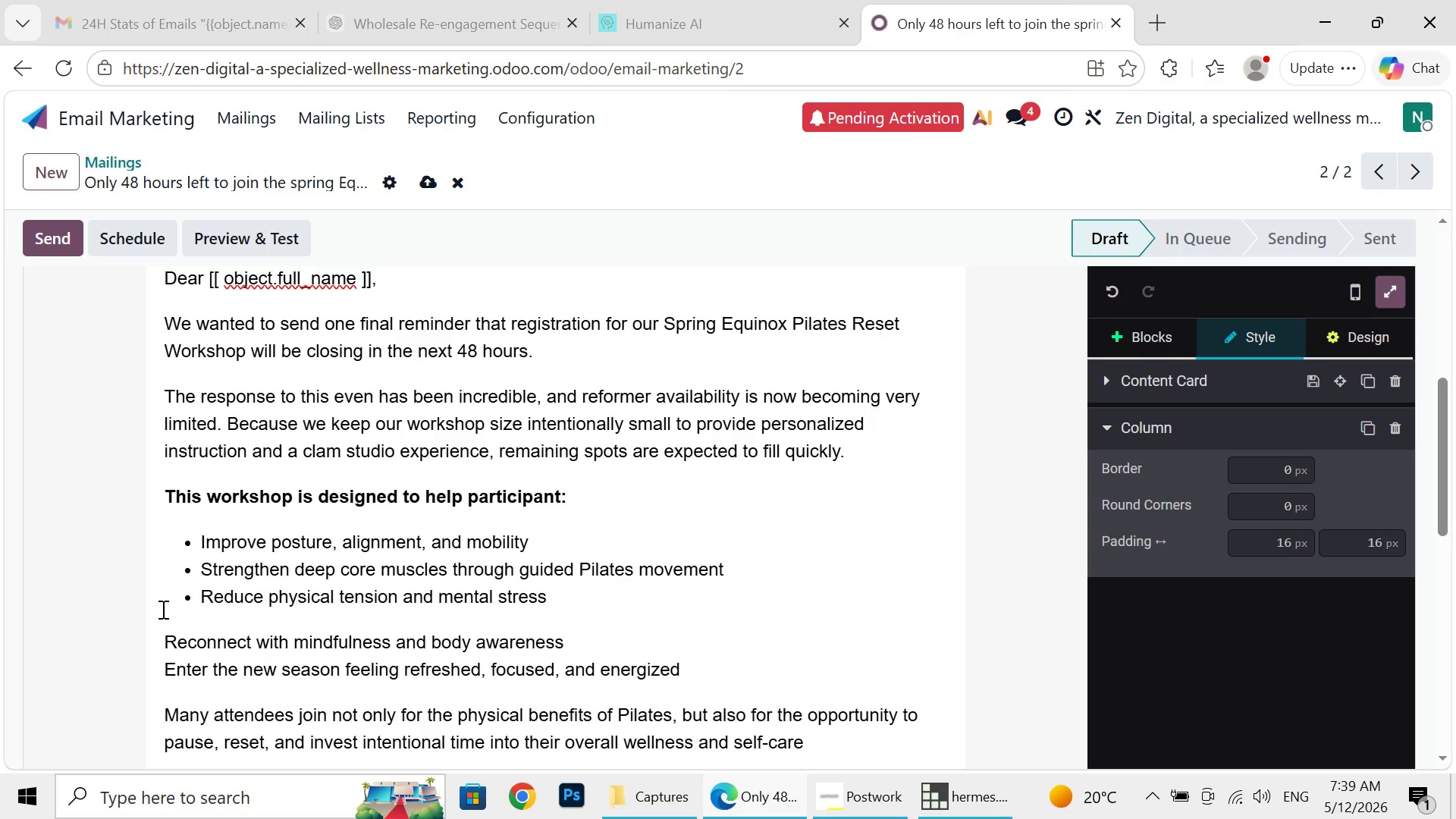 
key(B)
 